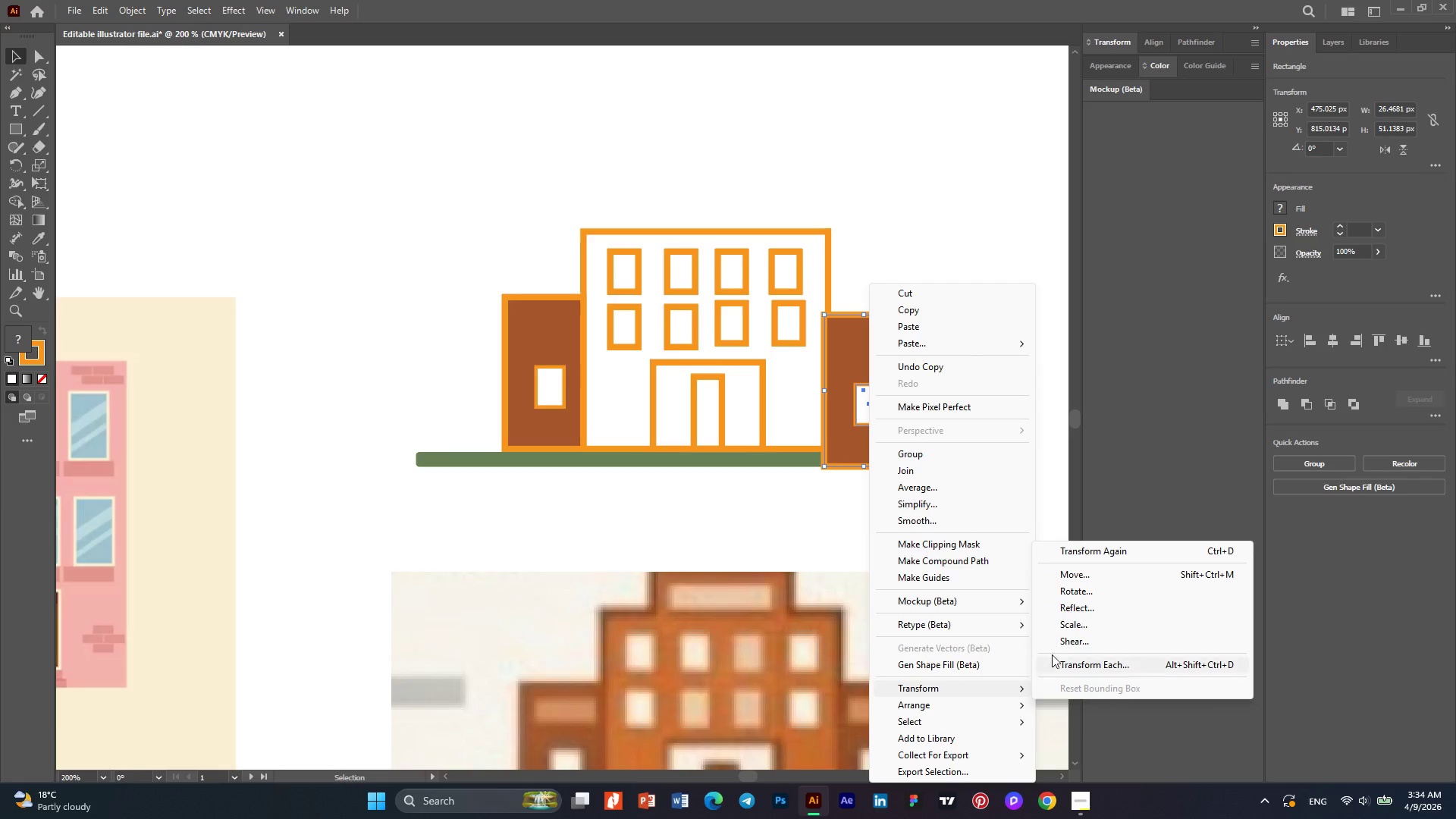 
left_click([1073, 611])
 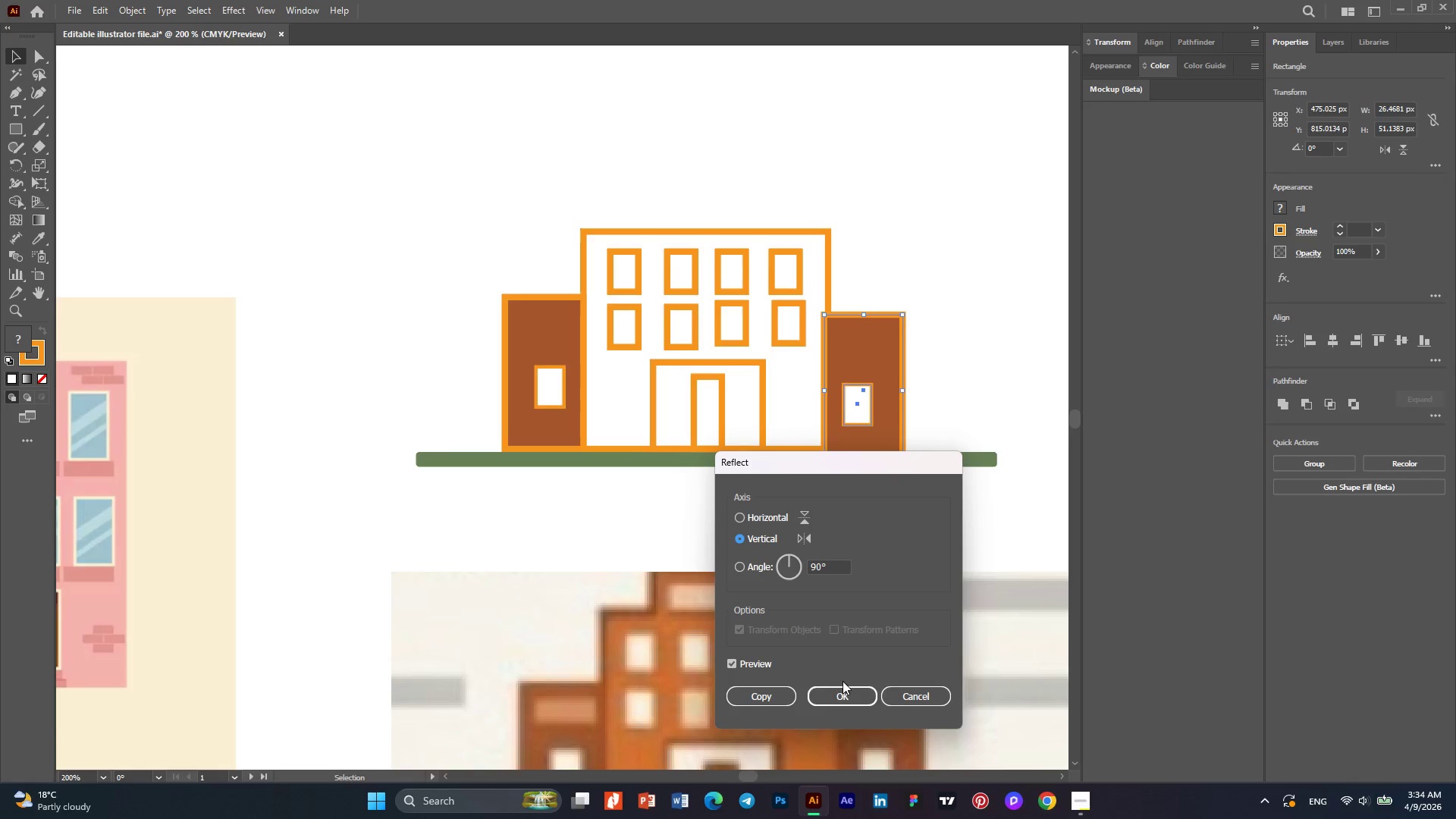 
left_click([842, 695])
 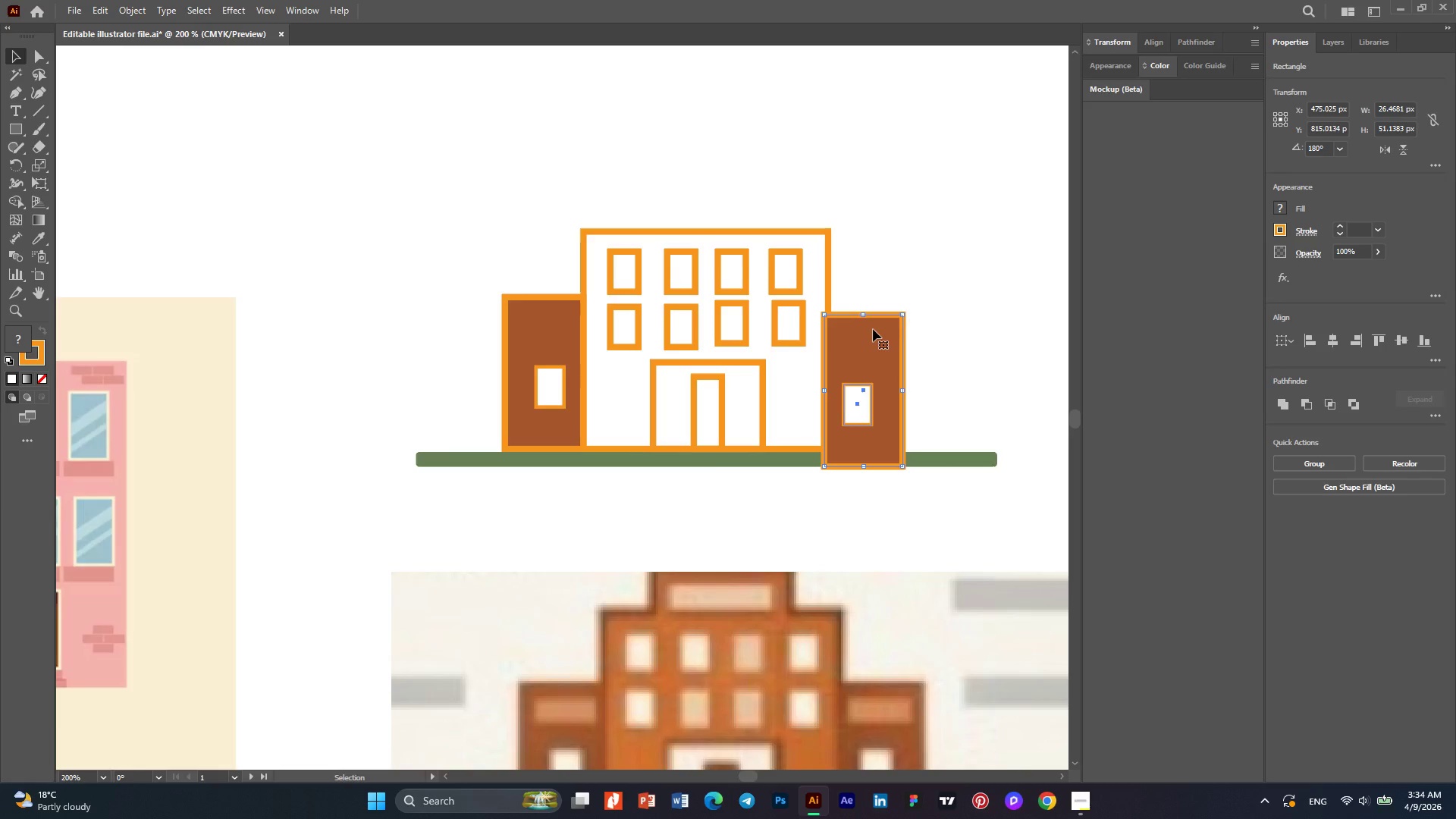 
left_click_drag(start_coordinate=[871, 338], to_coordinate=[877, 320])
 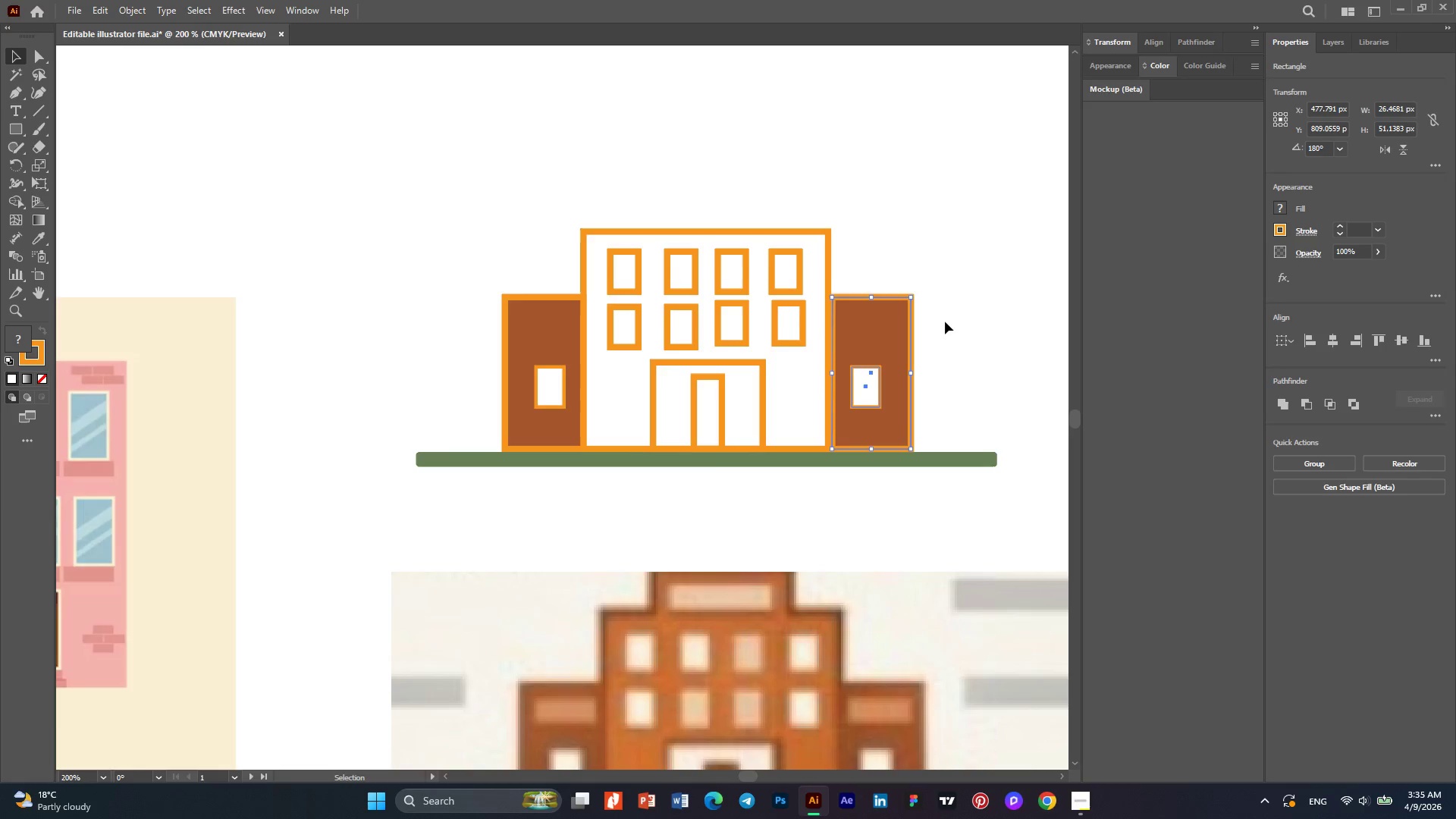 
left_click([945, 322])
 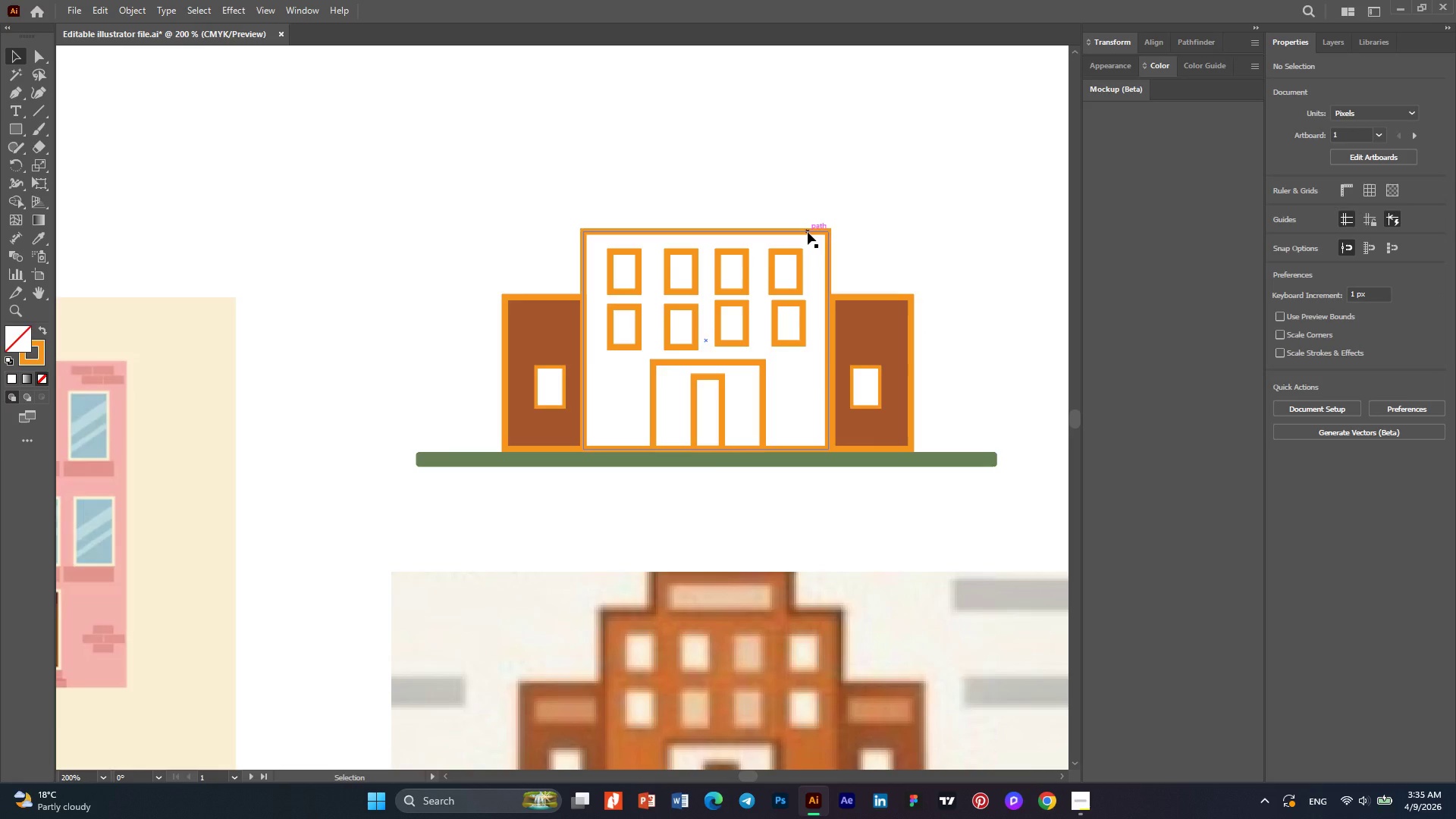 
left_click([808, 232])
 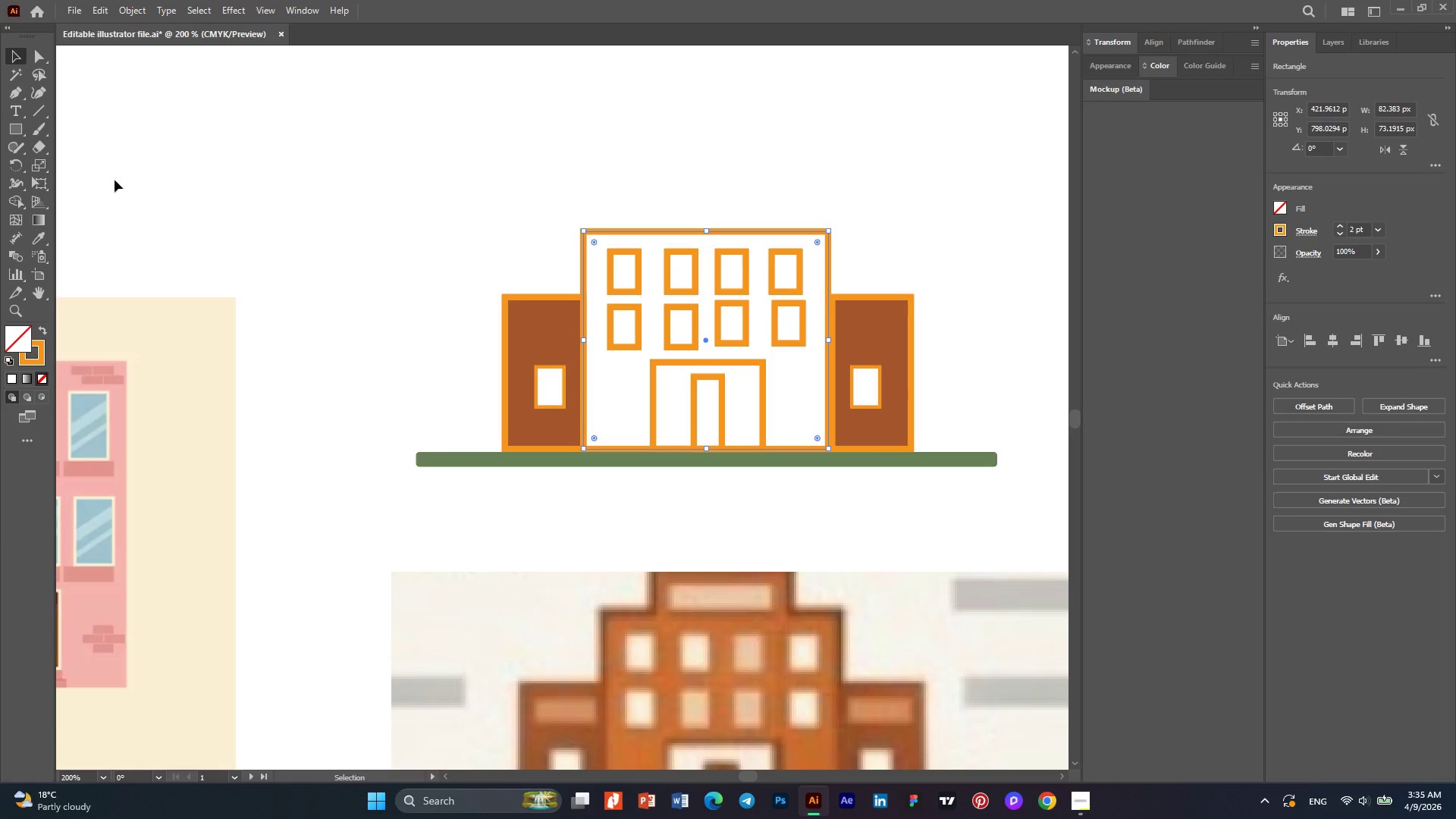 
left_click([43, 239])
 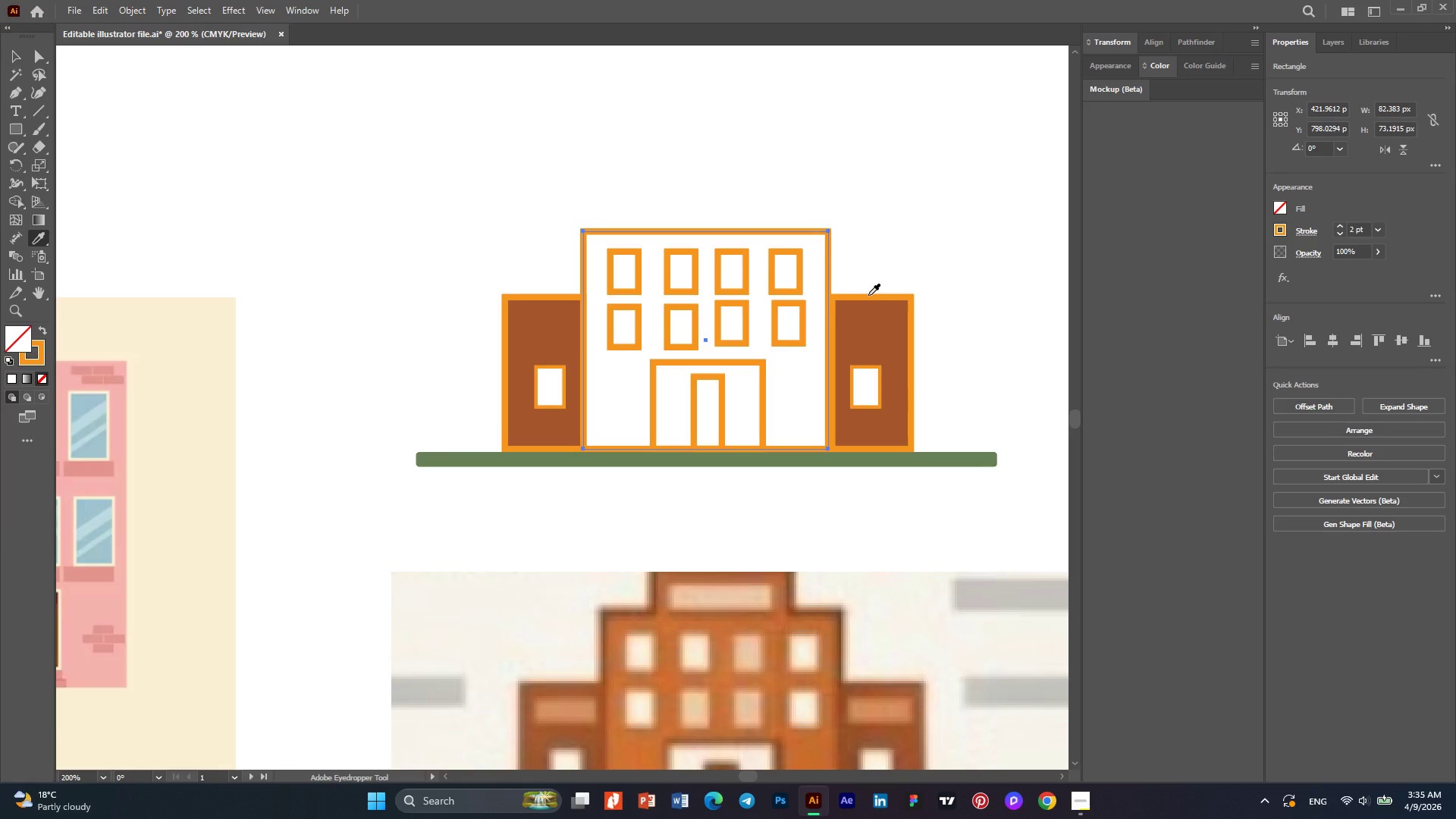 
left_click([869, 297])
 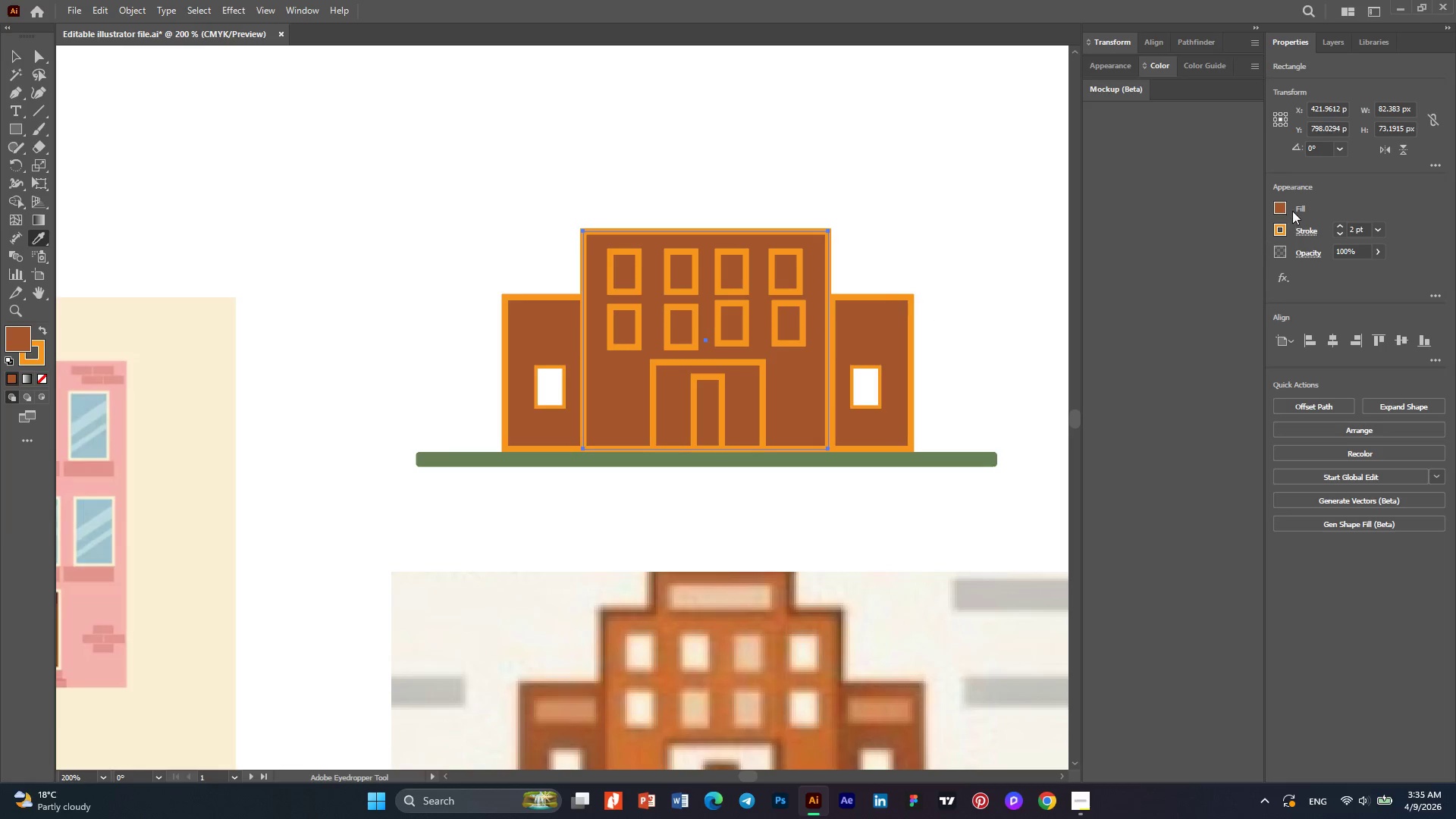 
left_click([1283, 211])
 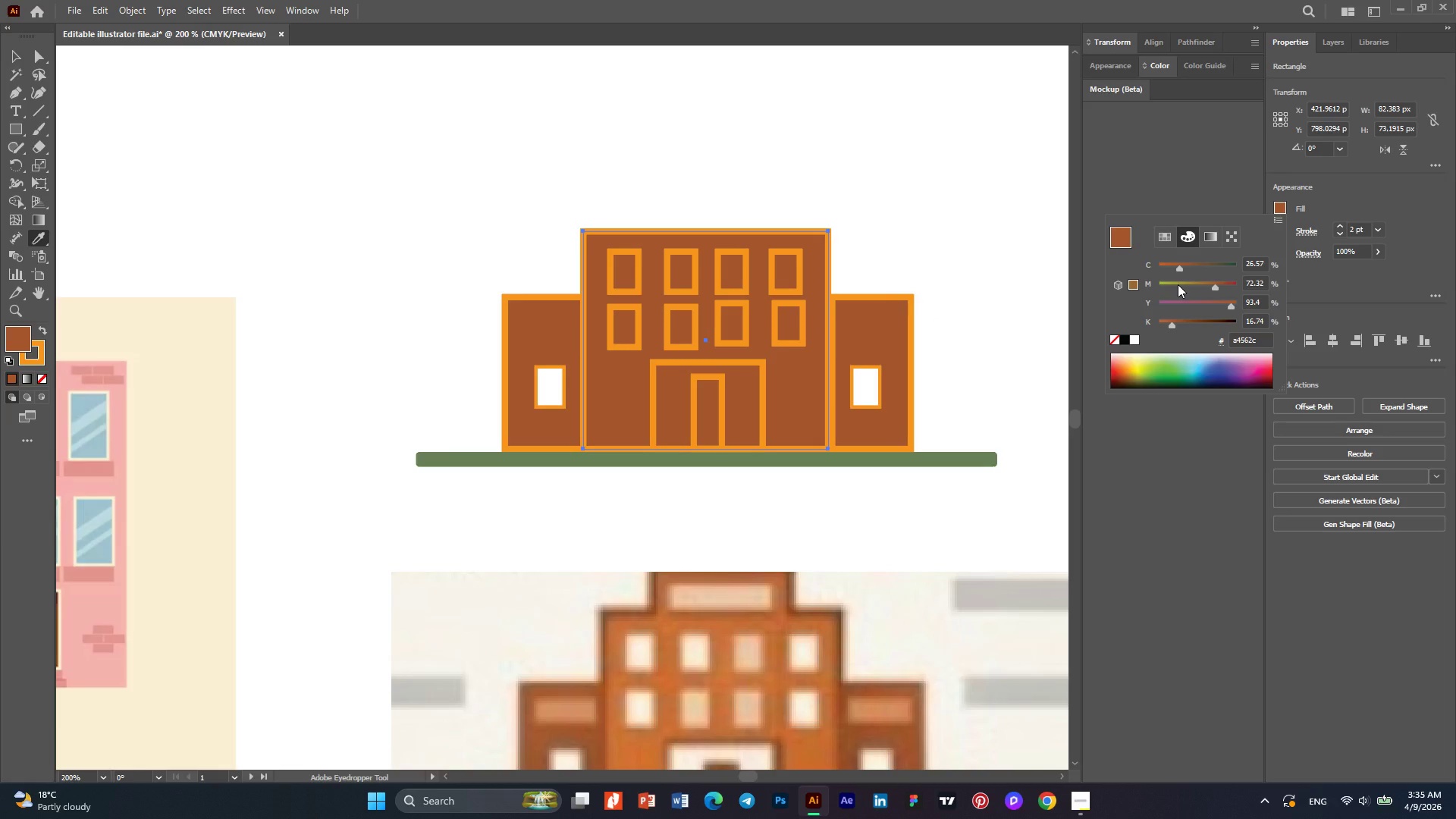 
left_click([1164, 235])
 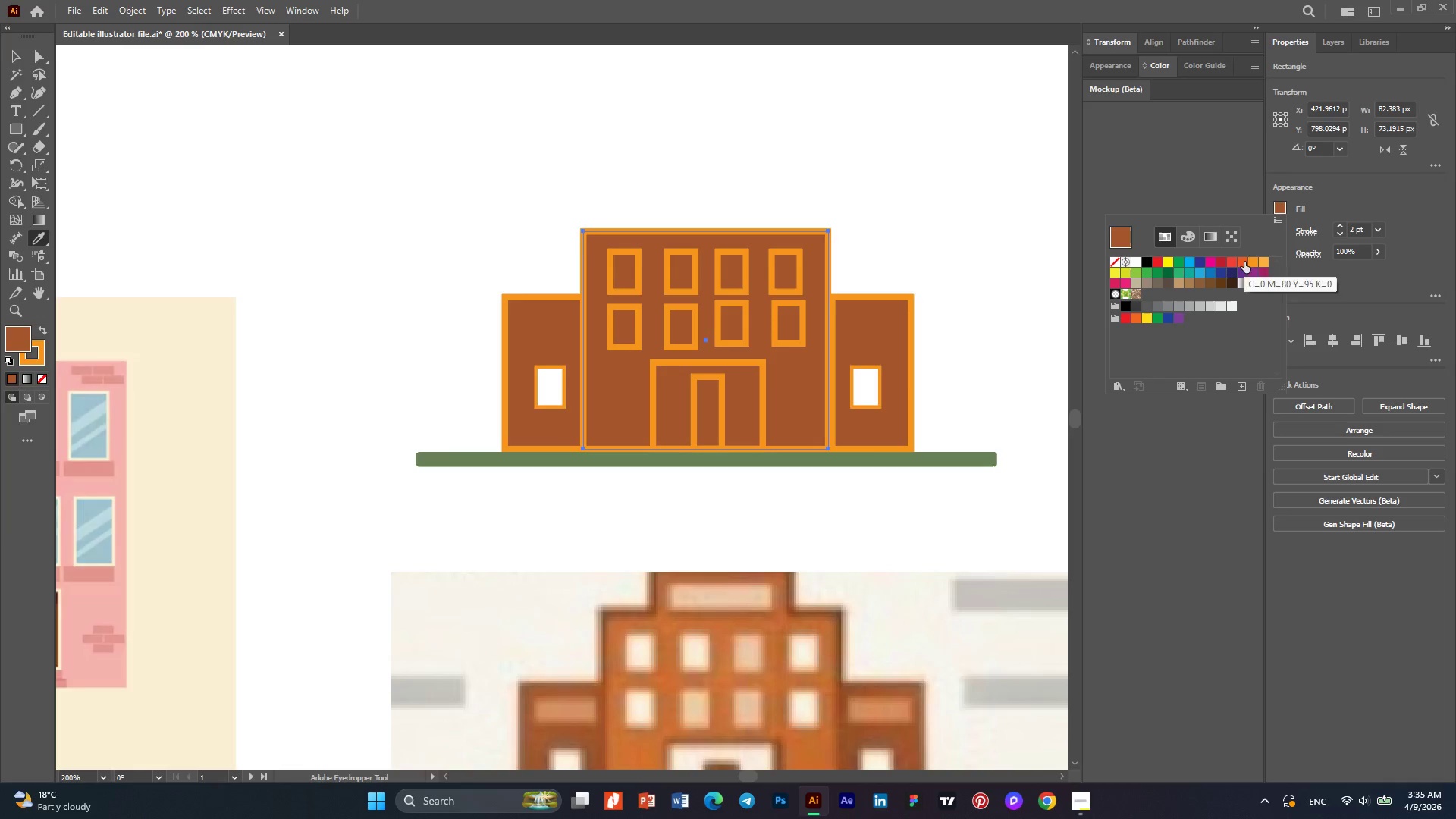 
left_click([1250, 262])
 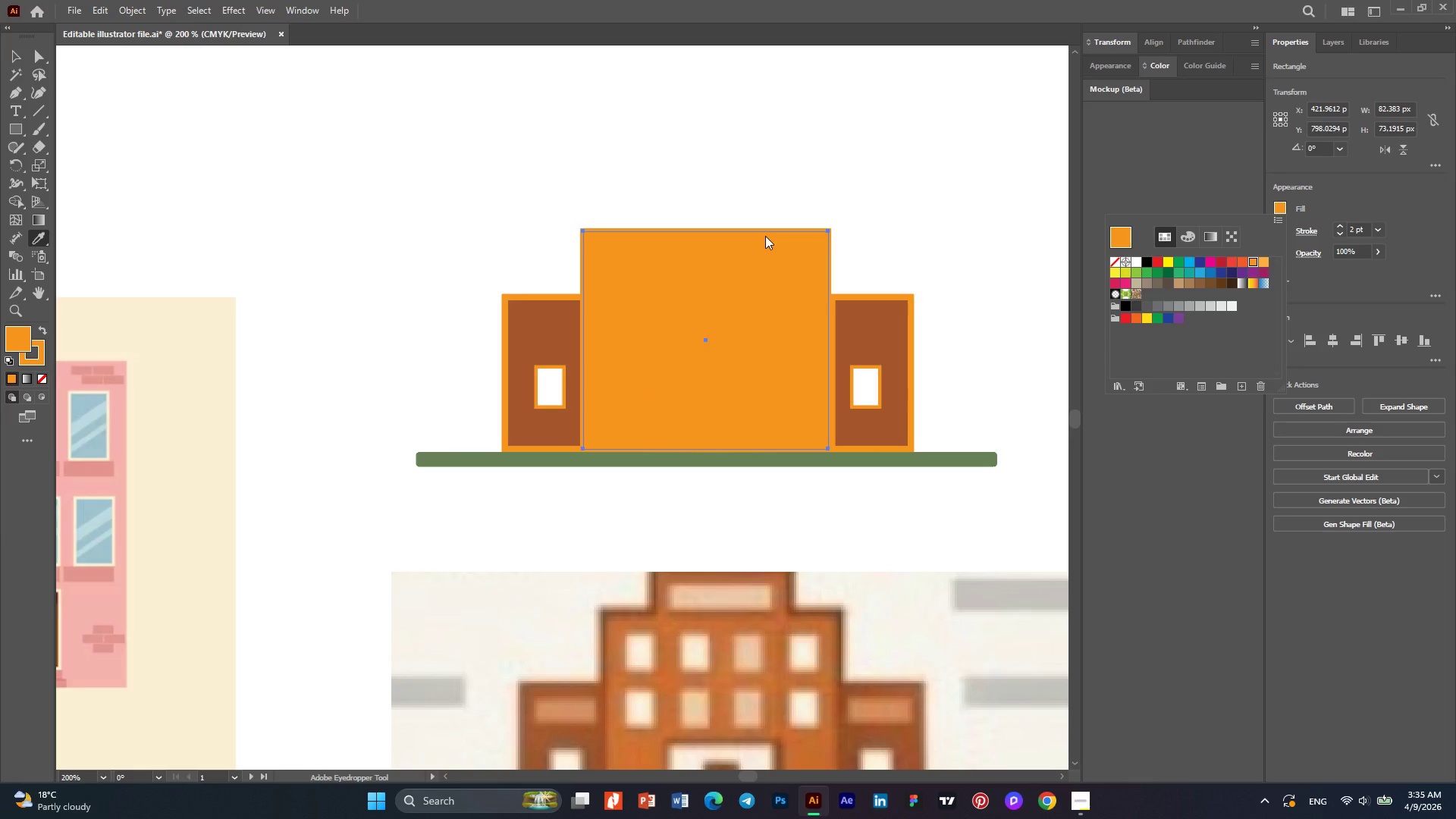 
right_click([765, 236])
 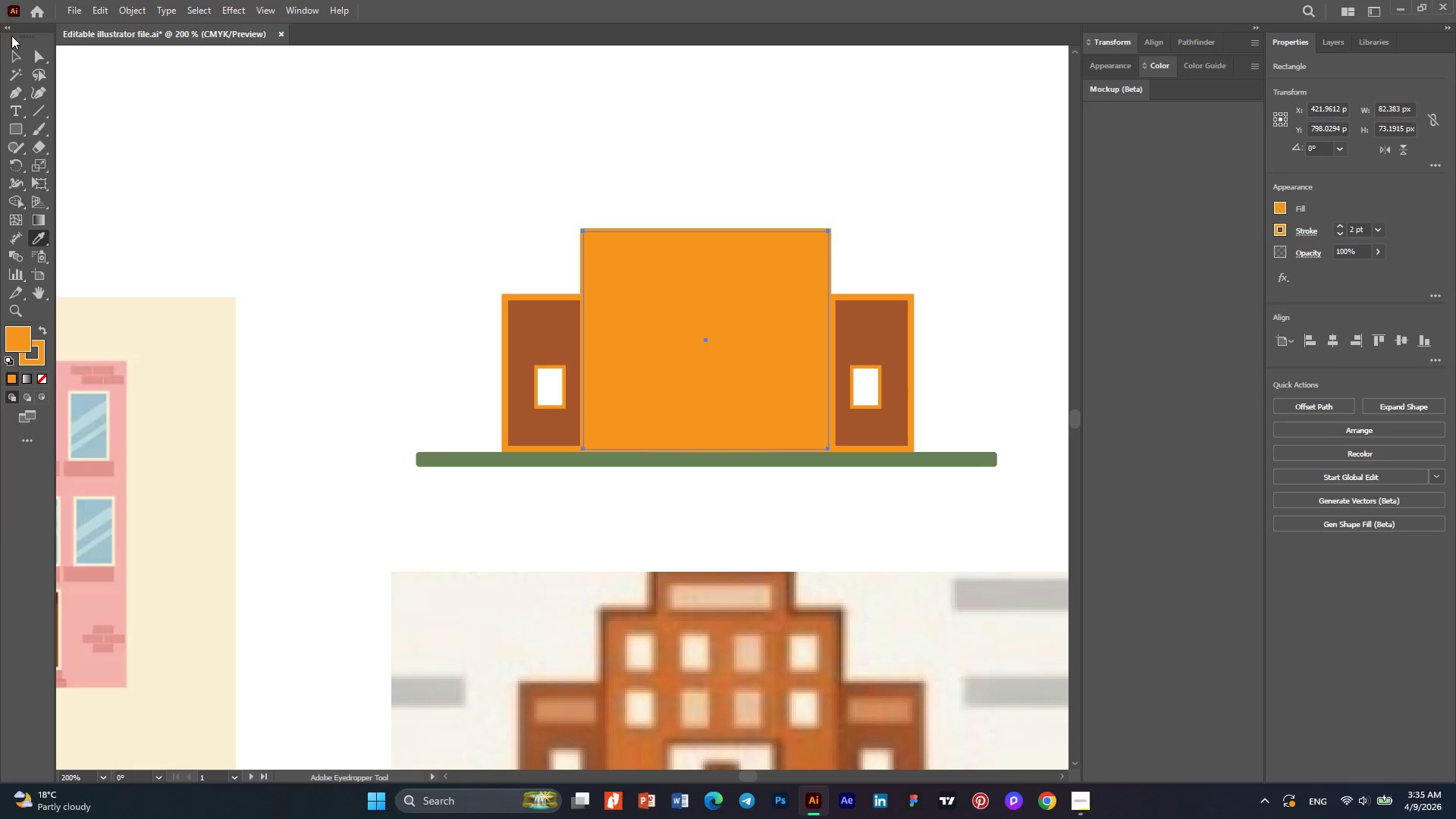 
left_click([12, 53])
 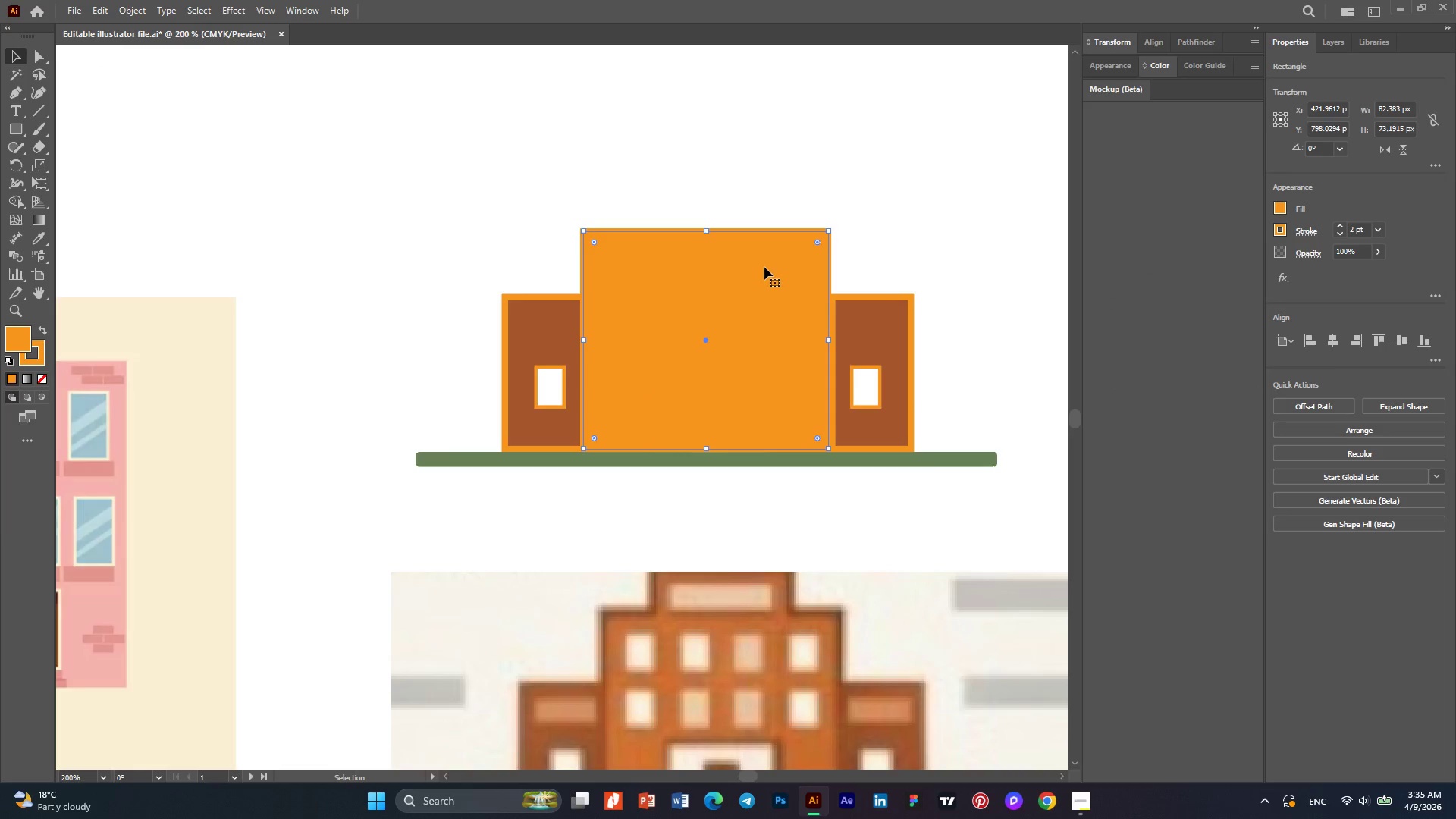 
right_click([764, 267])
 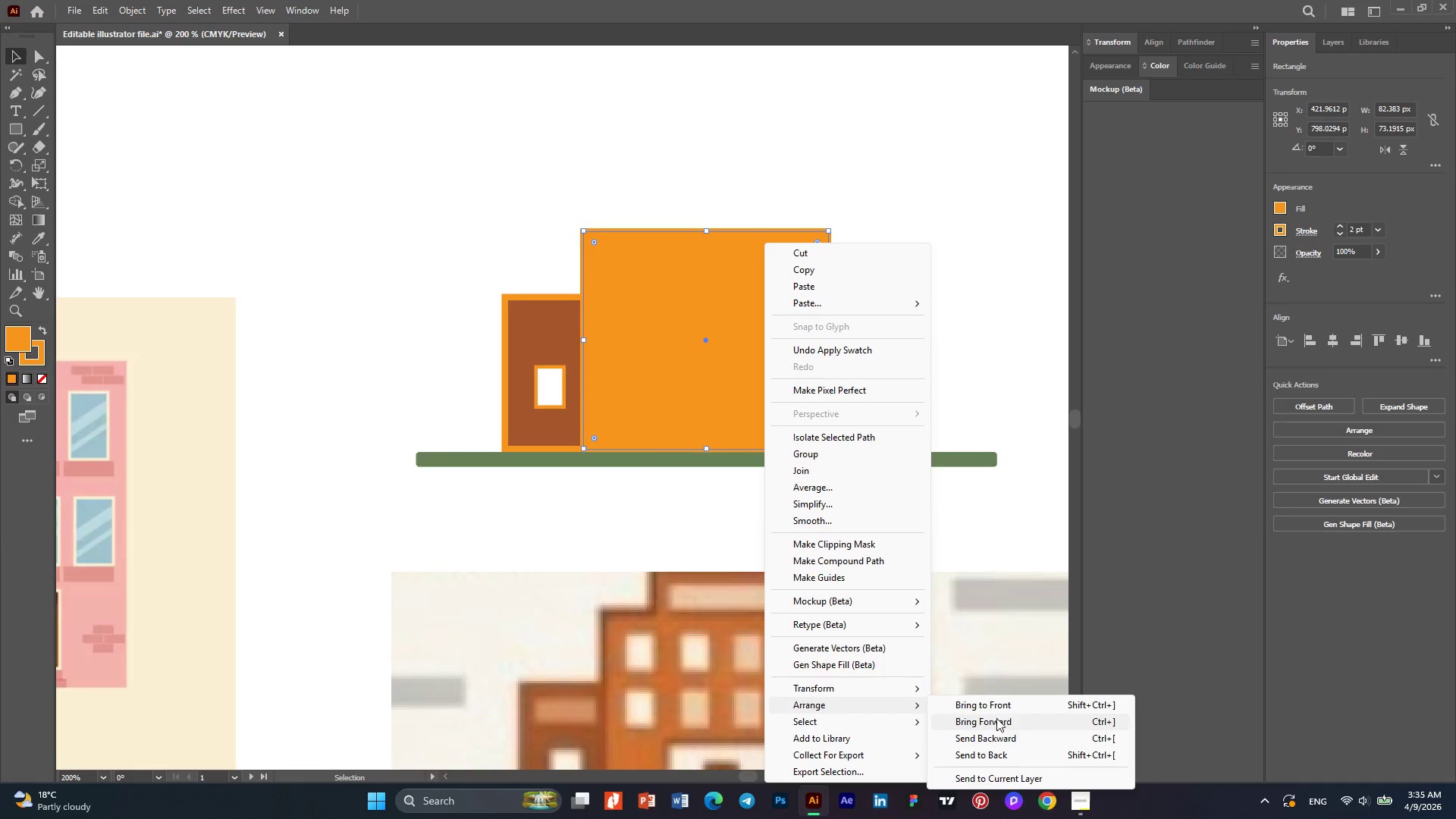 
left_click([1005, 748])
 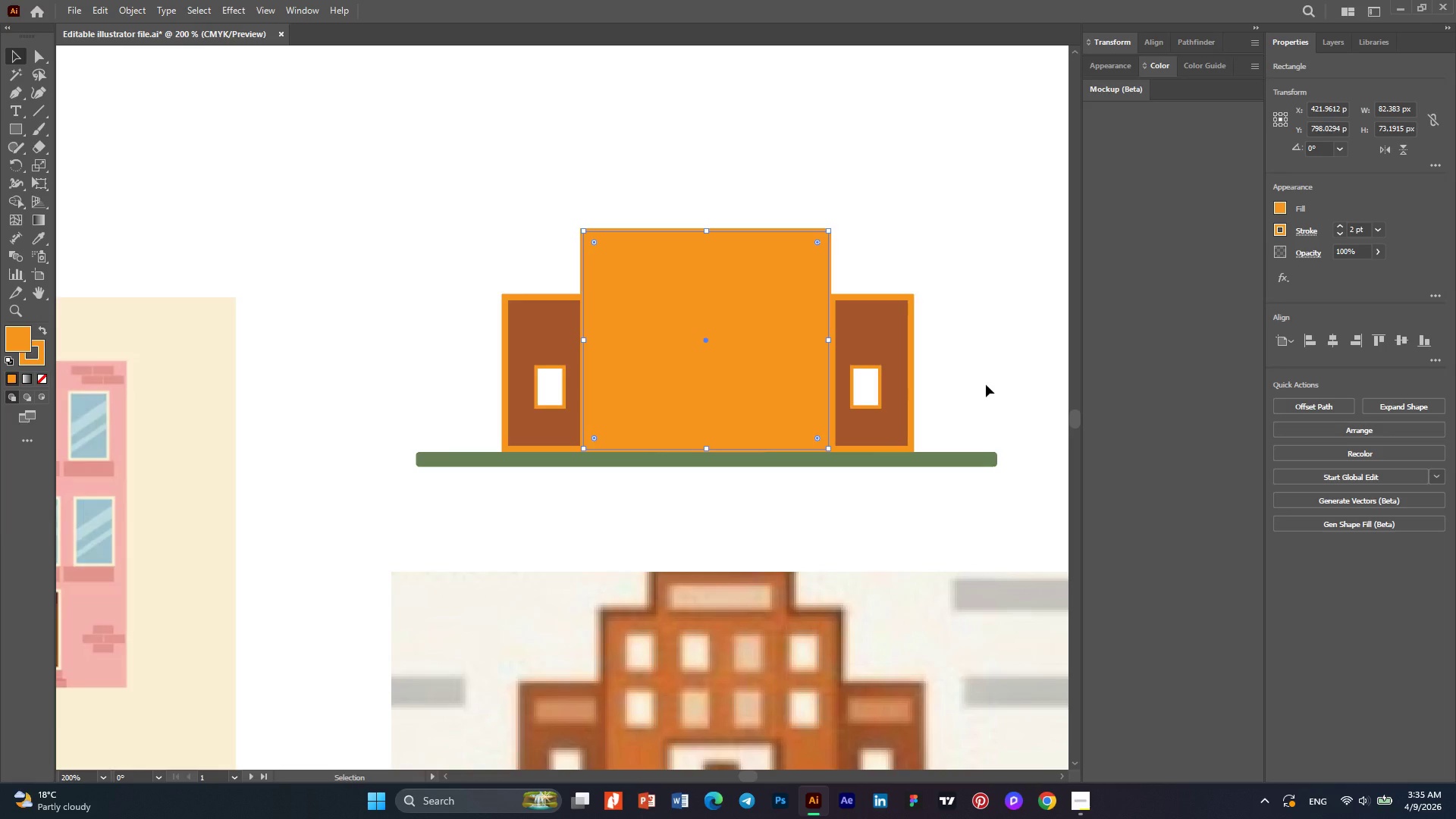 
key(Control+Z)
 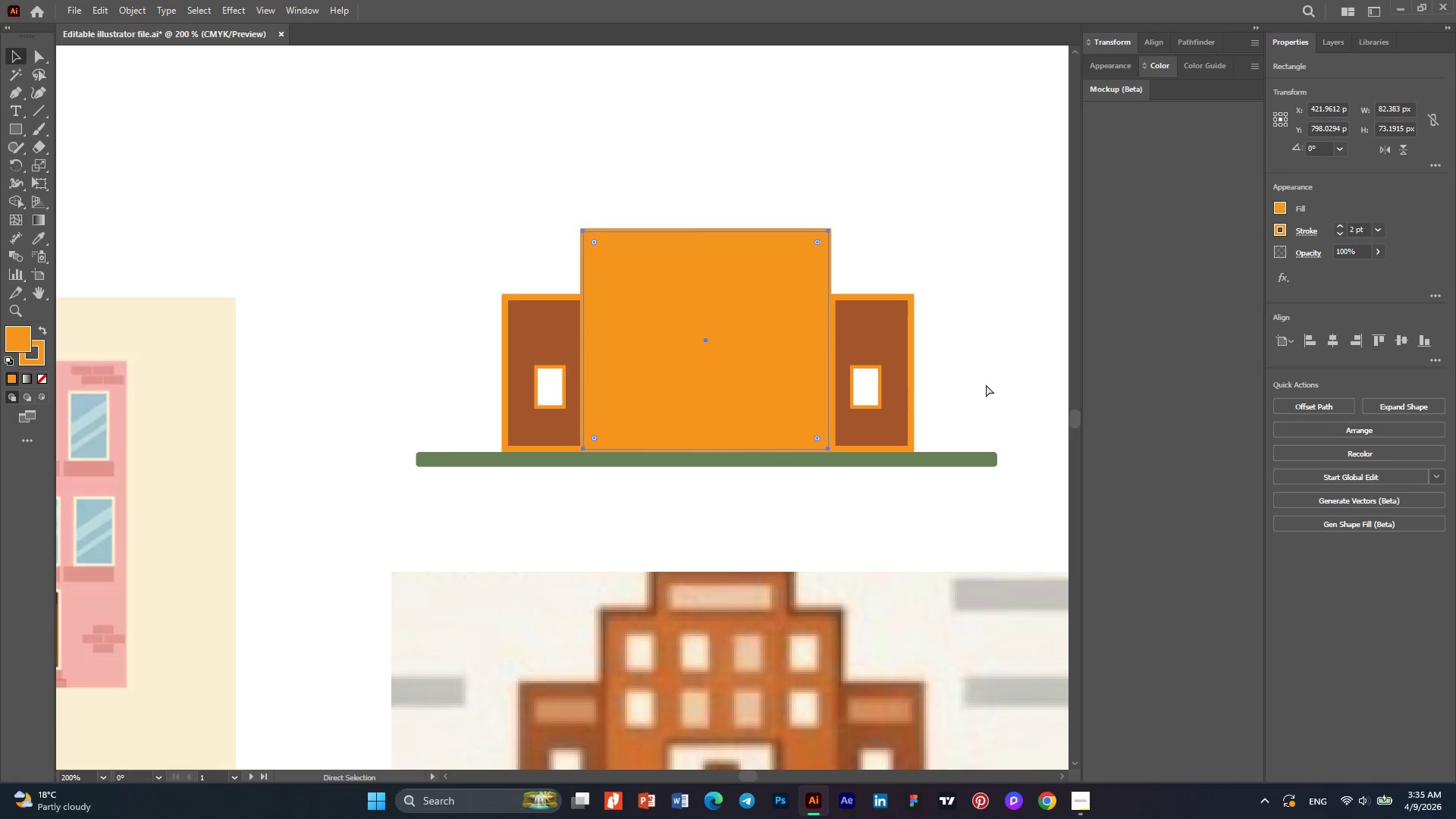 
key(Control+Z)
 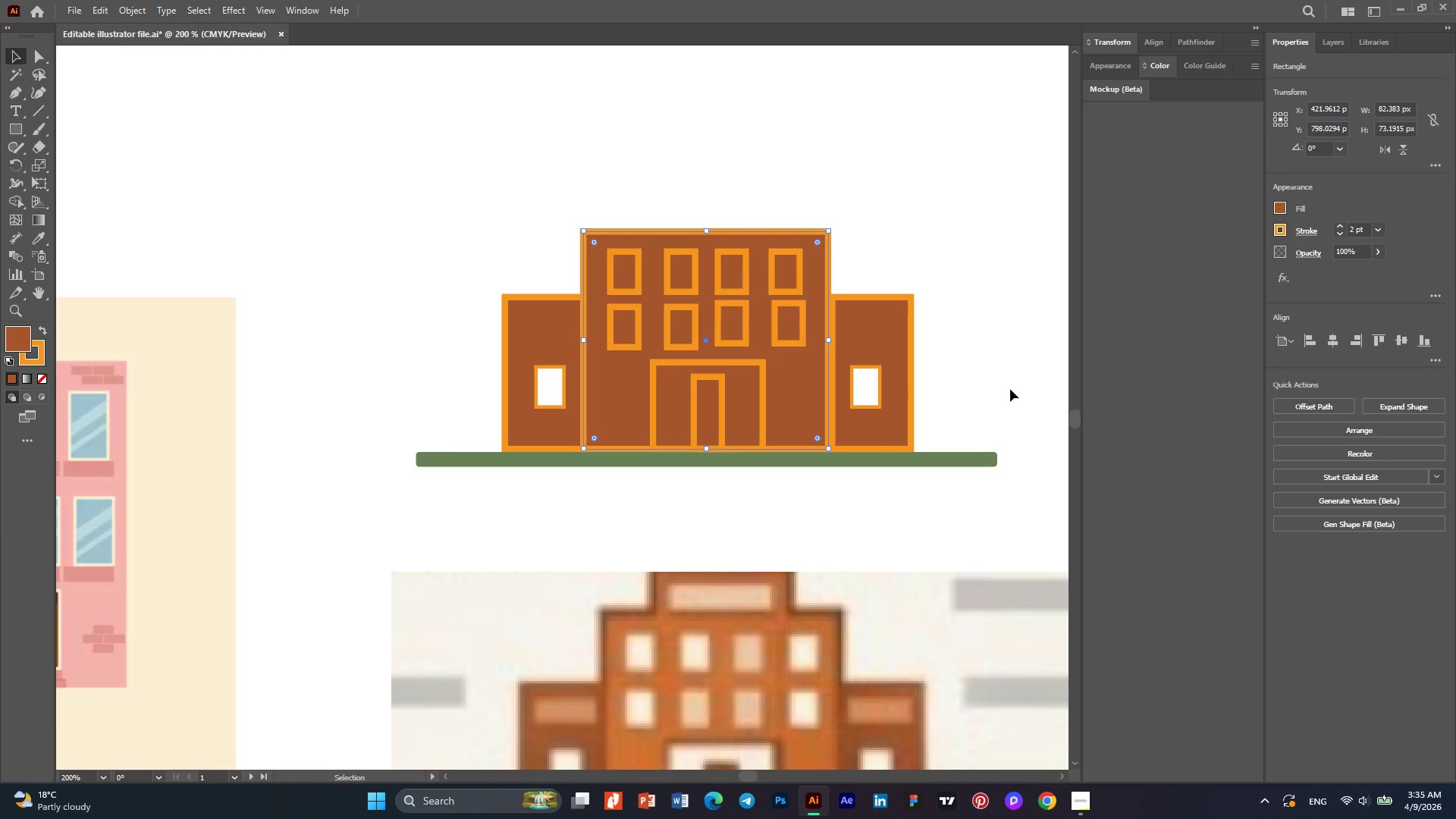 
left_click([1010, 389])
 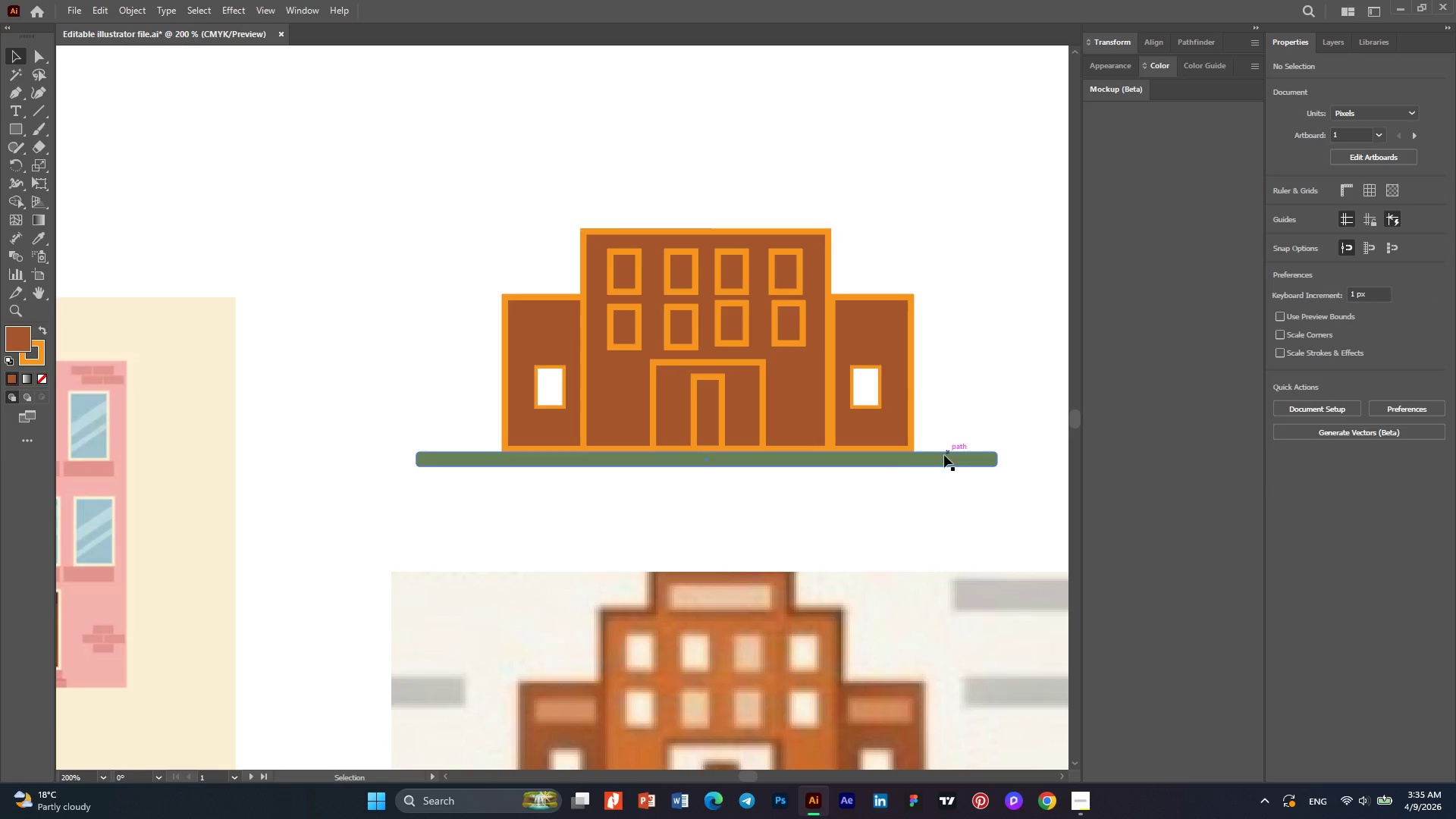 
hold_key(key=AltLeft, duration=0.44)
scroll: coordinate [868, 469], scroll_direction: down, amount: 2.0
 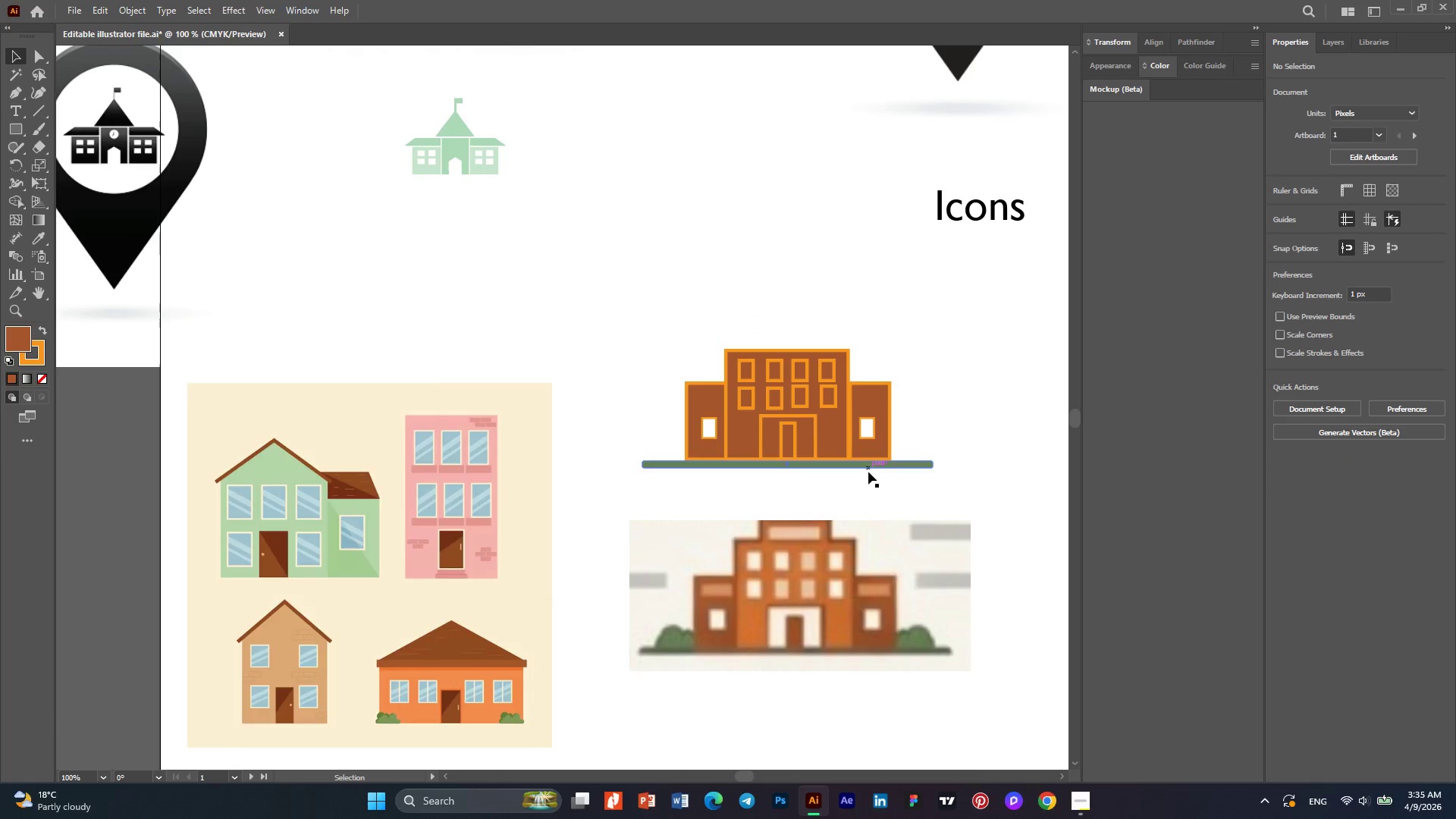 
hold_key(key=AltLeft, duration=0.48)
scroll: coordinate [871, 485], scroll_direction: up, amount: 1.0
 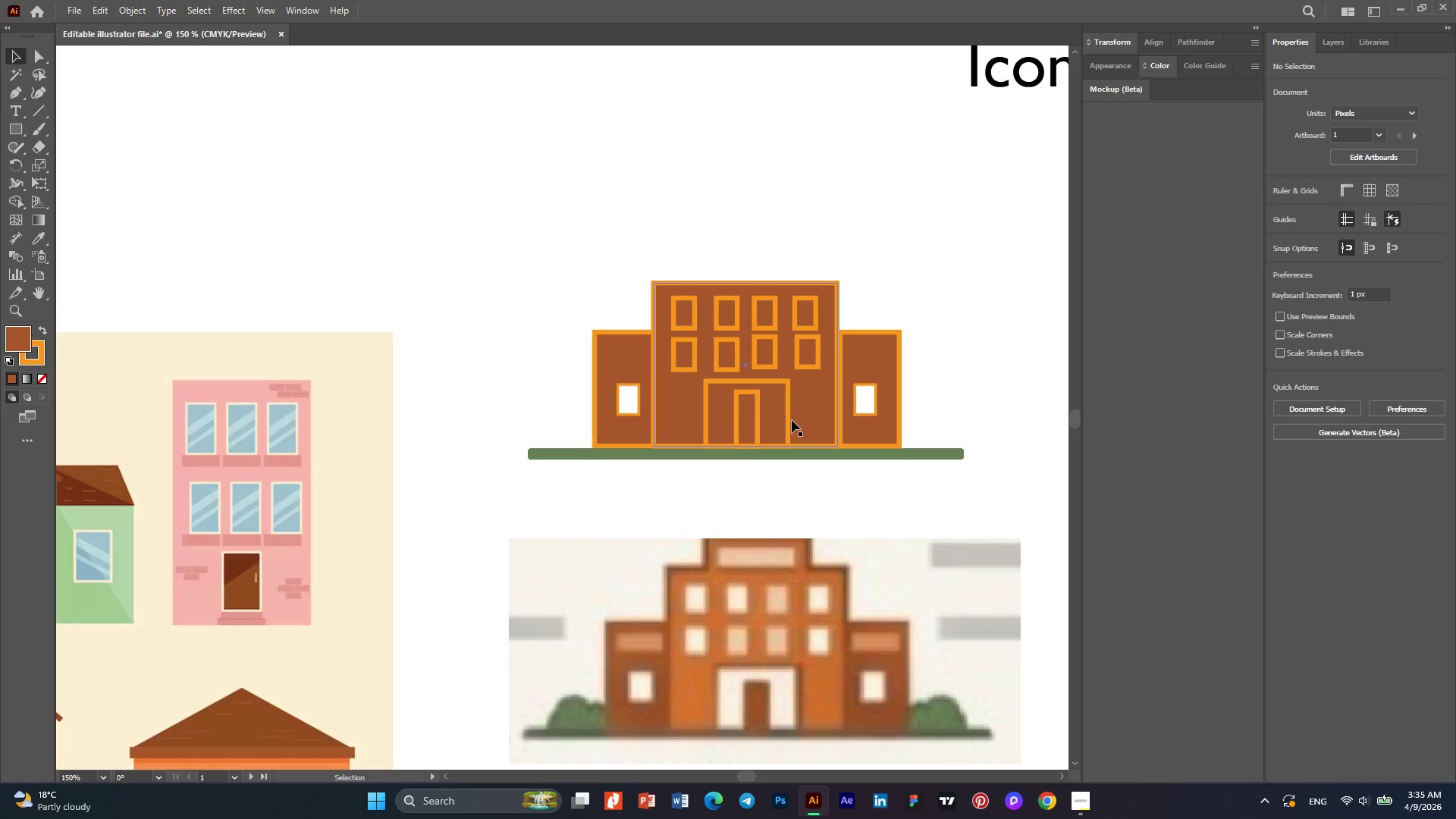 
left_click([791, 417])
 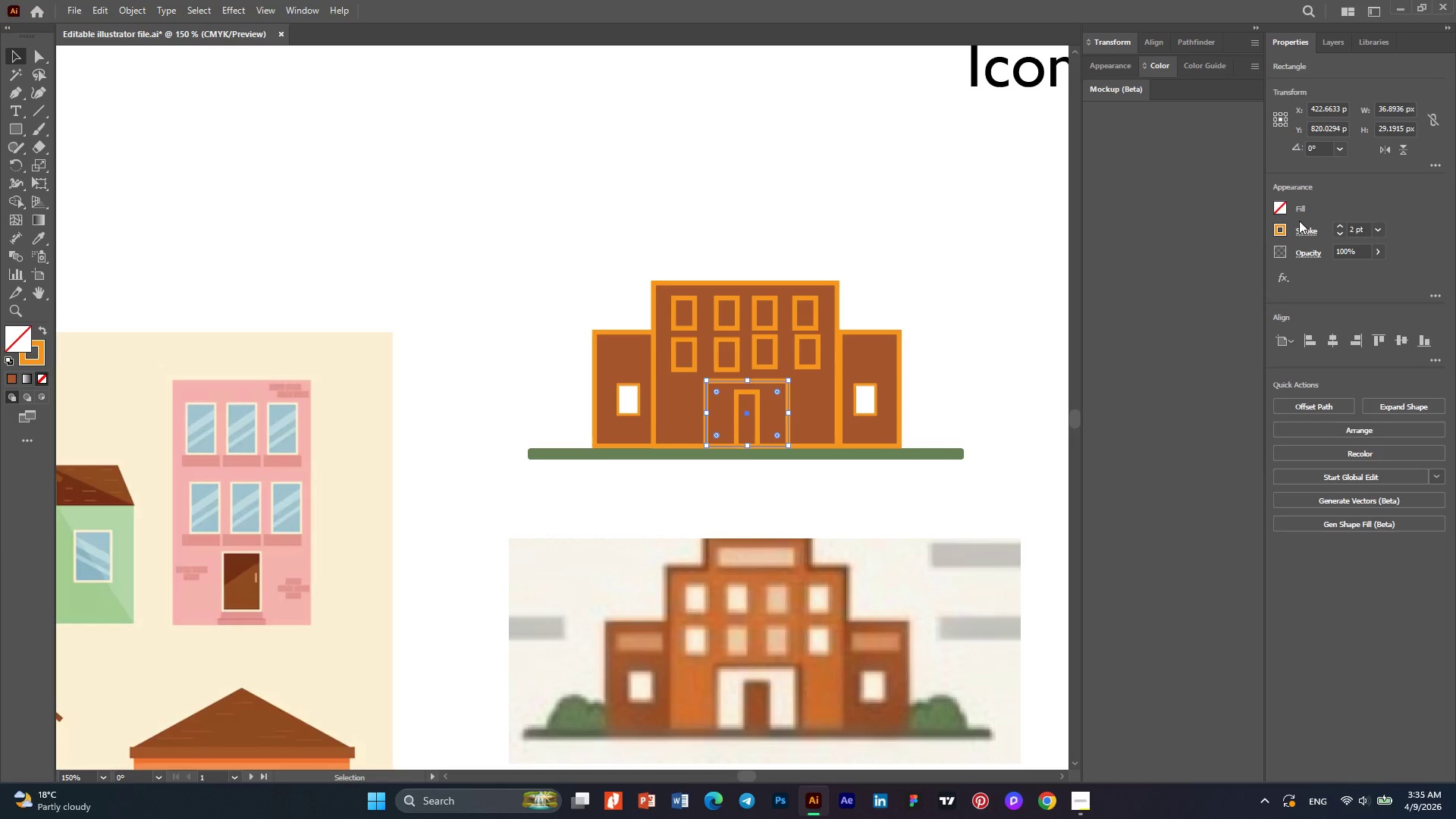 
left_click([1274, 209])
 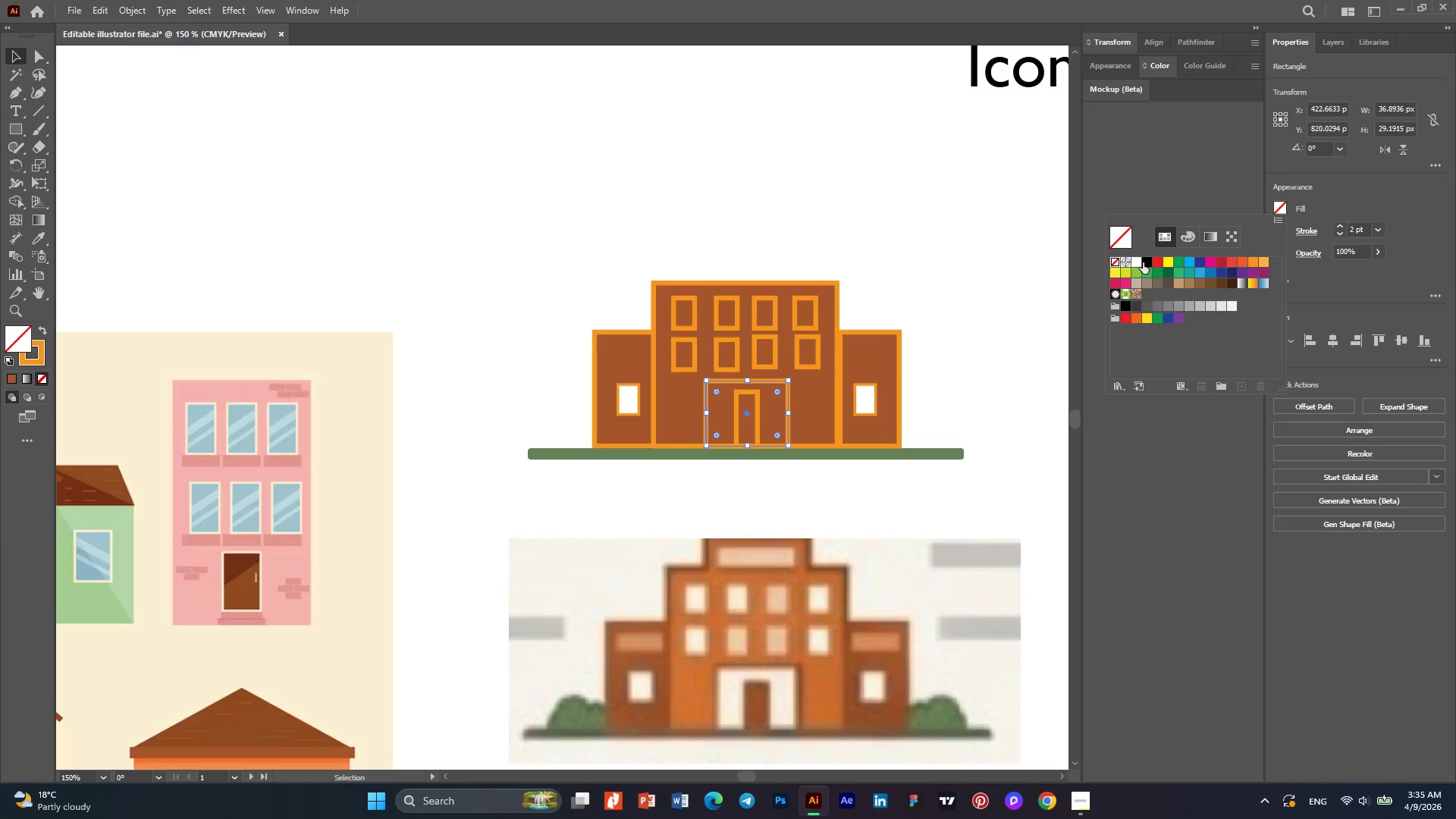 
left_click([1133, 261])
 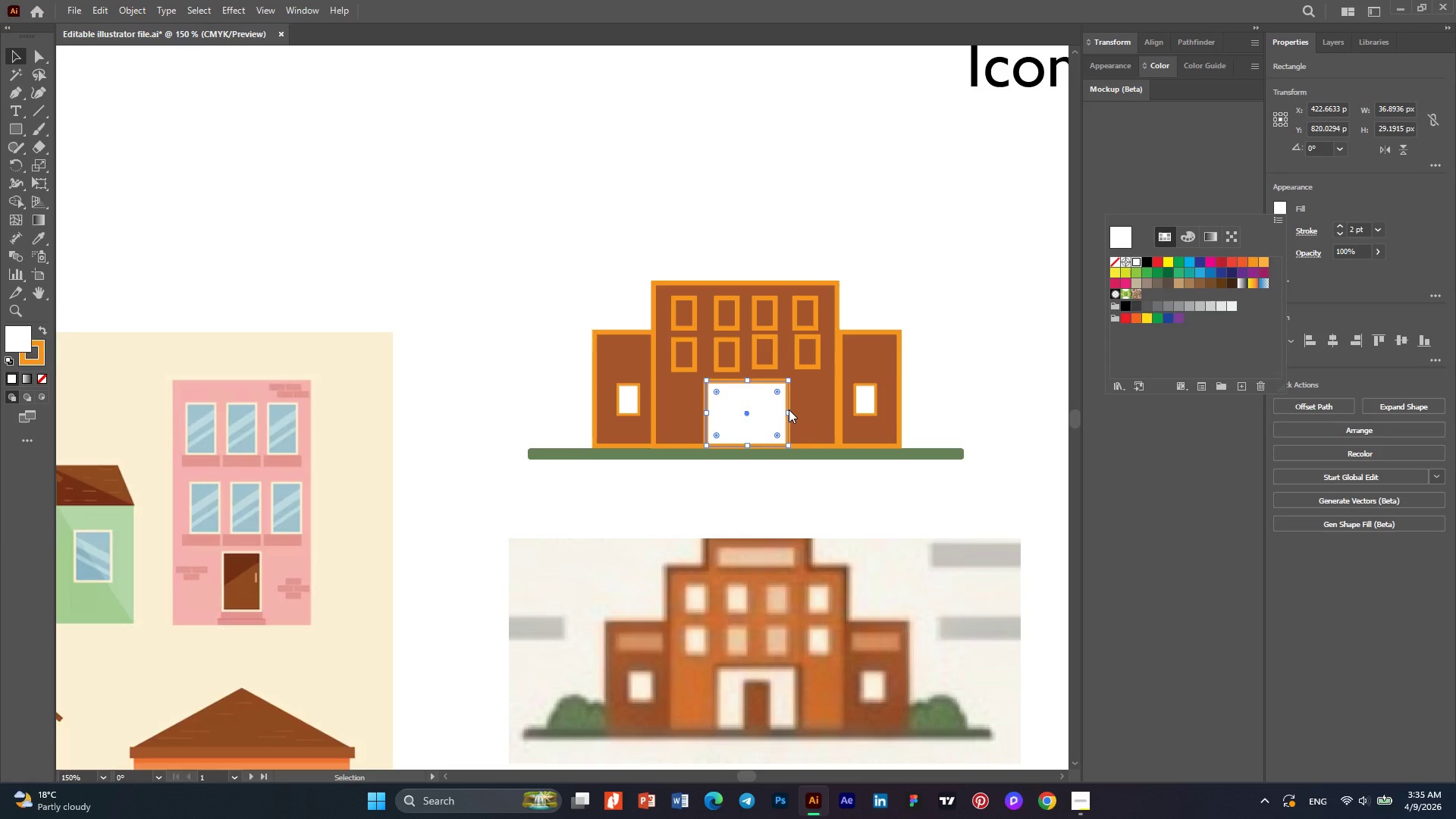 
key(Control+Y)
 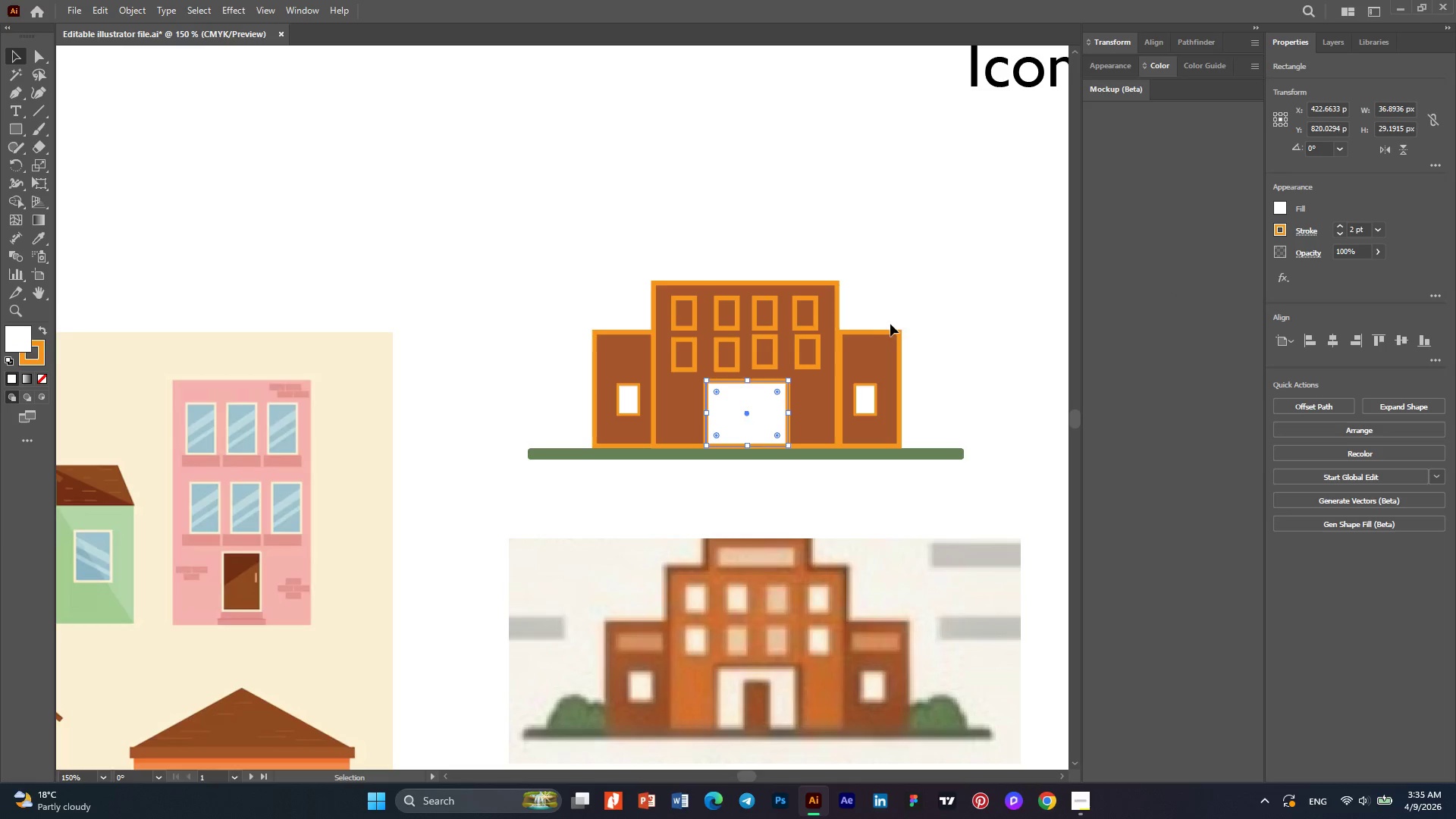 
left_click([912, 295])
 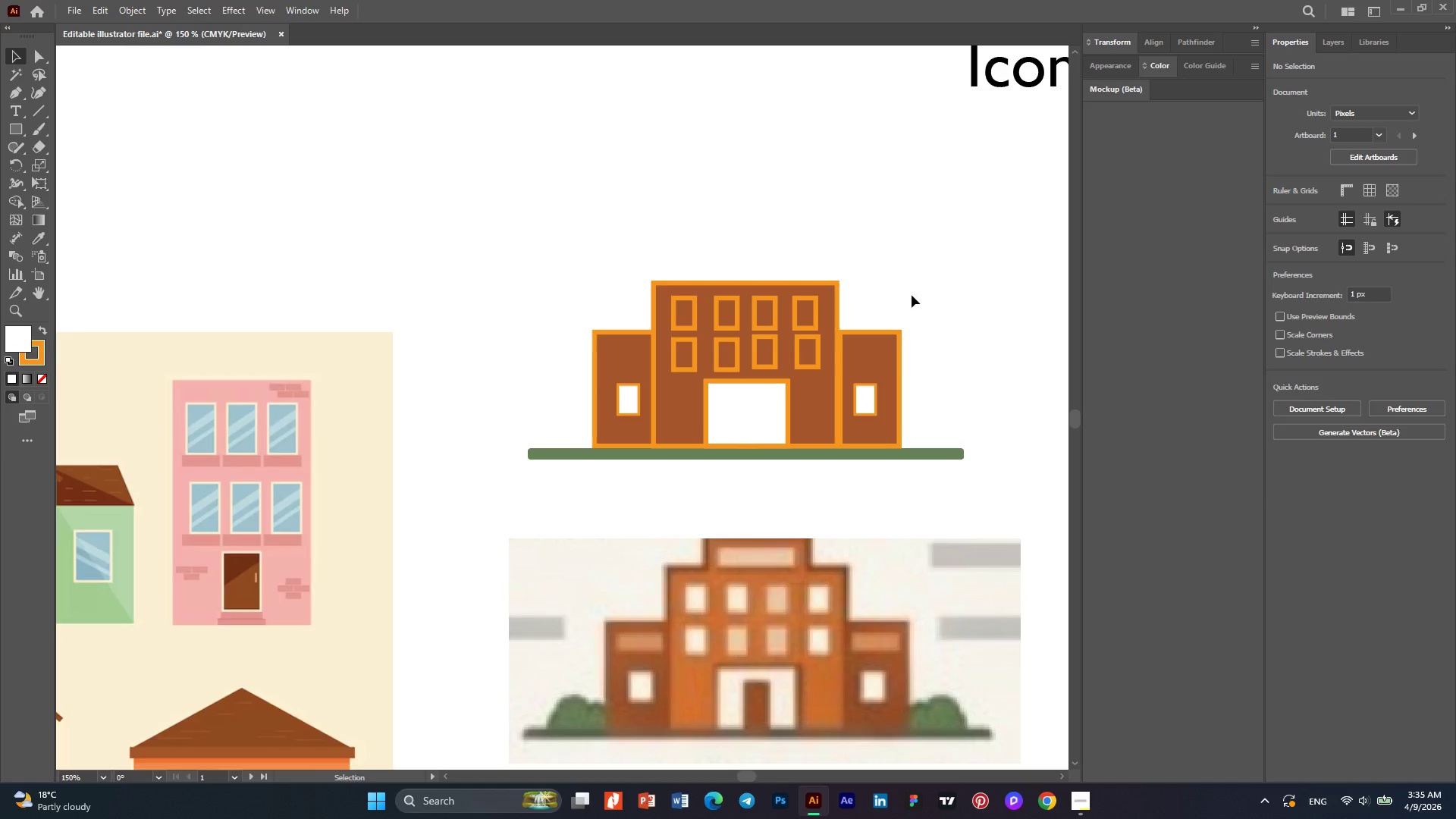 
key(Control+Y)
 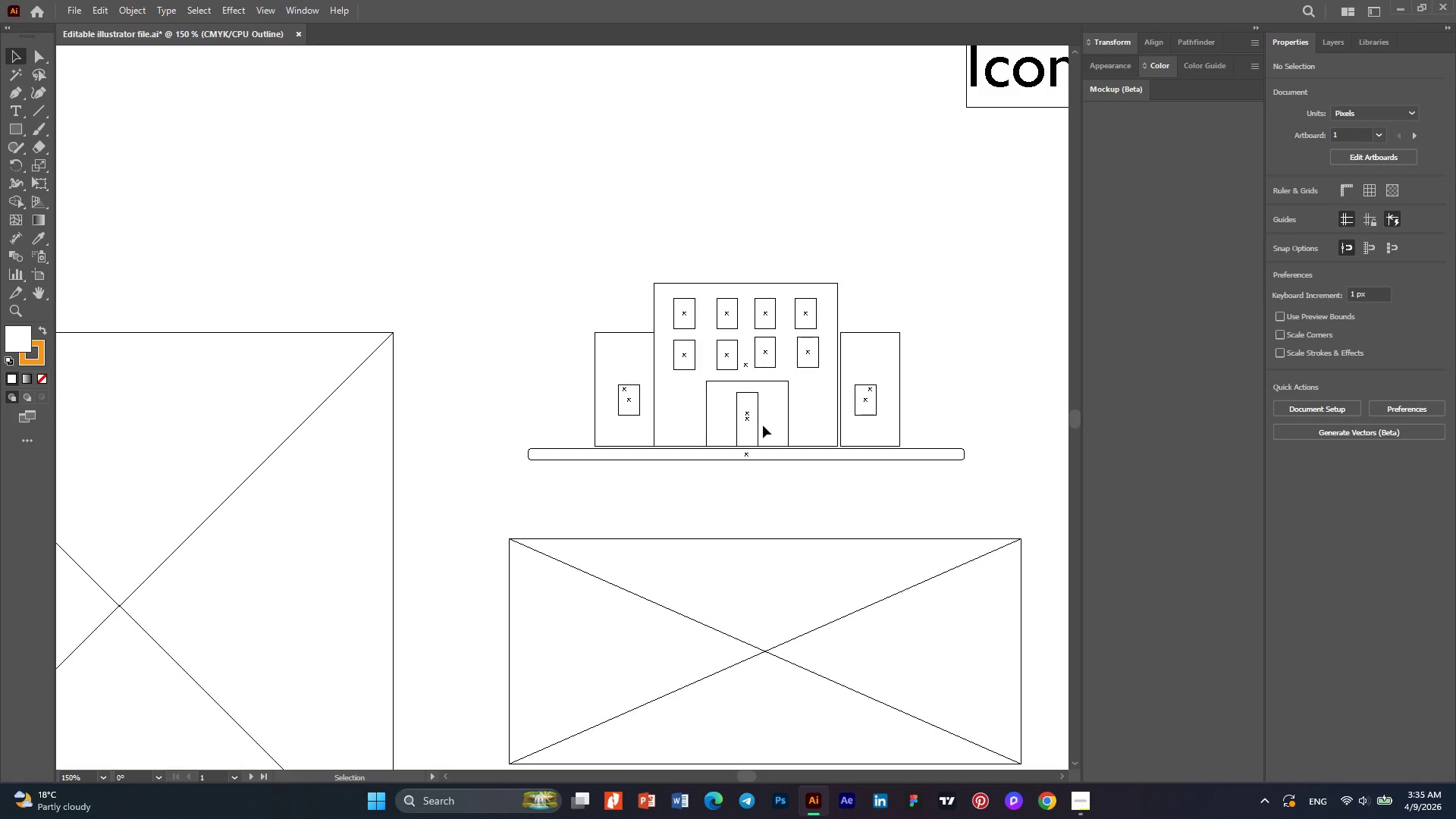 
left_click([760, 413])
 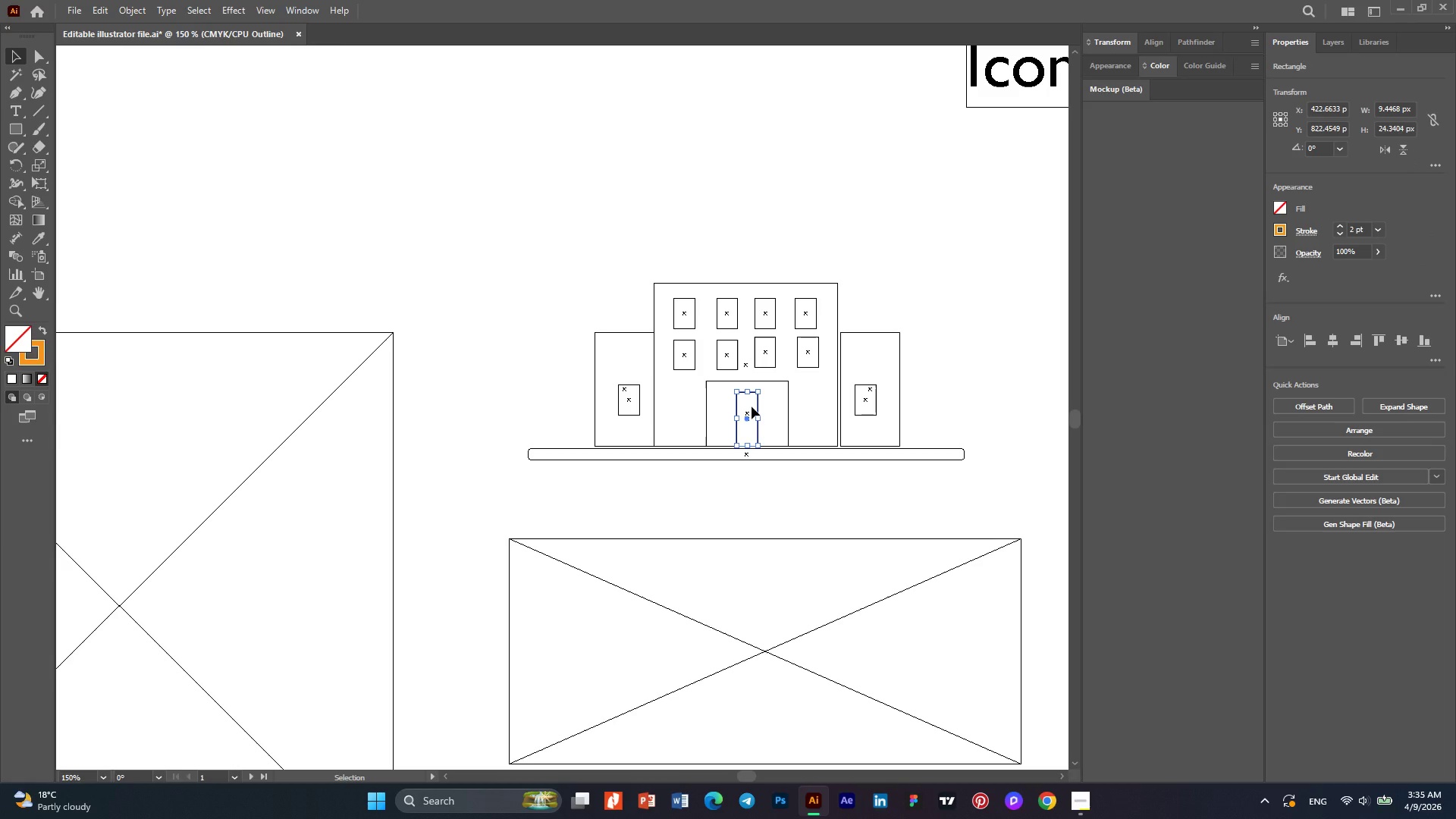 
right_click([752, 406])
 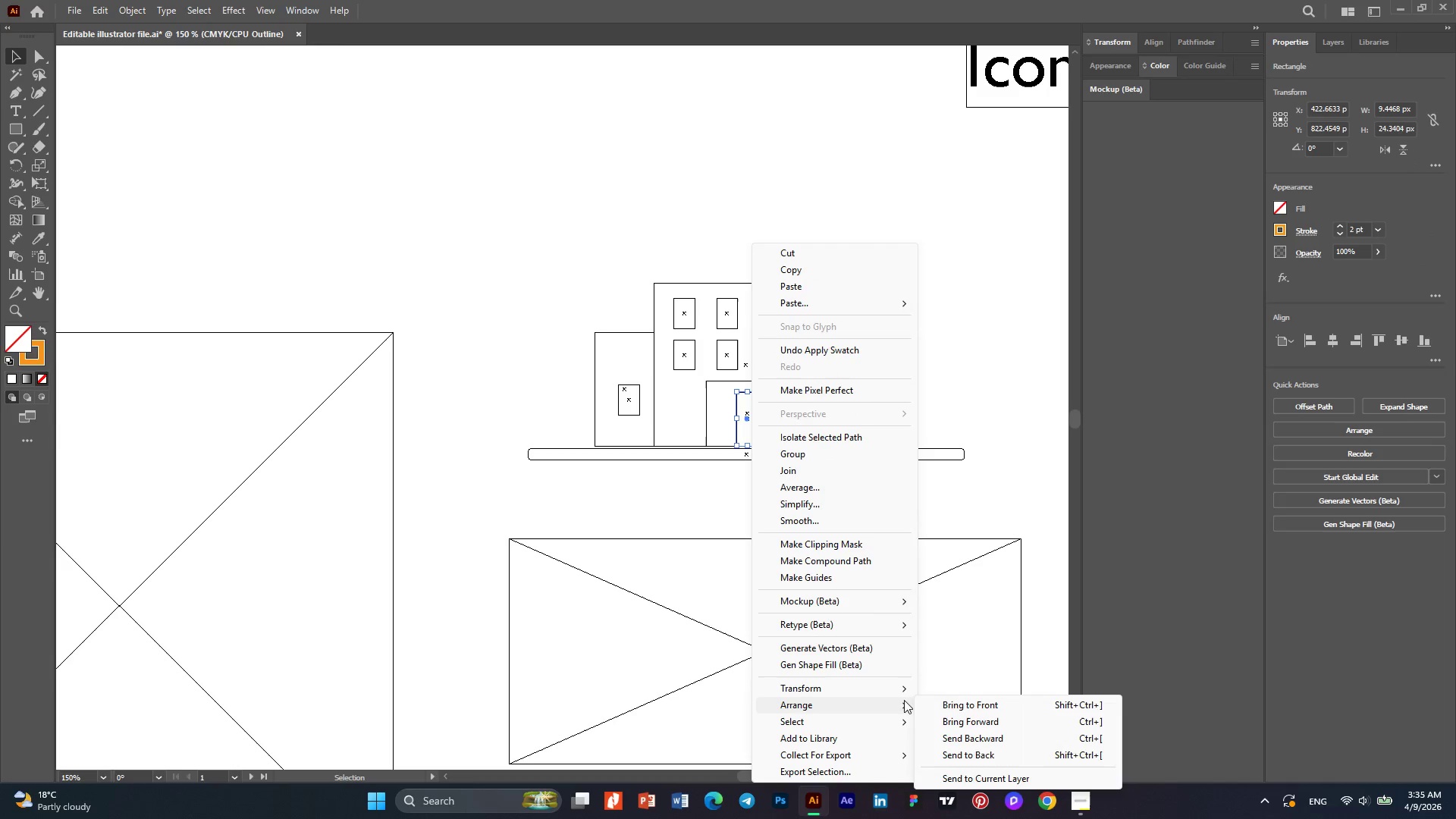 
left_click([977, 701])
 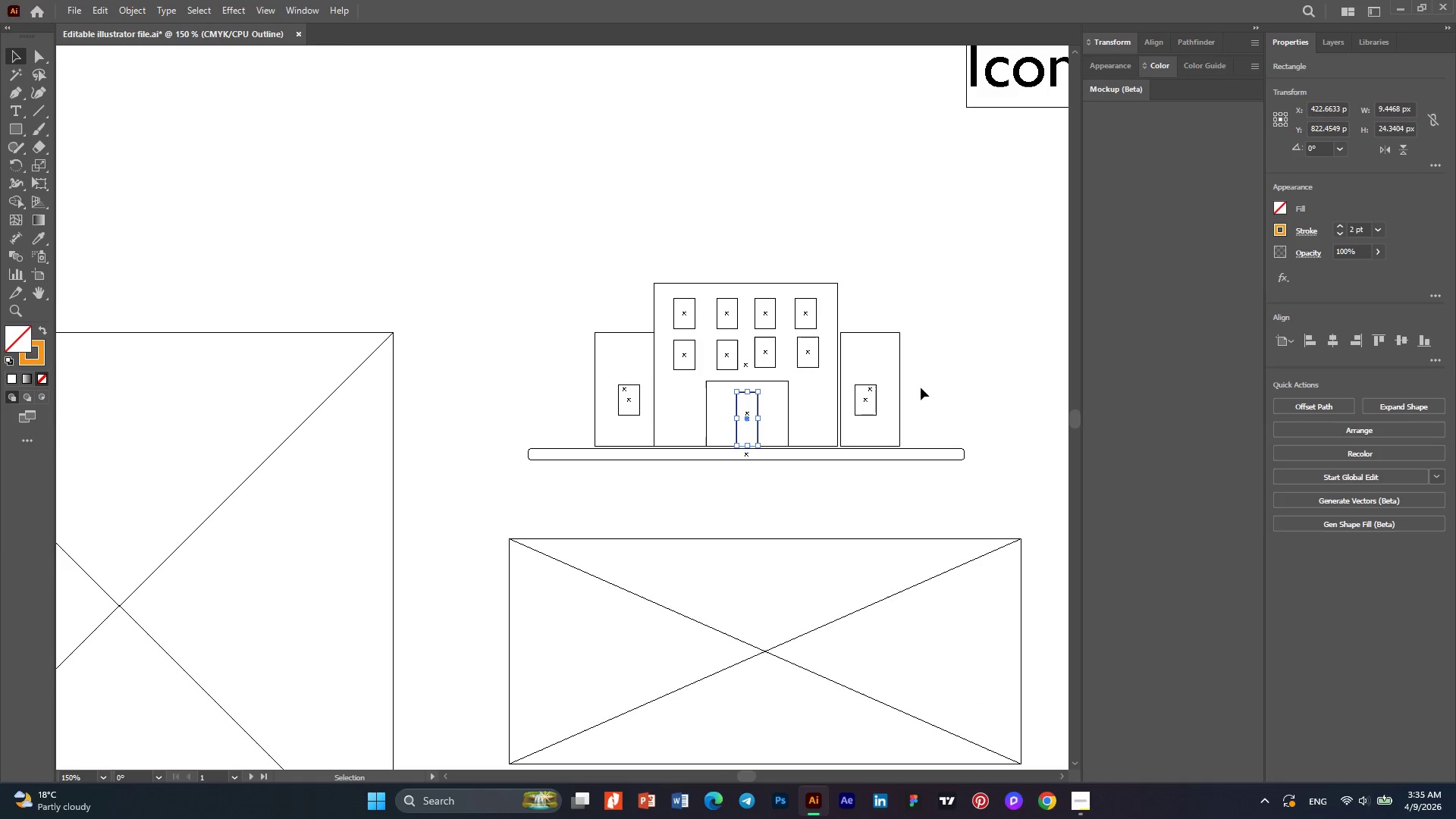 
left_click([977, 372])
 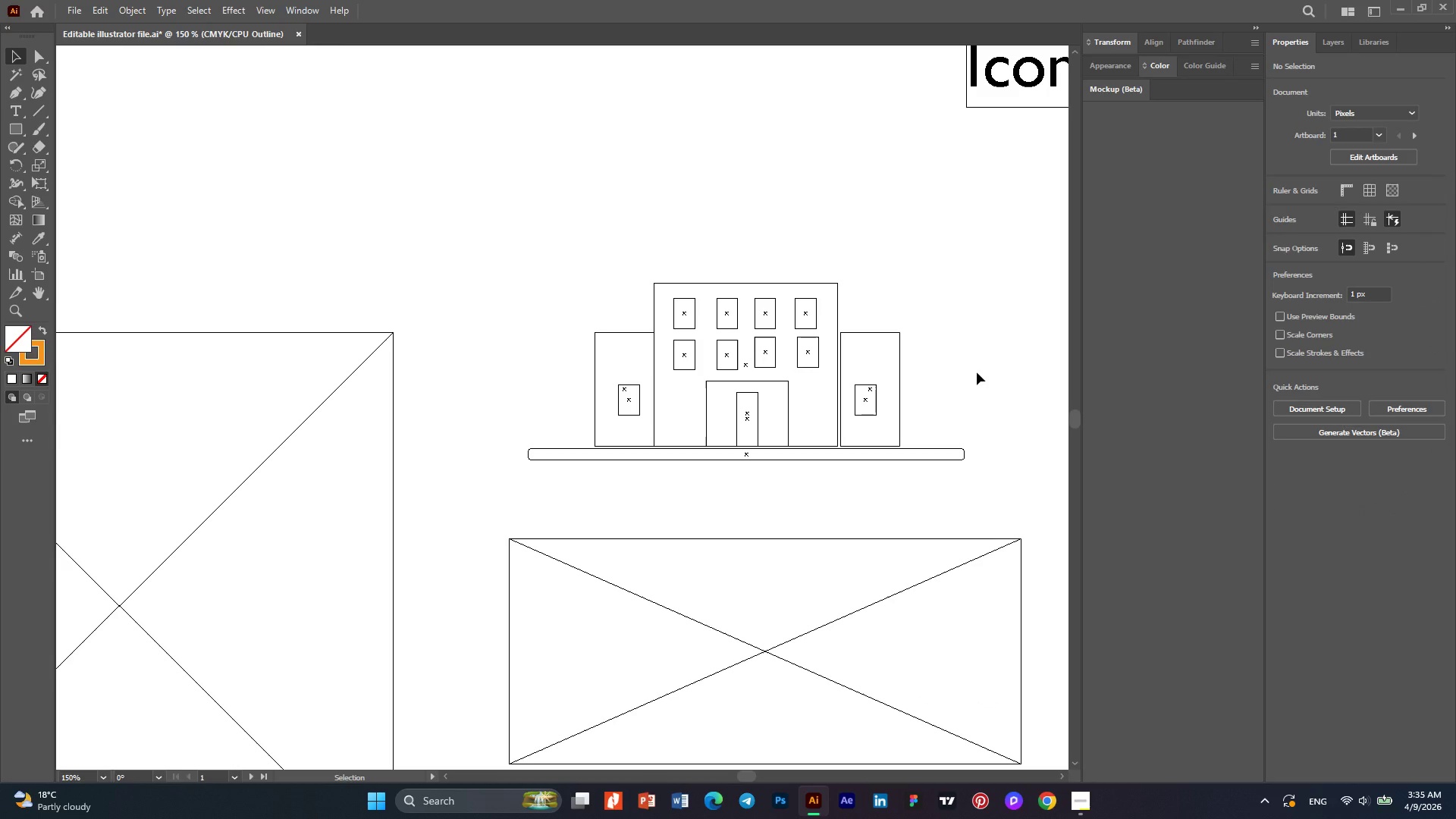 
key(Control+Y)
 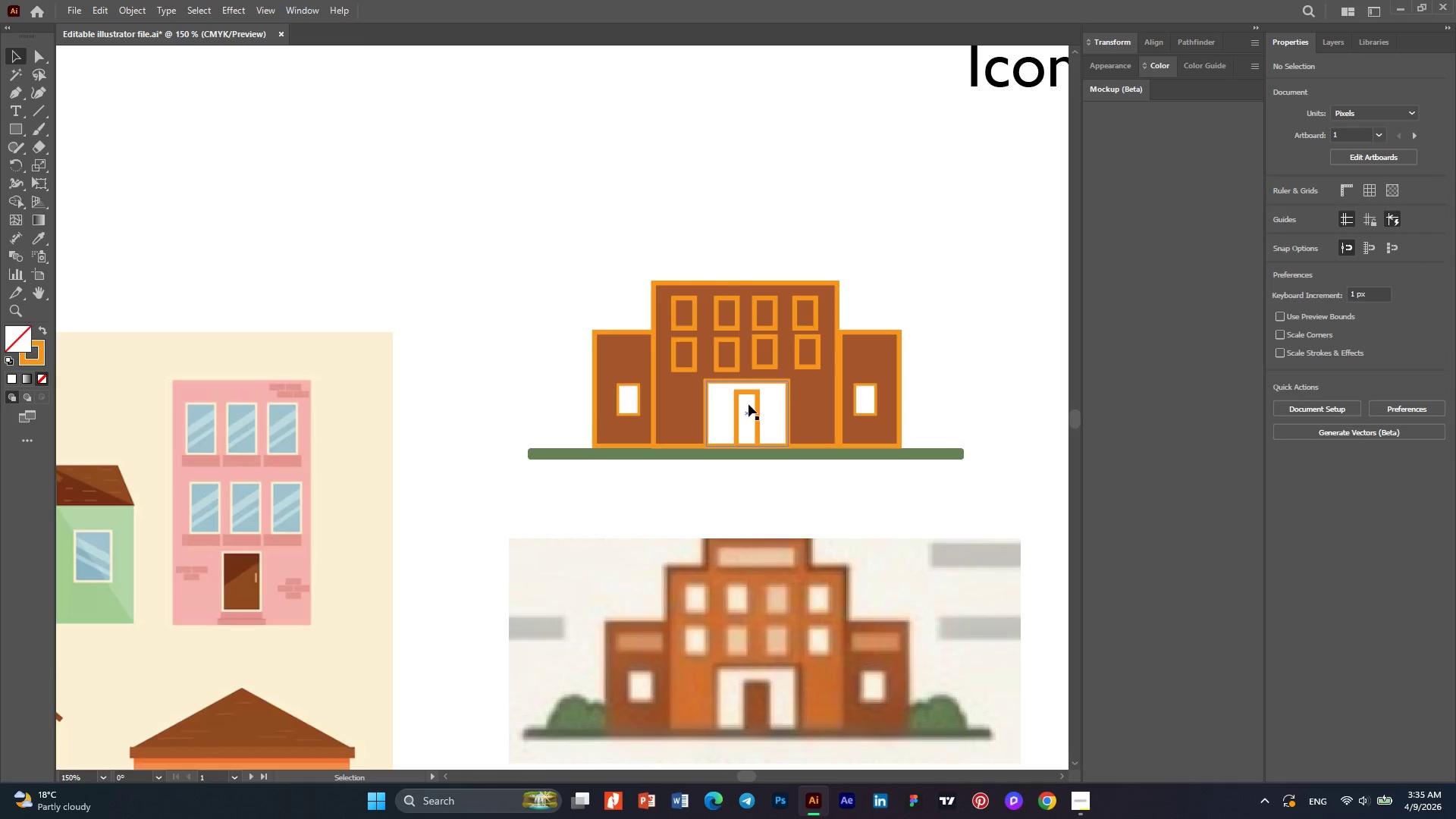 
left_click([757, 403])
 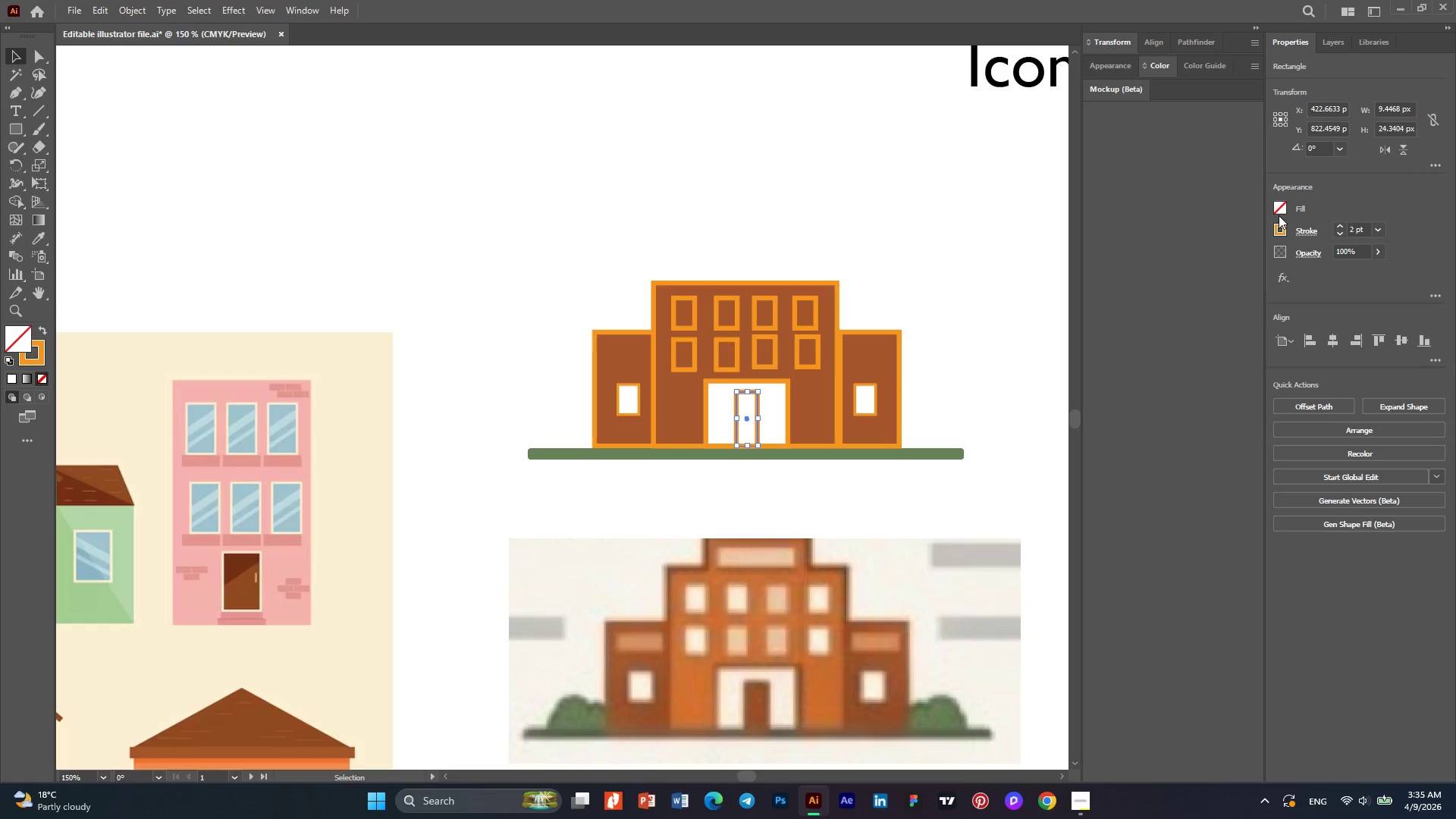 
left_click([1278, 209])
 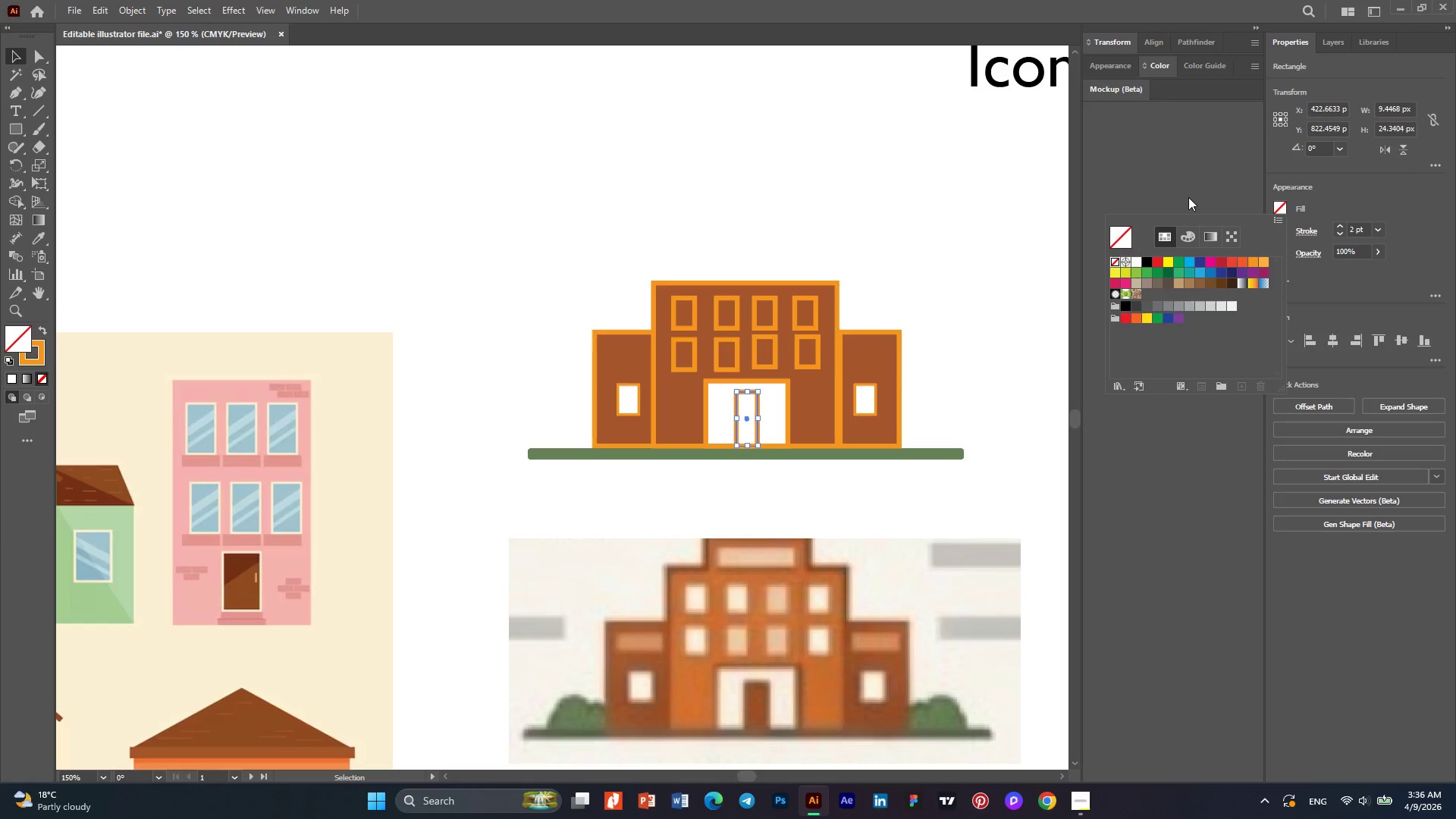 
left_click([1176, 191])
 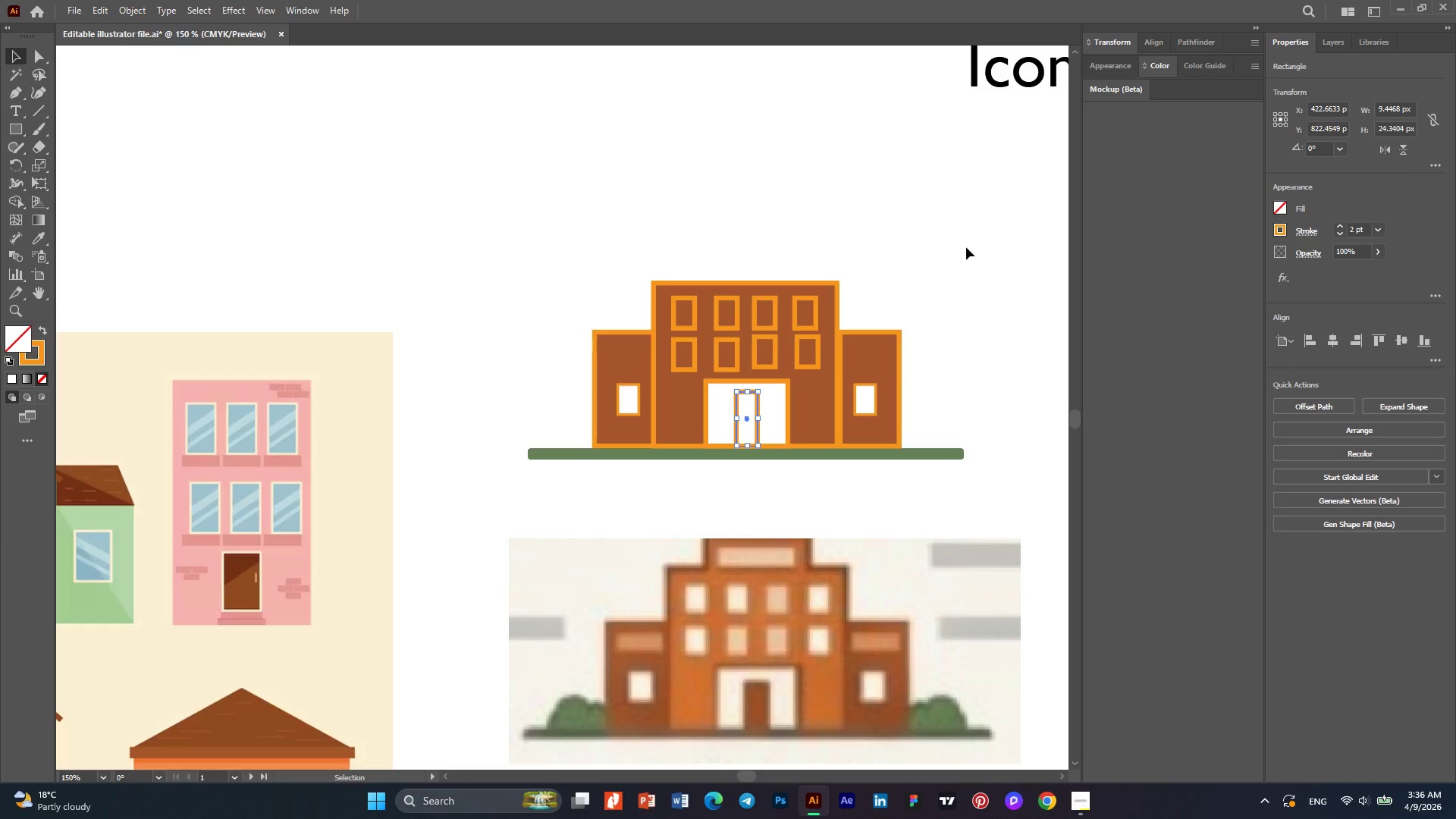 
left_click([963, 244])
 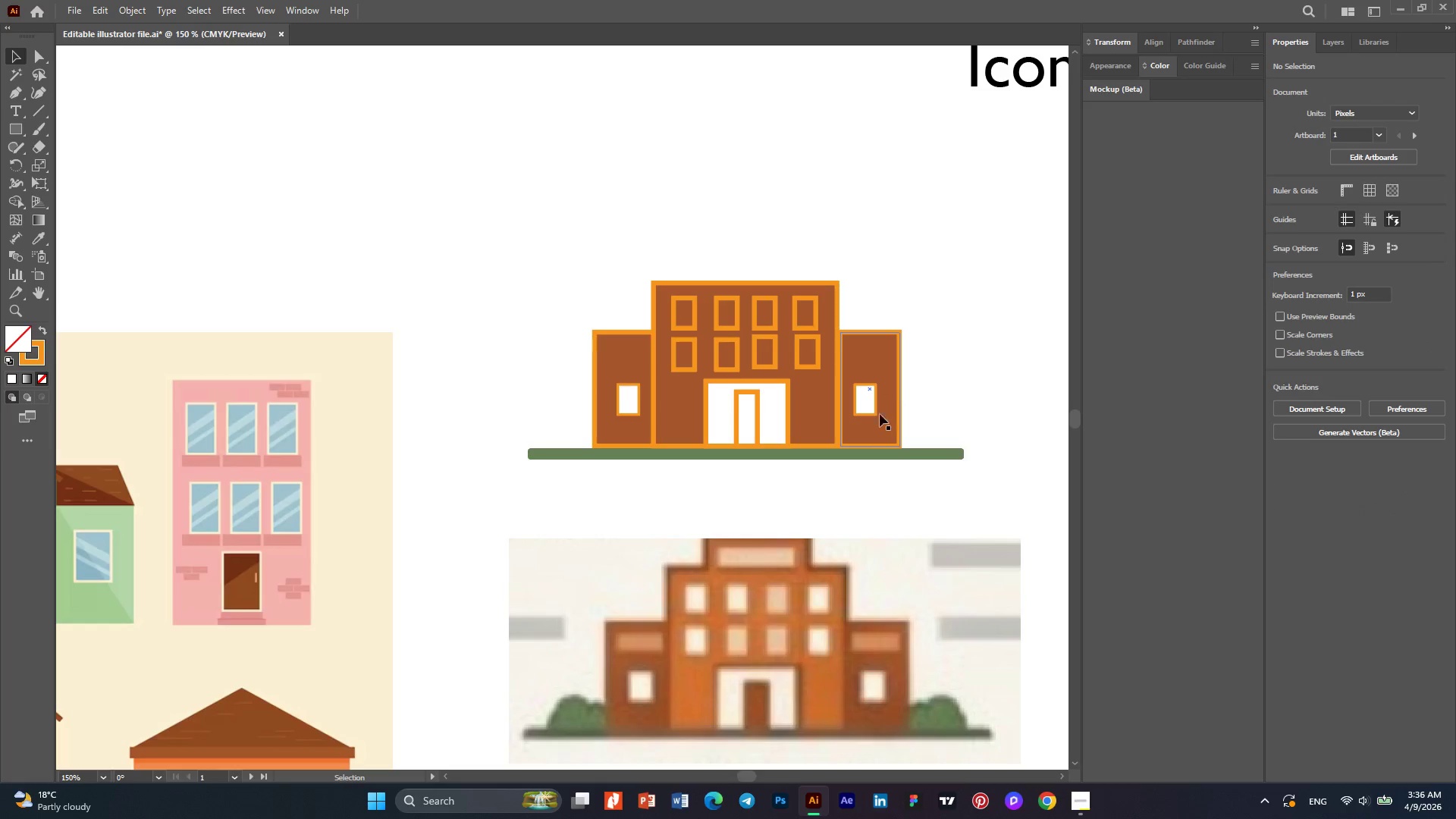 
hold_key(key=AltLeft, duration=0.47)
scroll: coordinate [783, 427], scroll_direction: down, amount: 2.0
 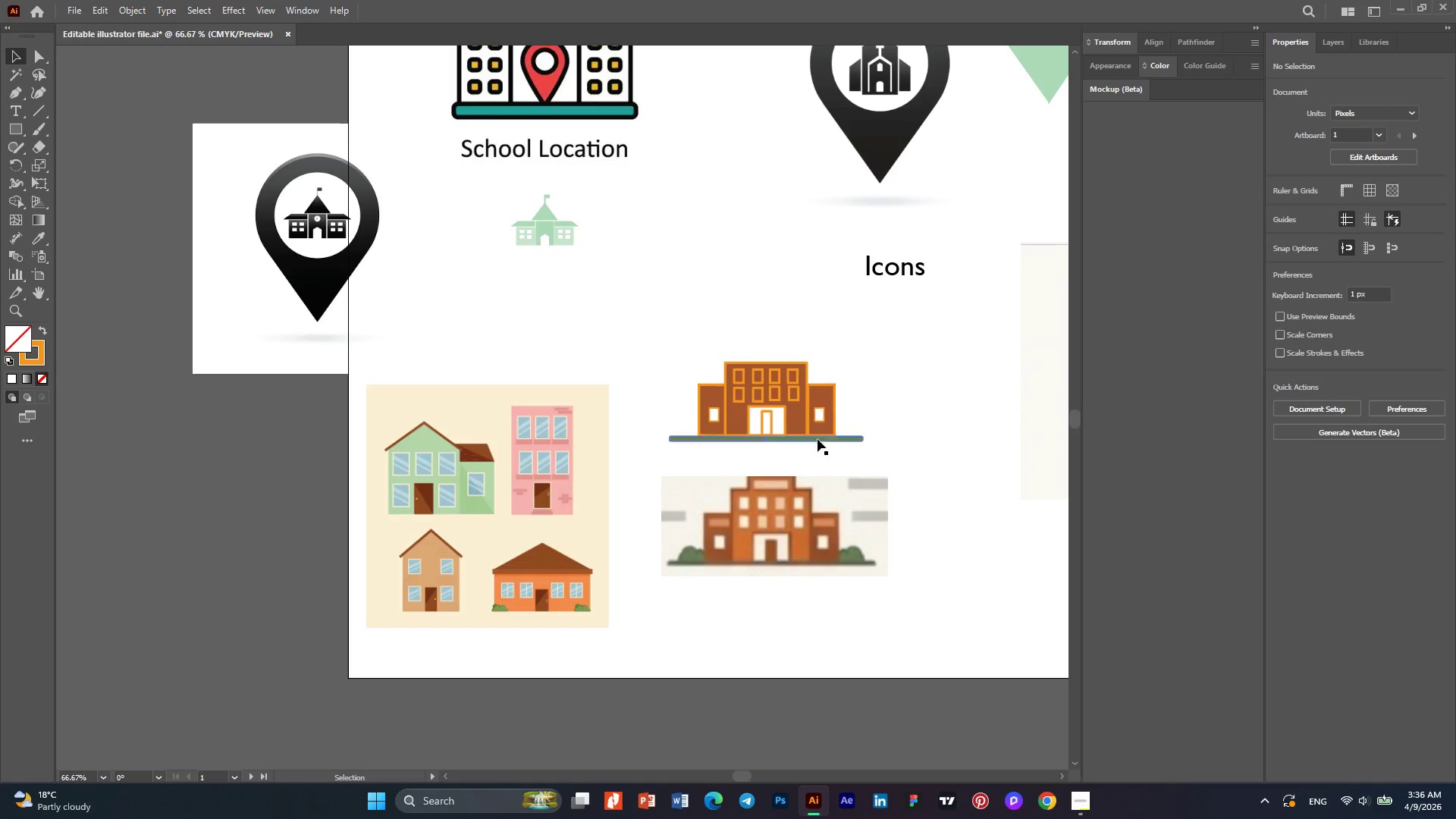 
hold_key(key=AltLeft, duration=0.52)
scroll: coordinate [814, 475], scroll_direction: up, amount: 2.0
 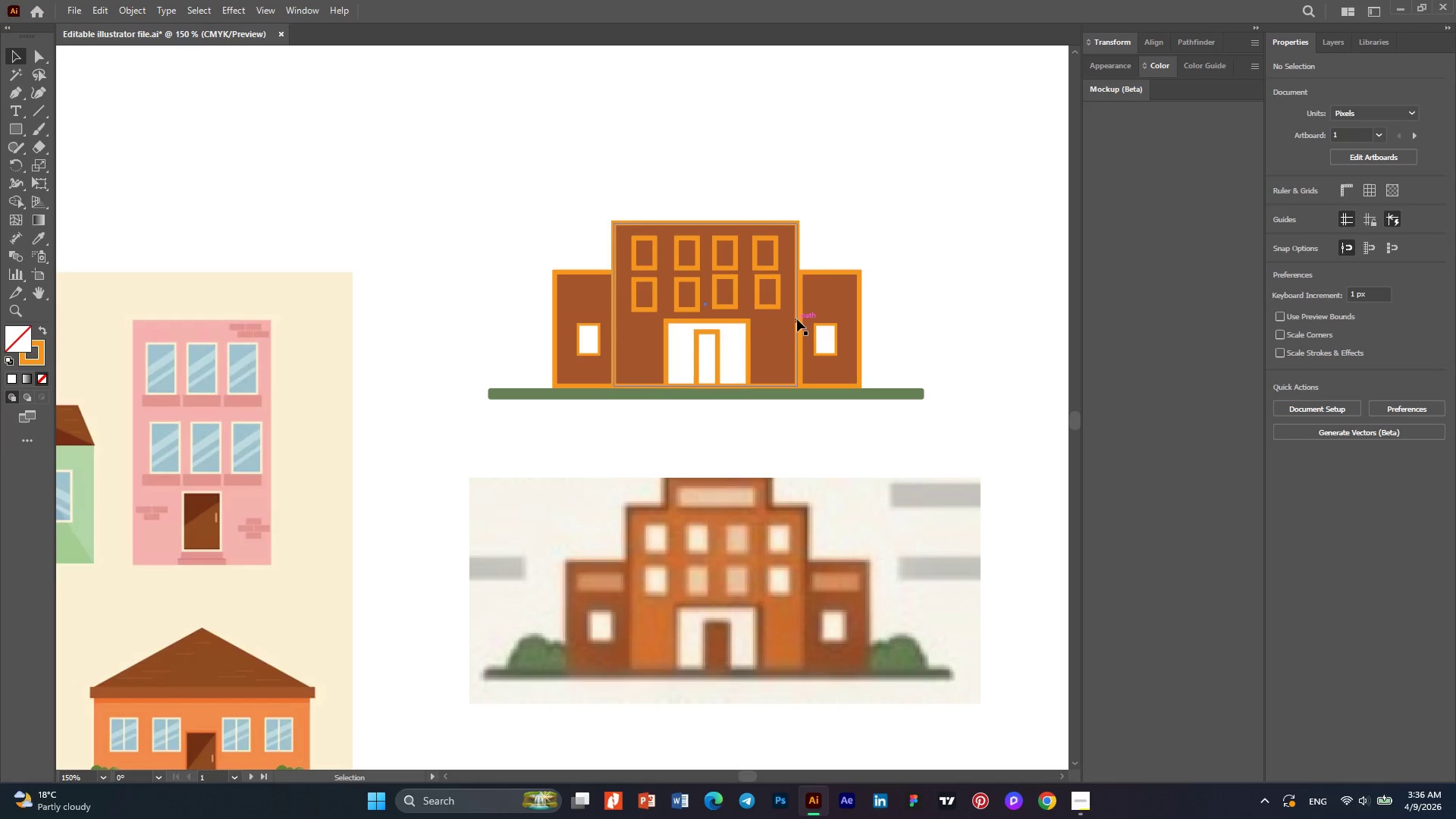 
left_click([797, 318])
 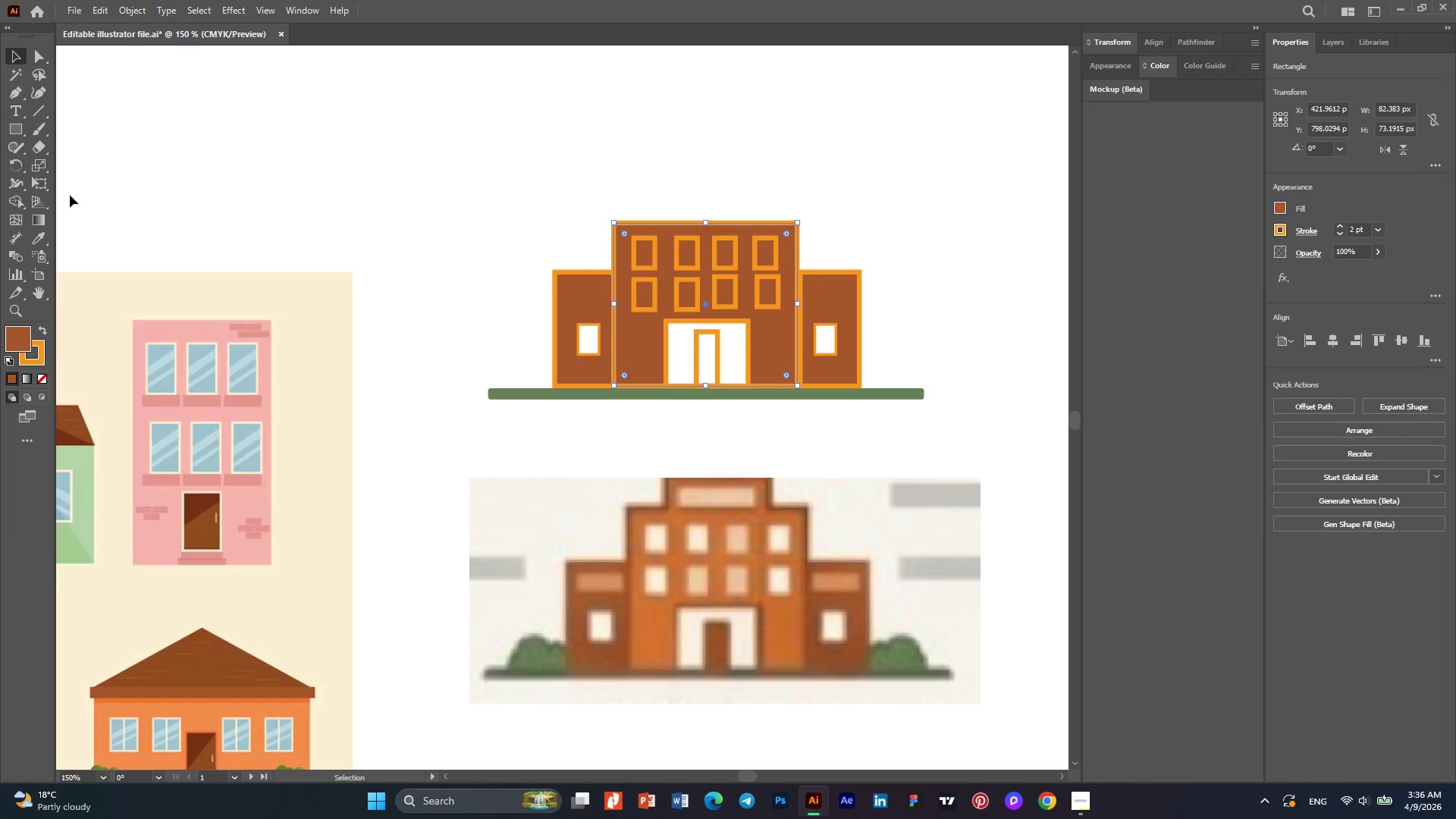 
left_click([42, 240])
 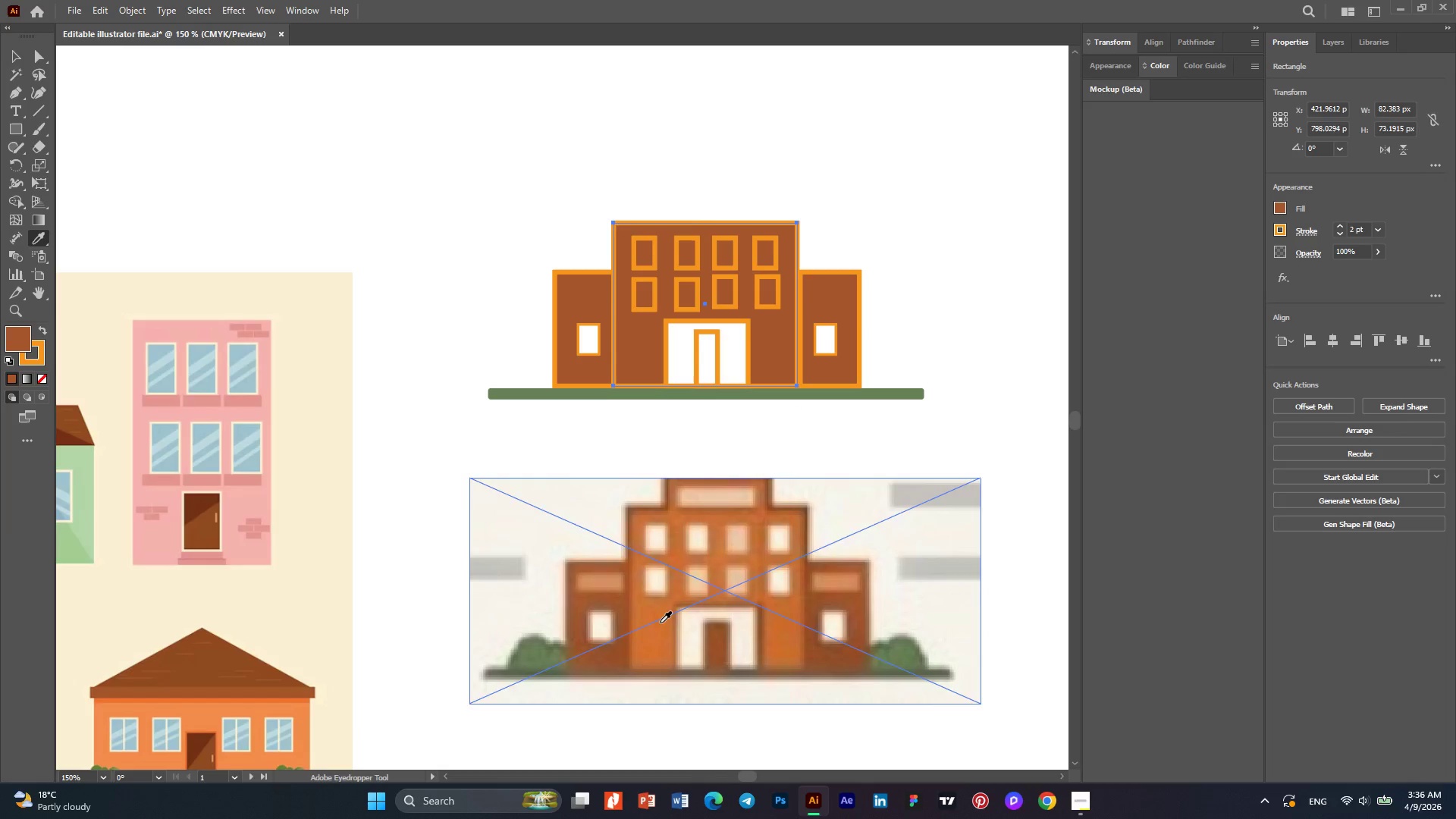 
left_click([648, 615])
 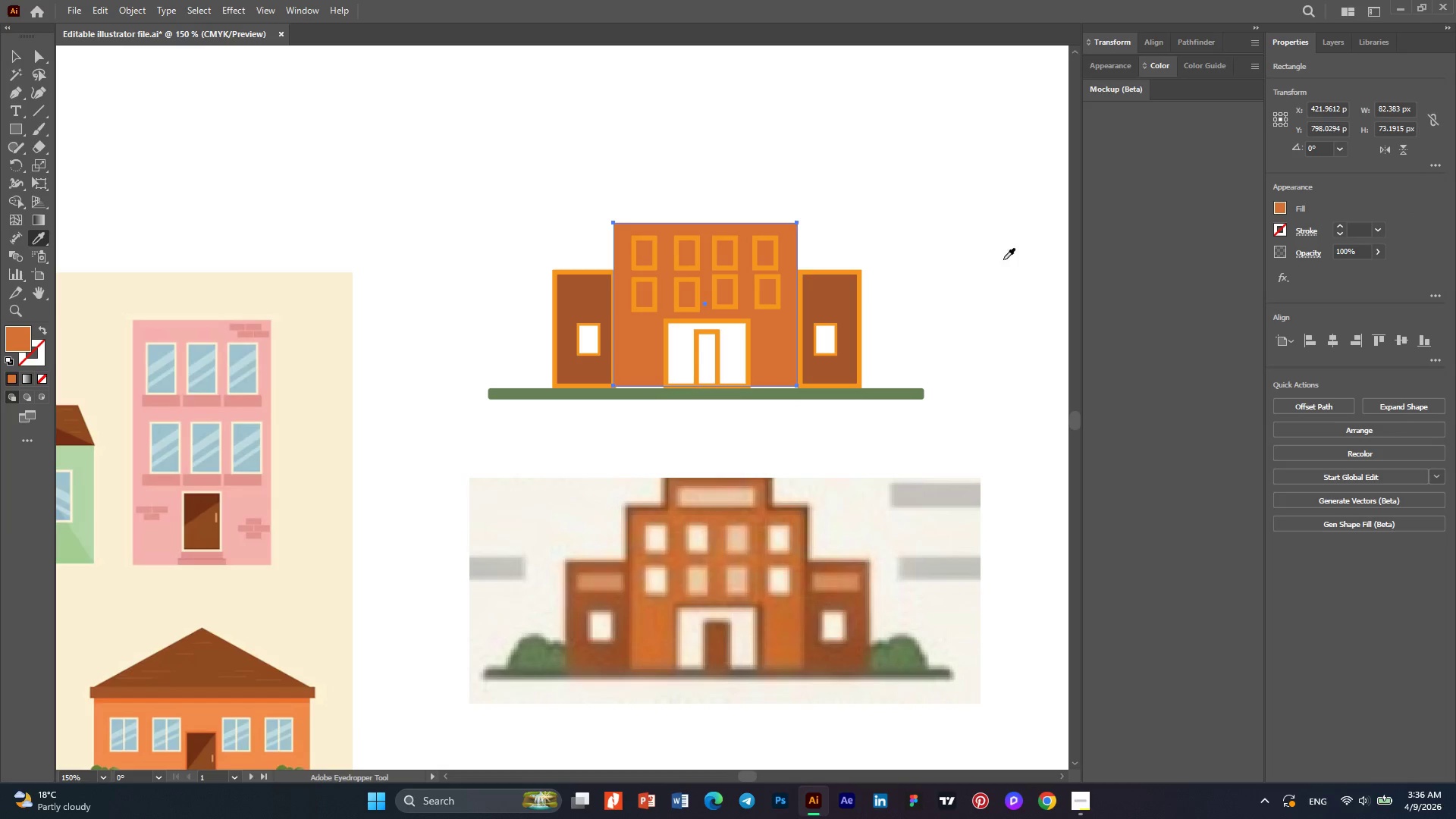 
wait(5.23)
 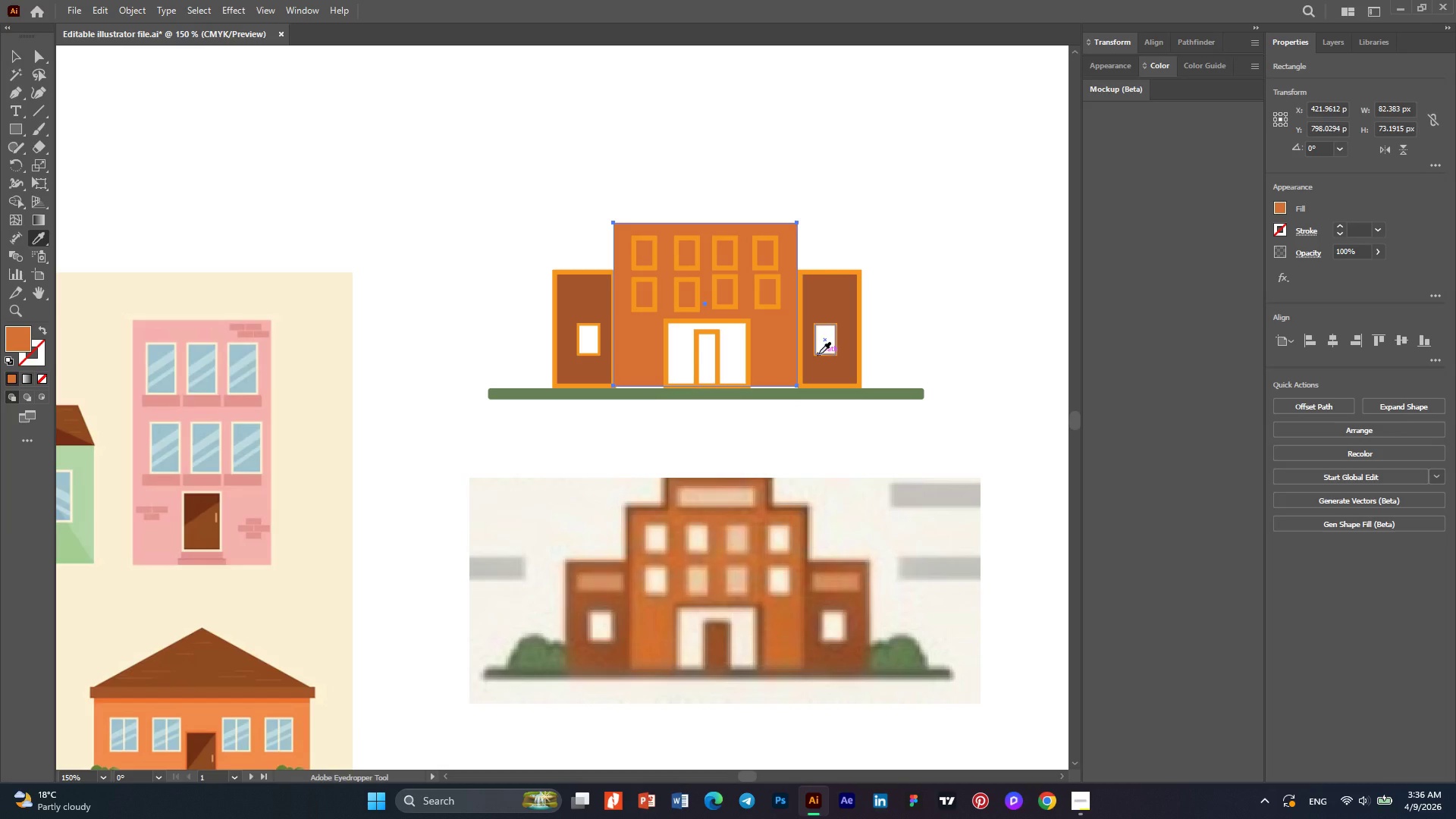 
left_click([26, 61])
 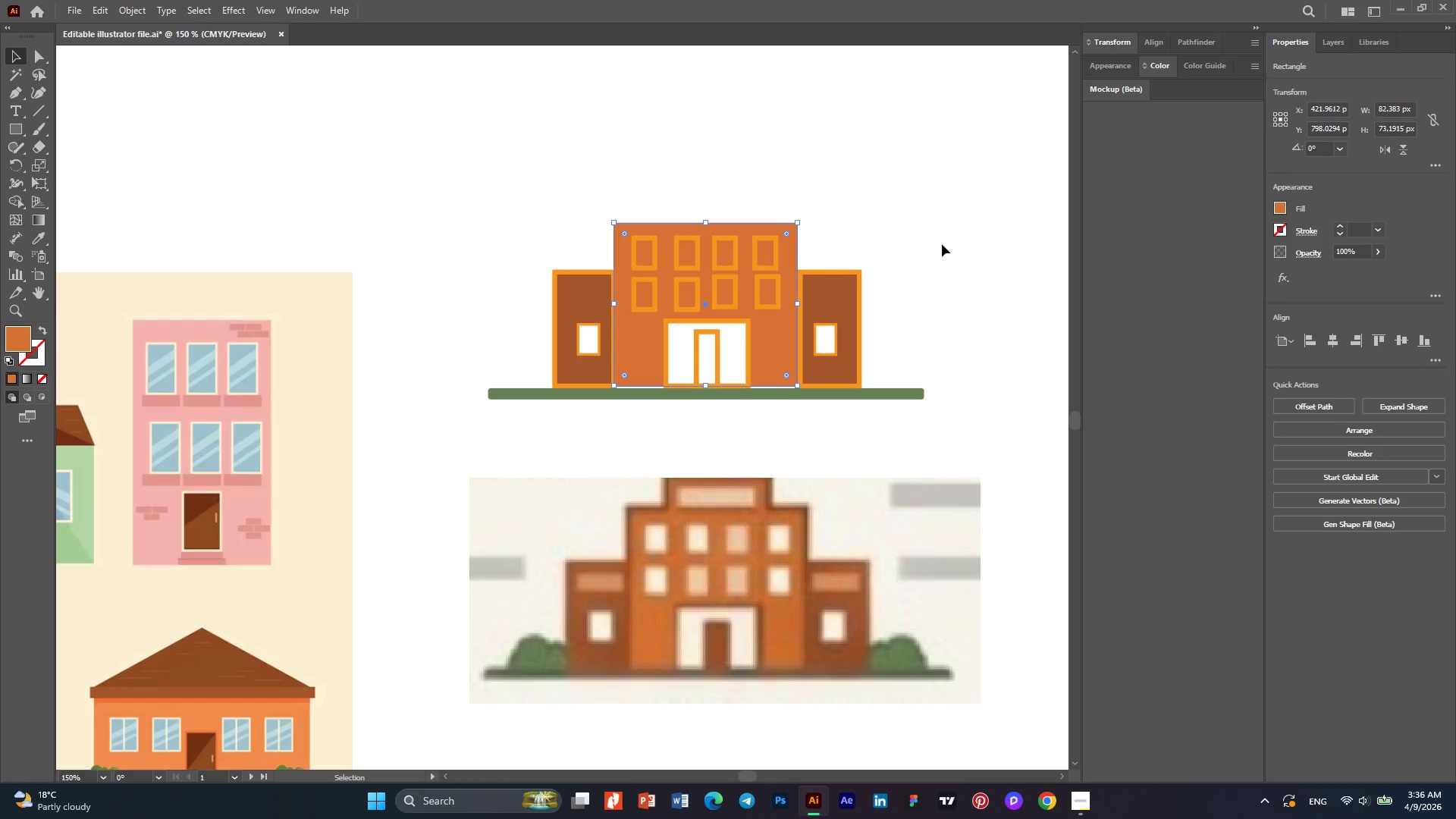 
left_click([947, 233])
 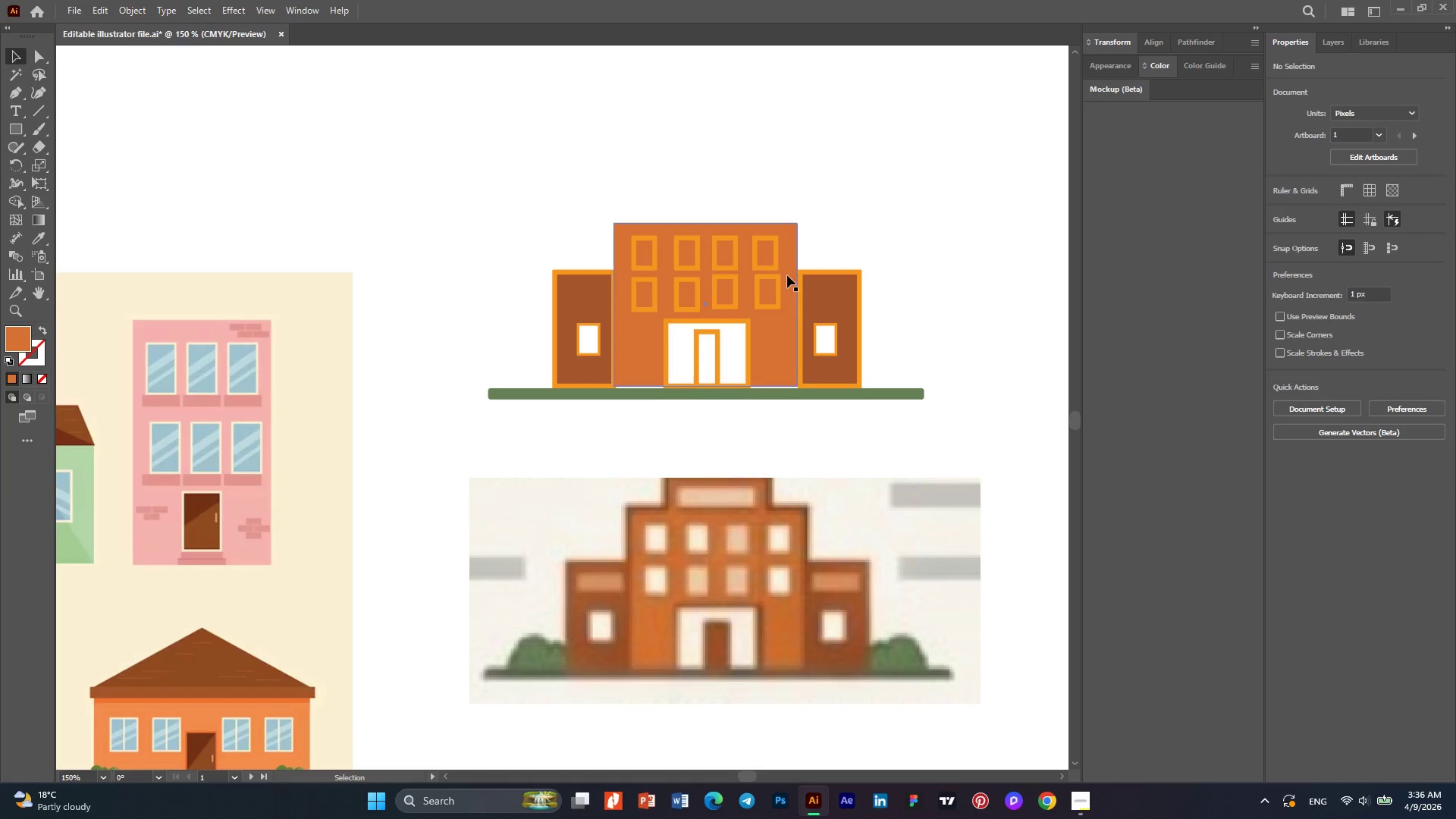 
left_click([792, 261])
 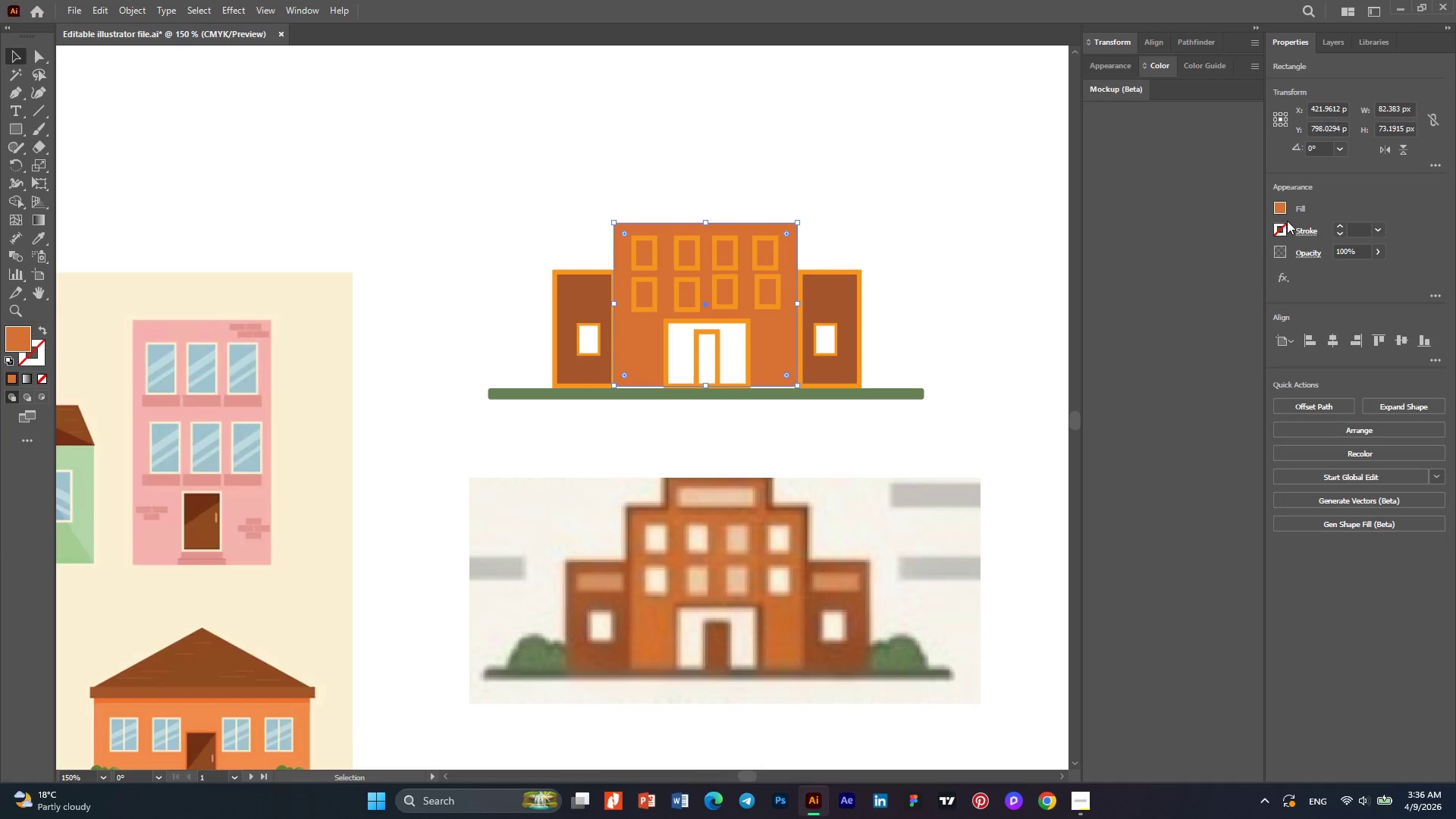 
left_click([1282, 227])
 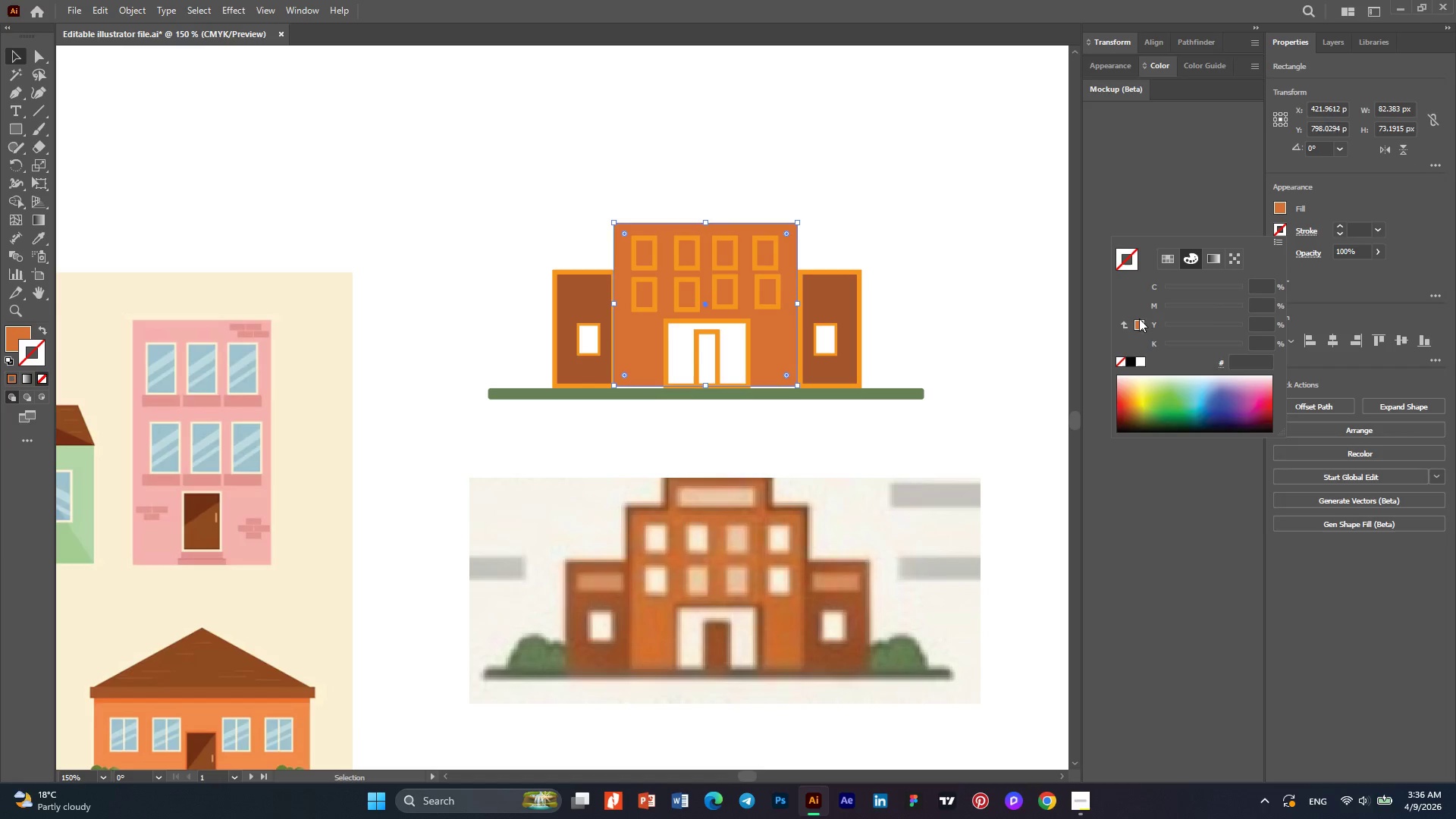 
left_click([1138, 320])
 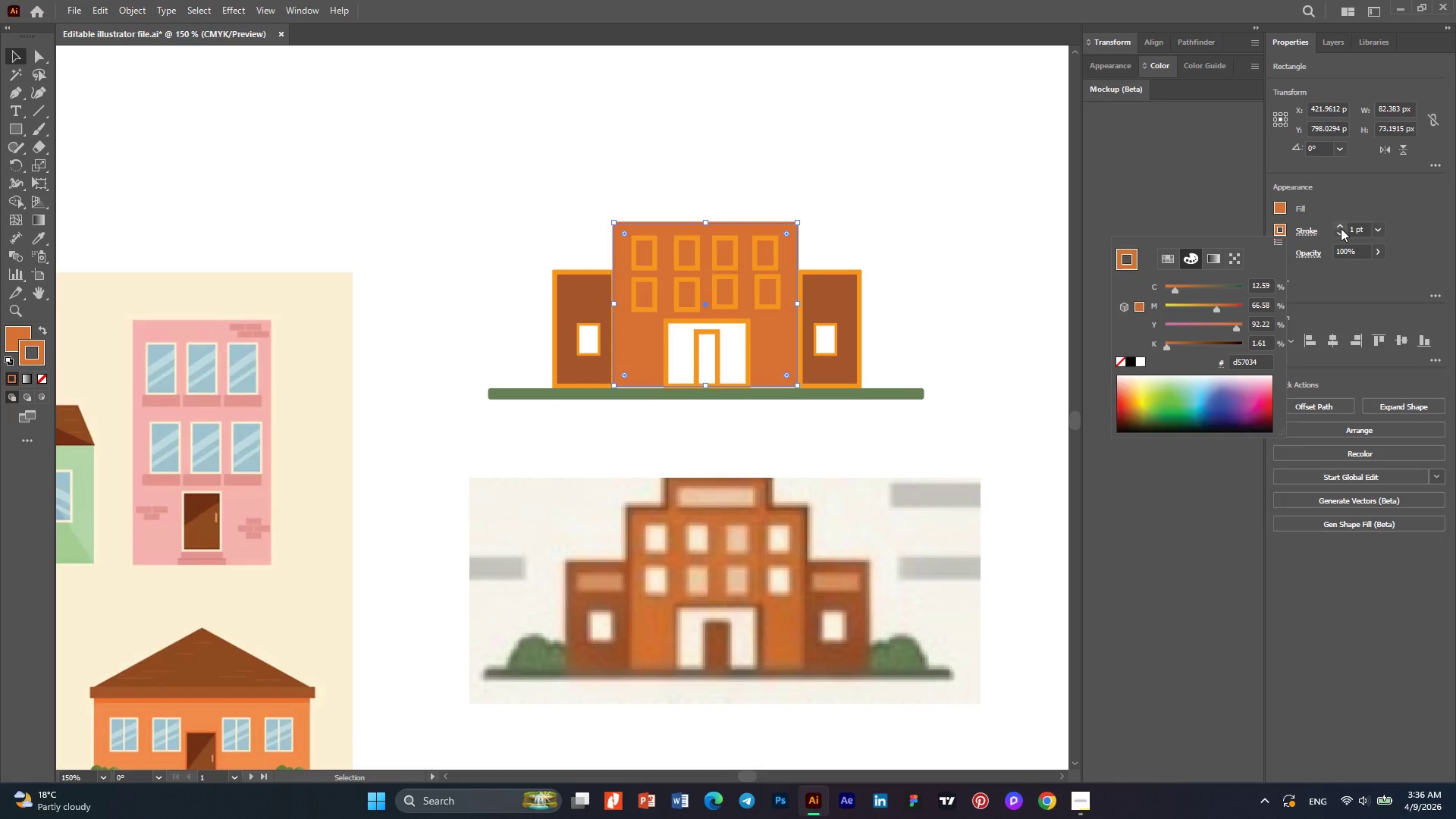 
double_click([1341, 228])
 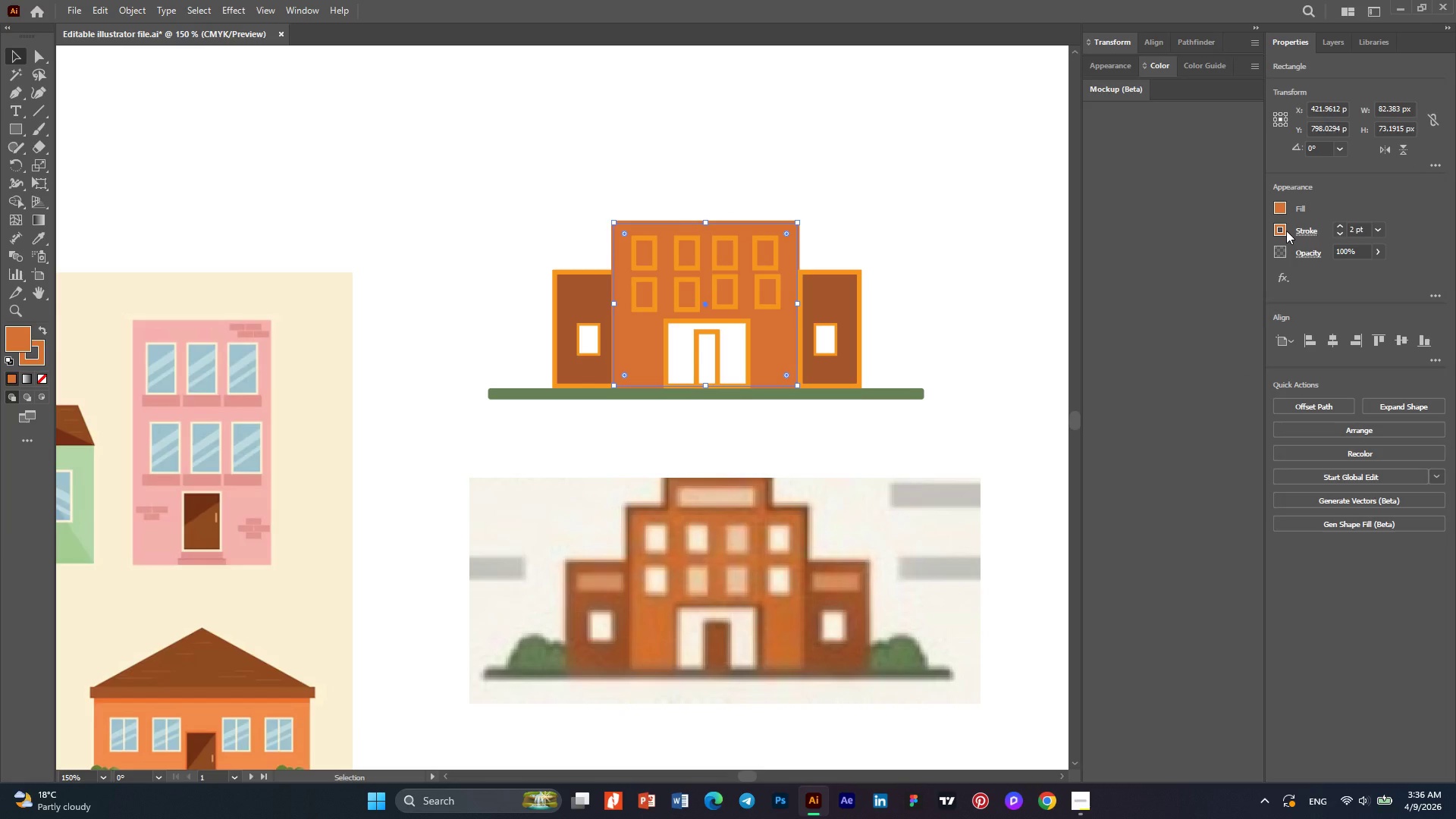 
left_click([1286, 231])
 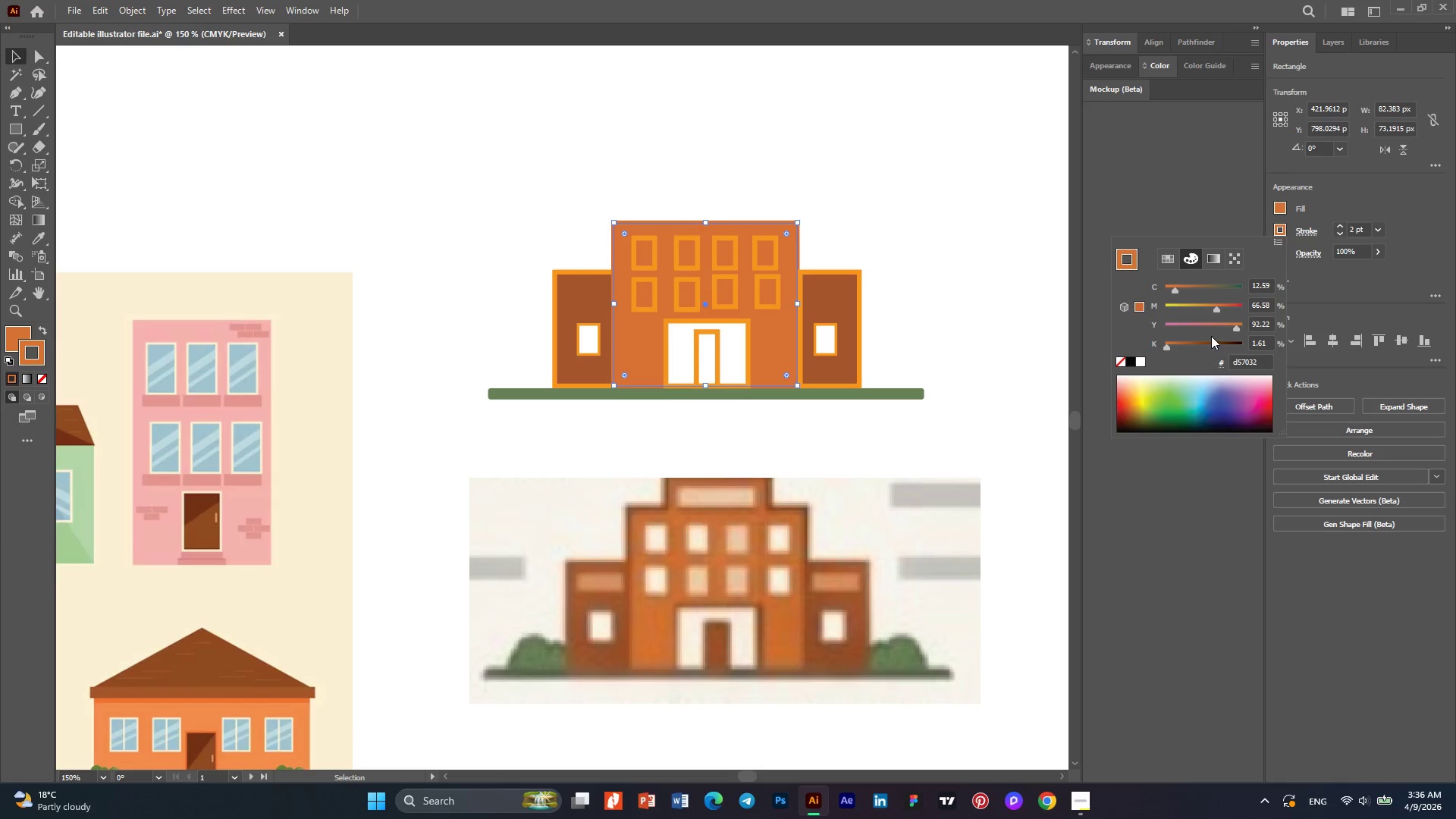 
left_click([1180, 343])
 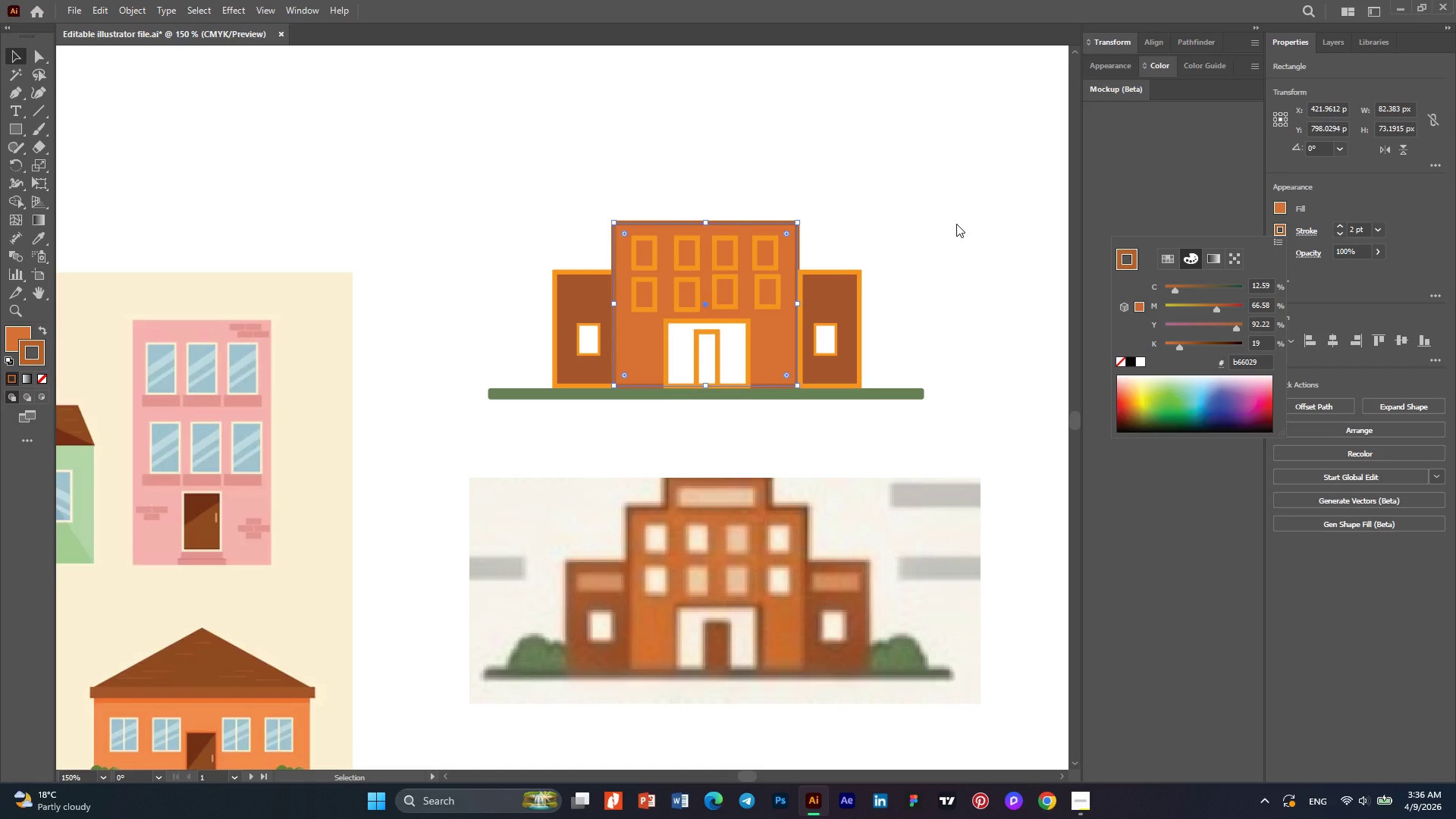 
left_click([956, 224])
 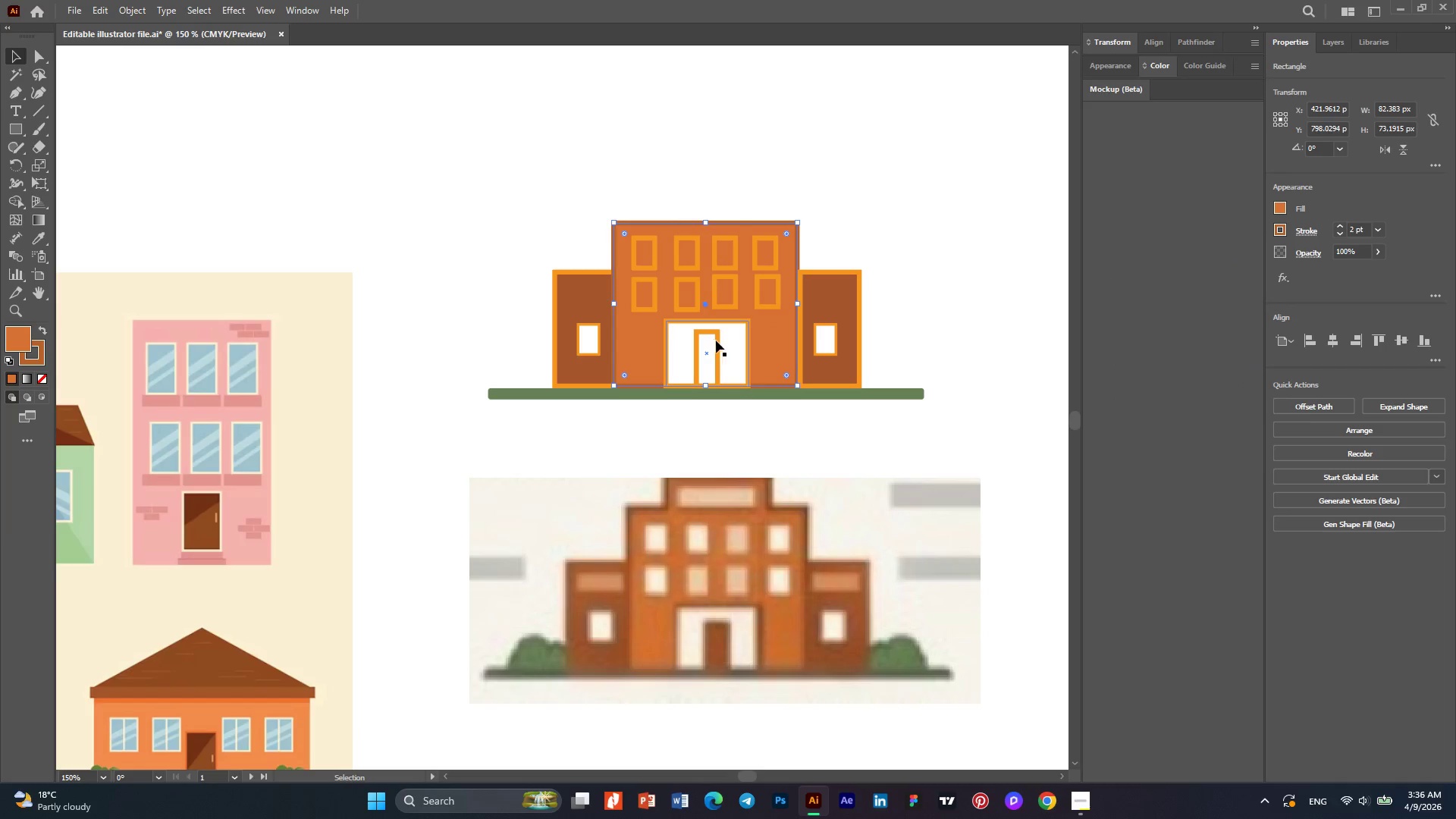 
left_click([717, 340])
 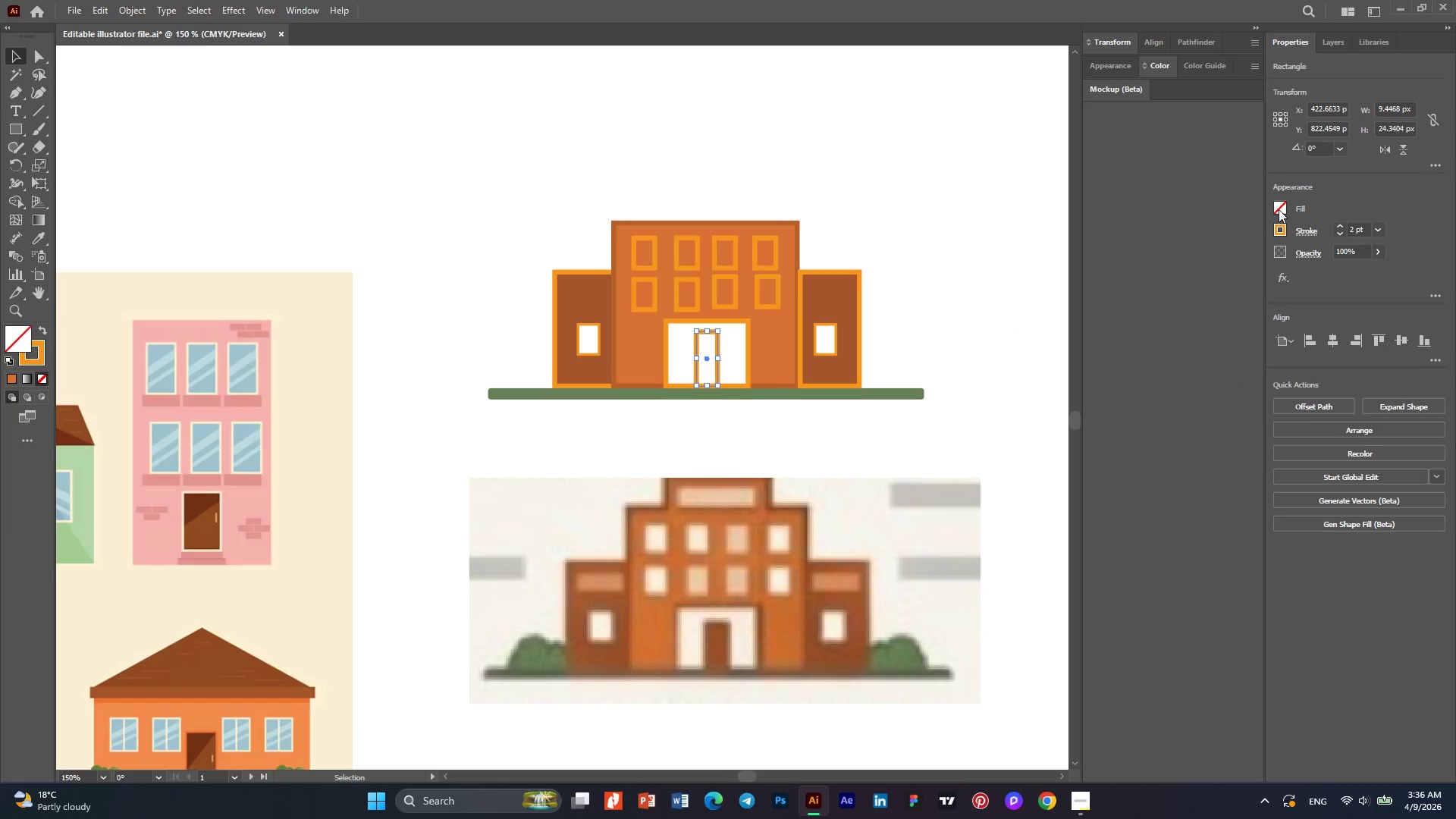 
left_click([1279, 209])
 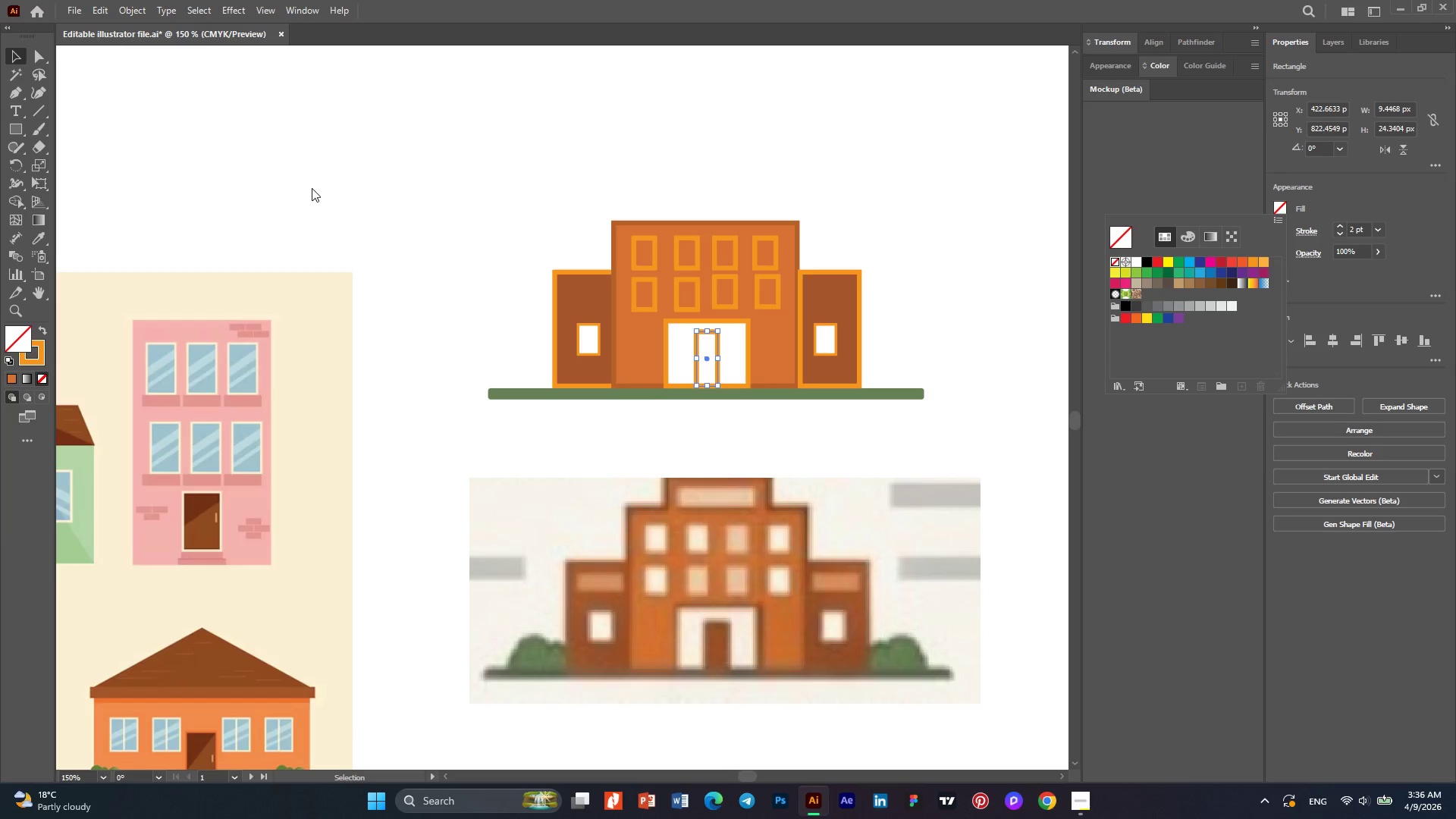 
left_click([42, 235])
 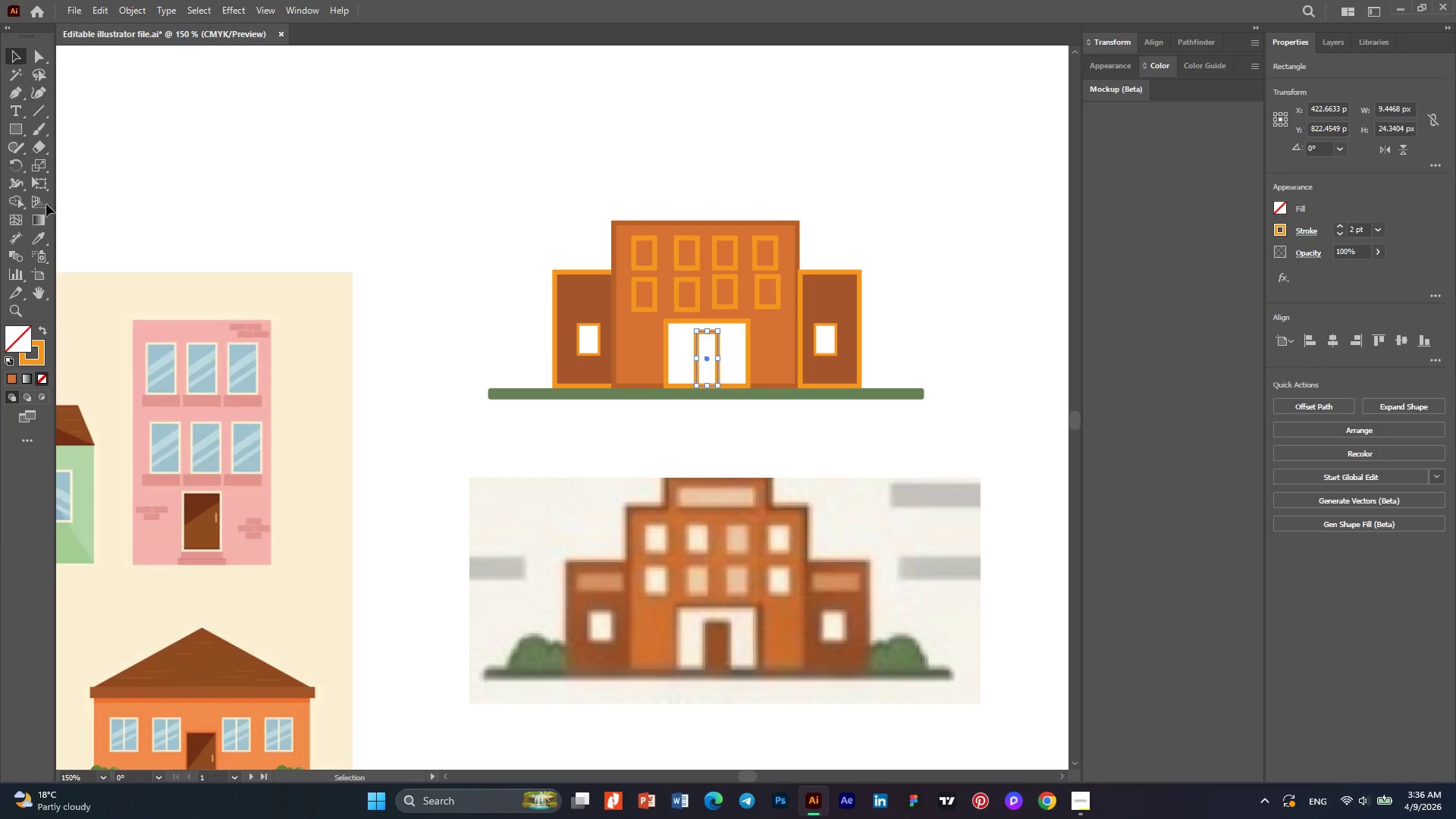 
left_click([39, 243])
 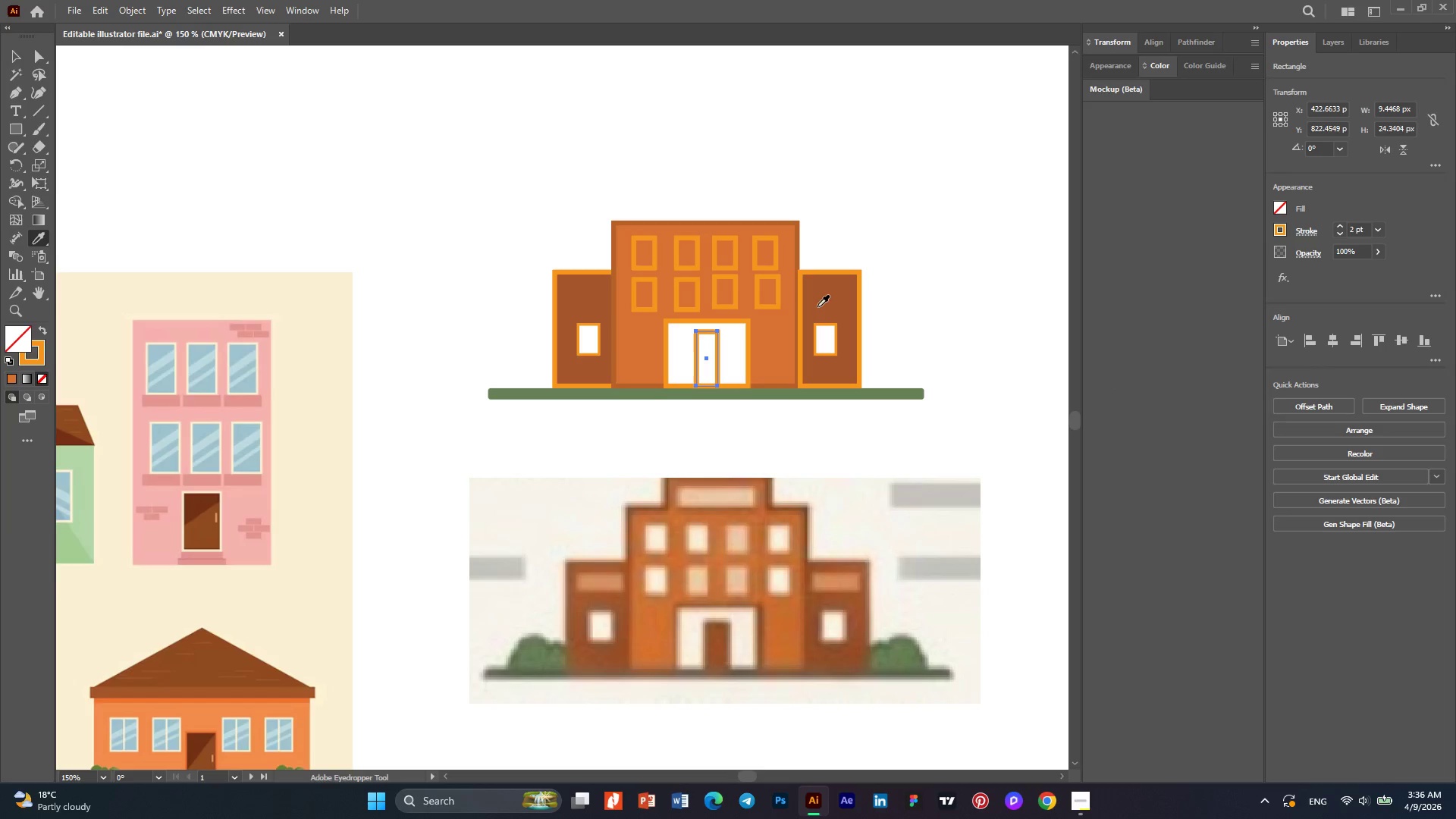 
left_click([828, 302])
 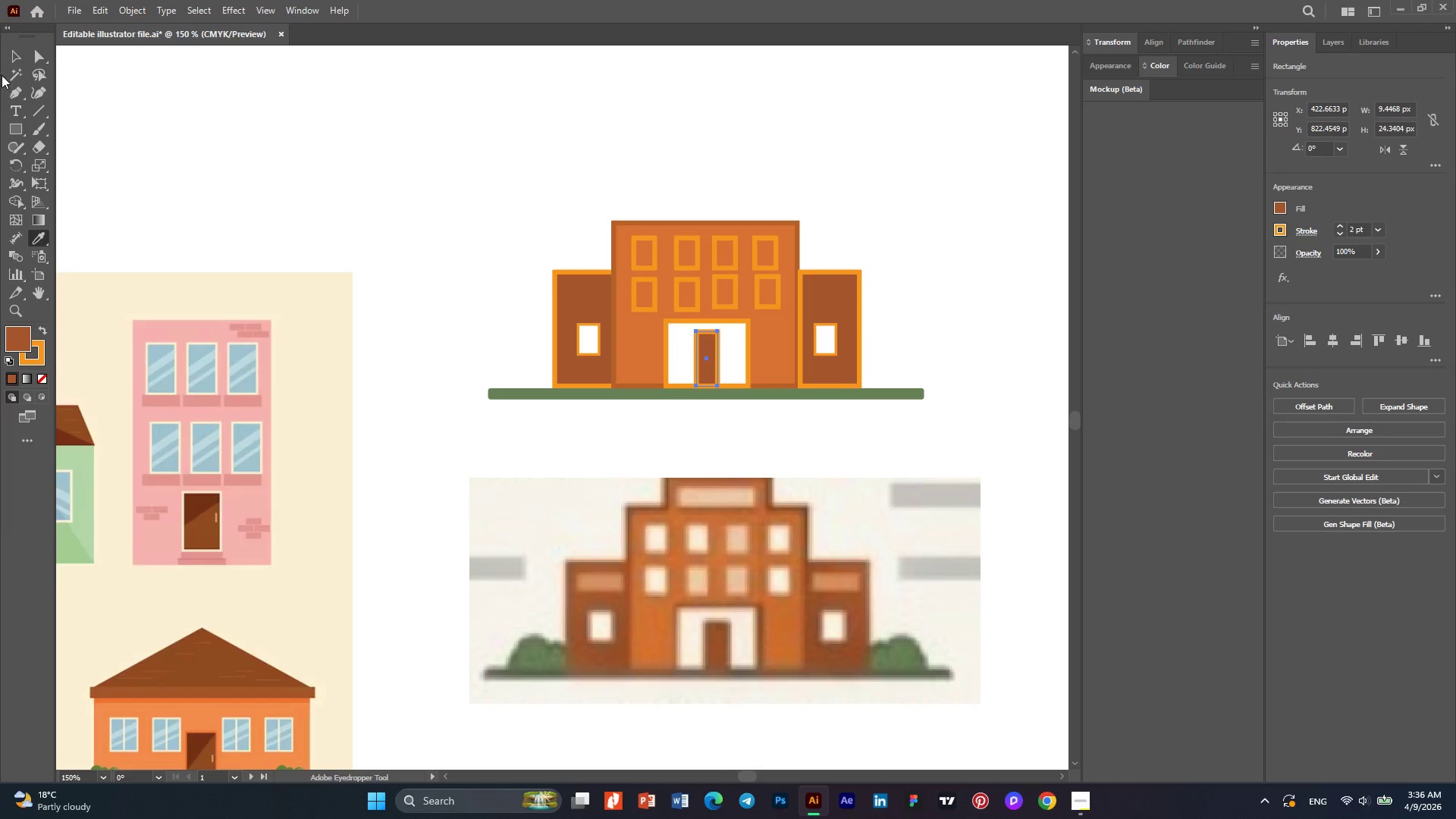 
left_click_drag(start_coordinate=[11, 56], to_coordinate=[14, 60])
 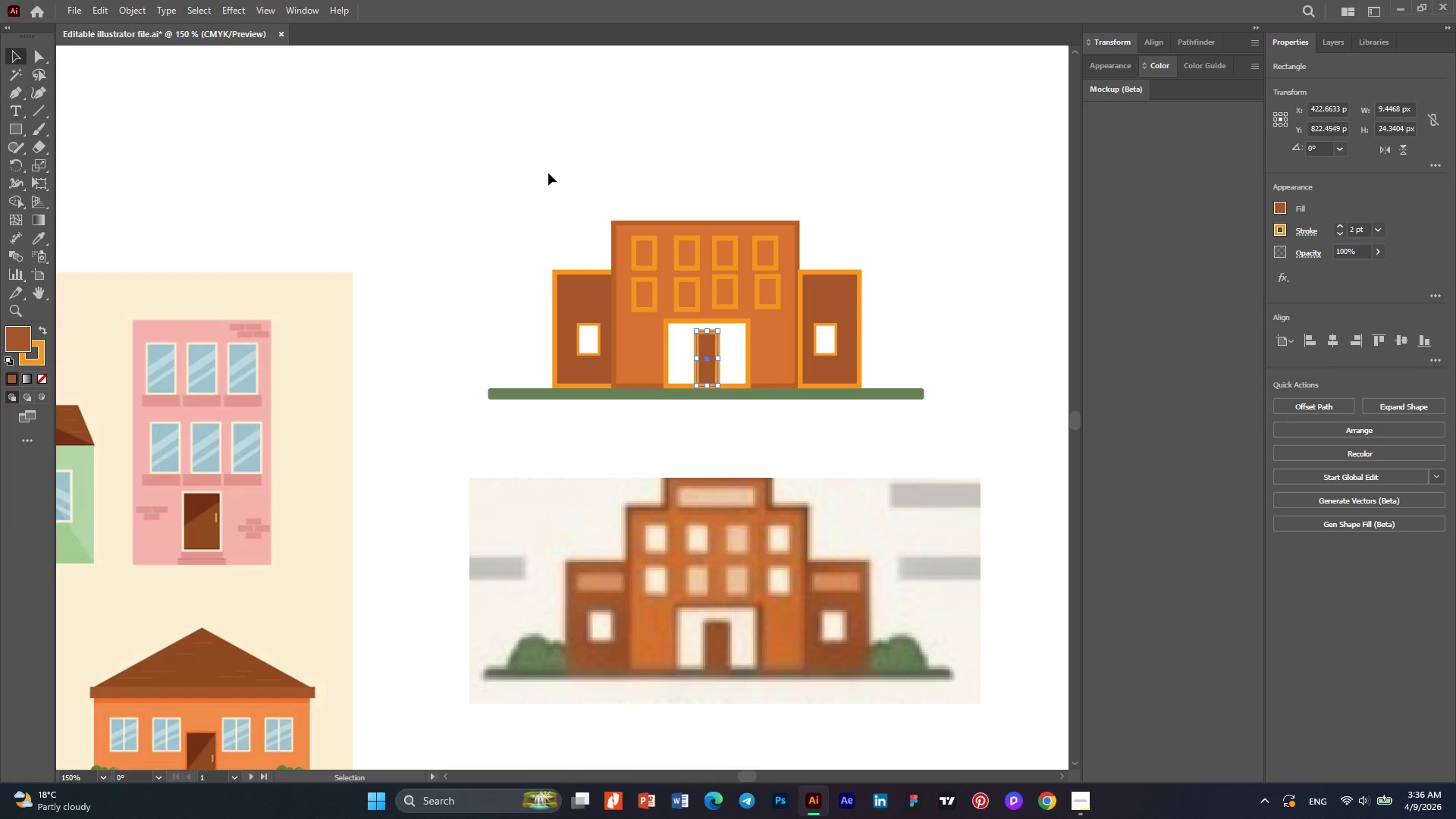 
left_click([548, 173])
 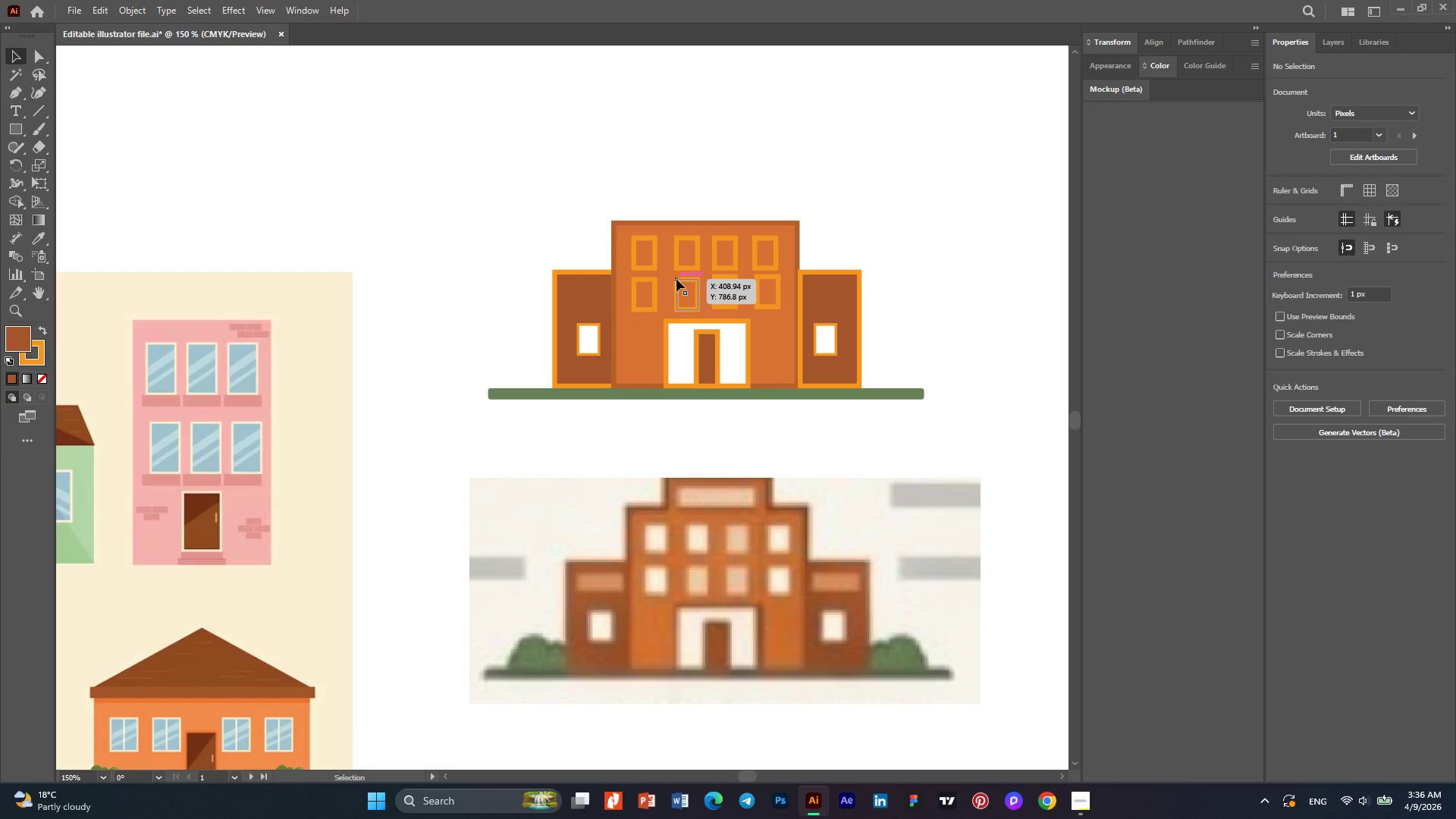 
left_click([676, 279])
 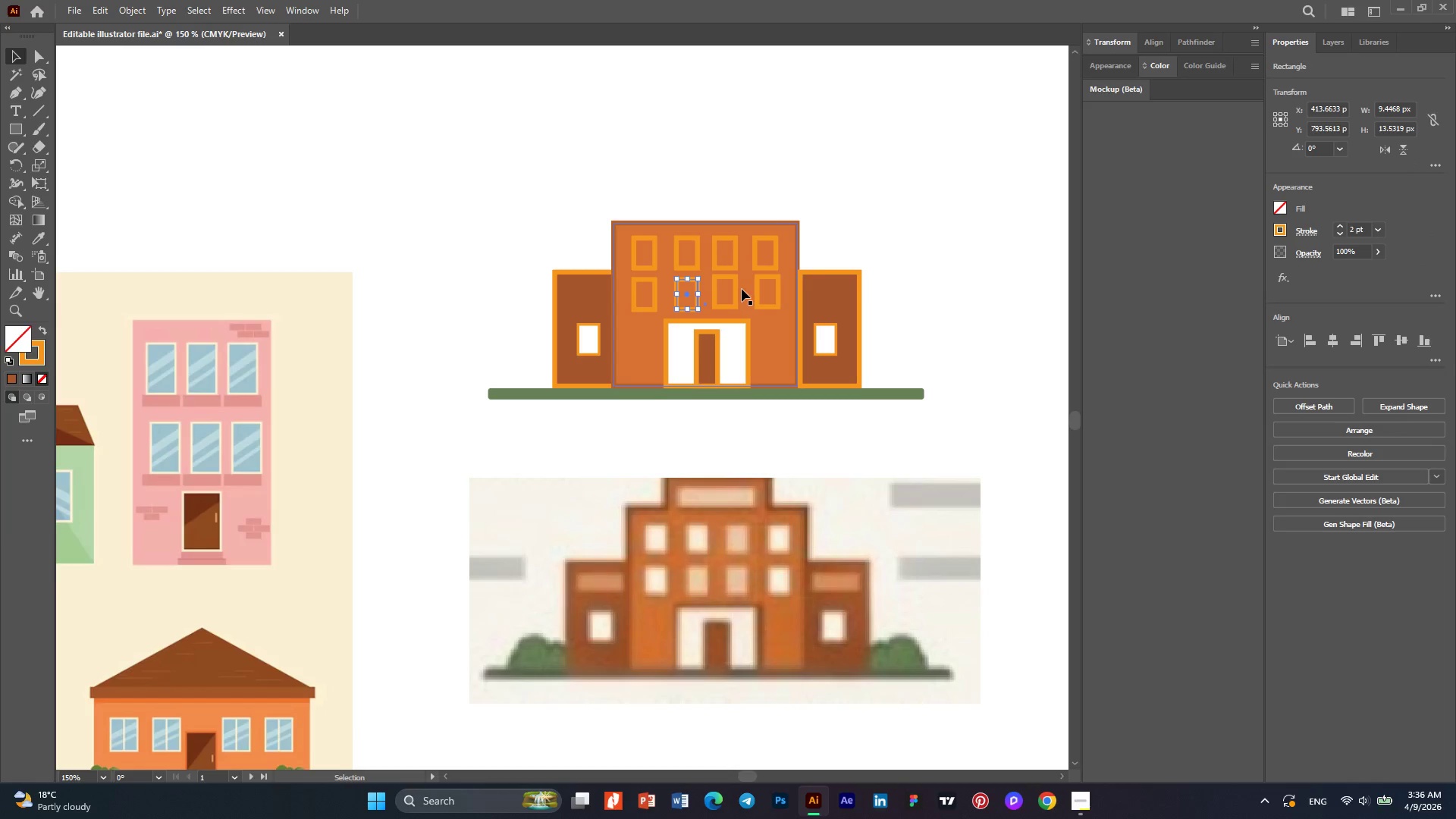 
left_click([731, 287])
 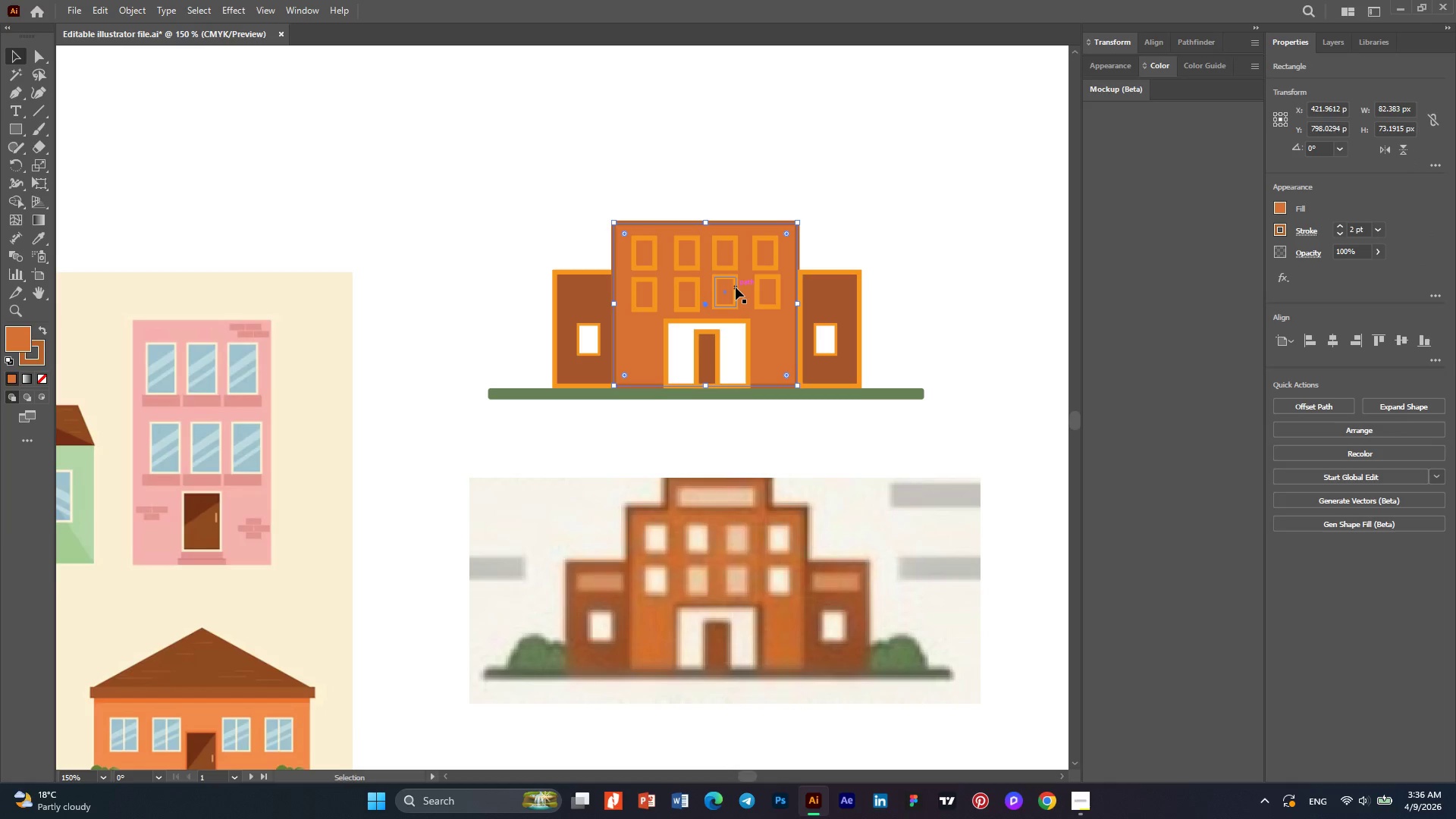 
left_click([736, 287])
 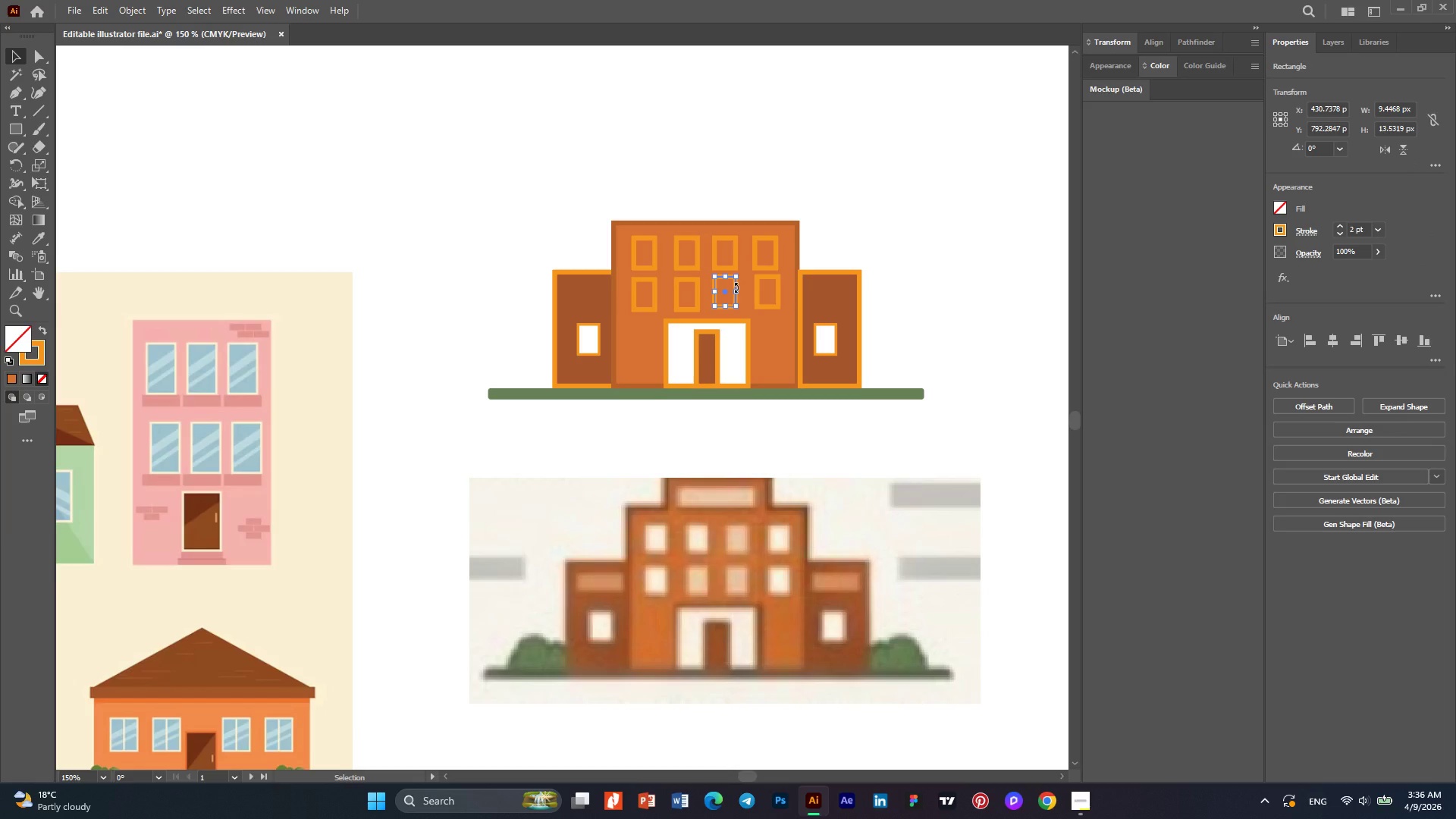 
key(ArrowDown)
 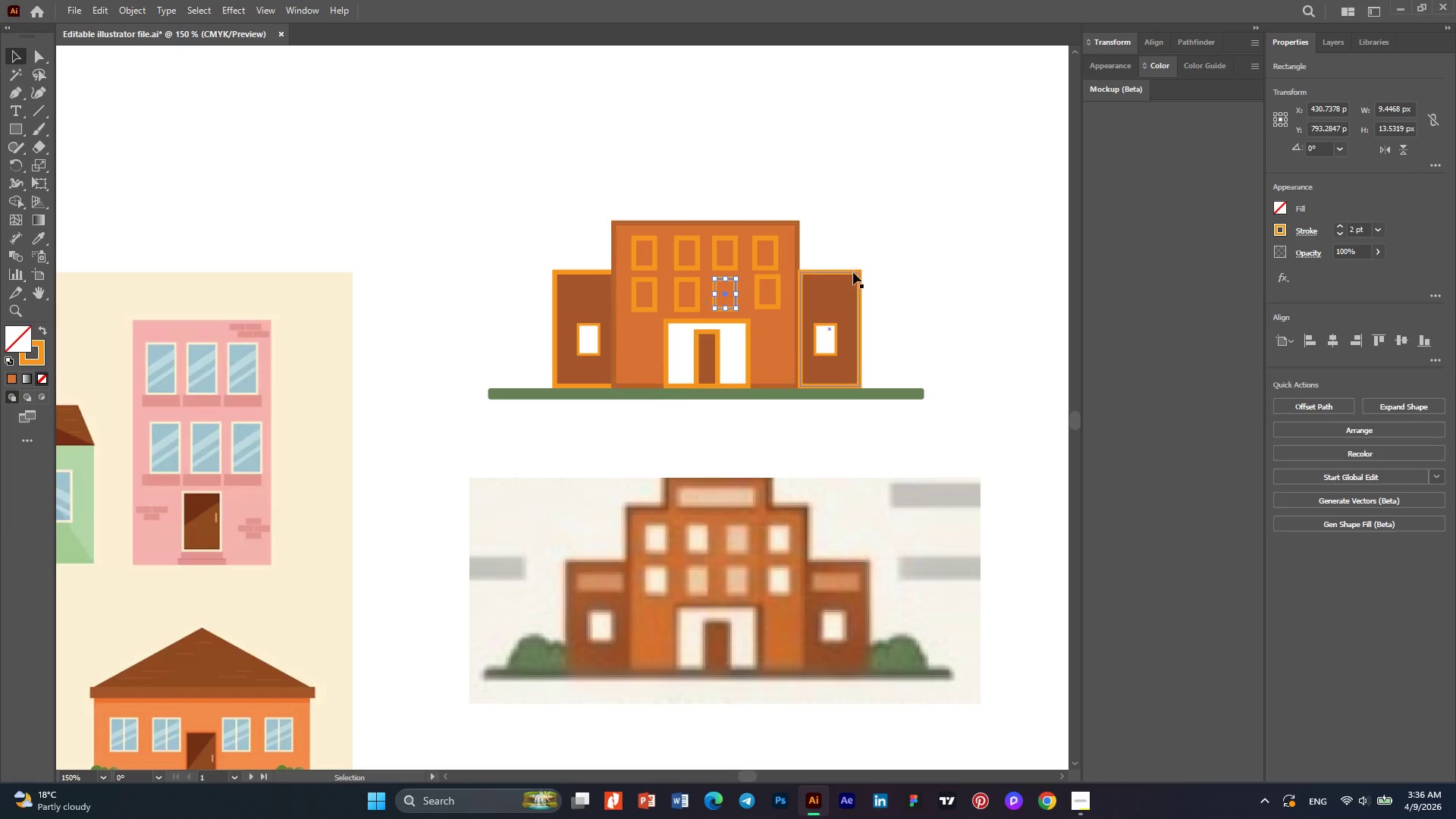 
left_click([938, 250])
 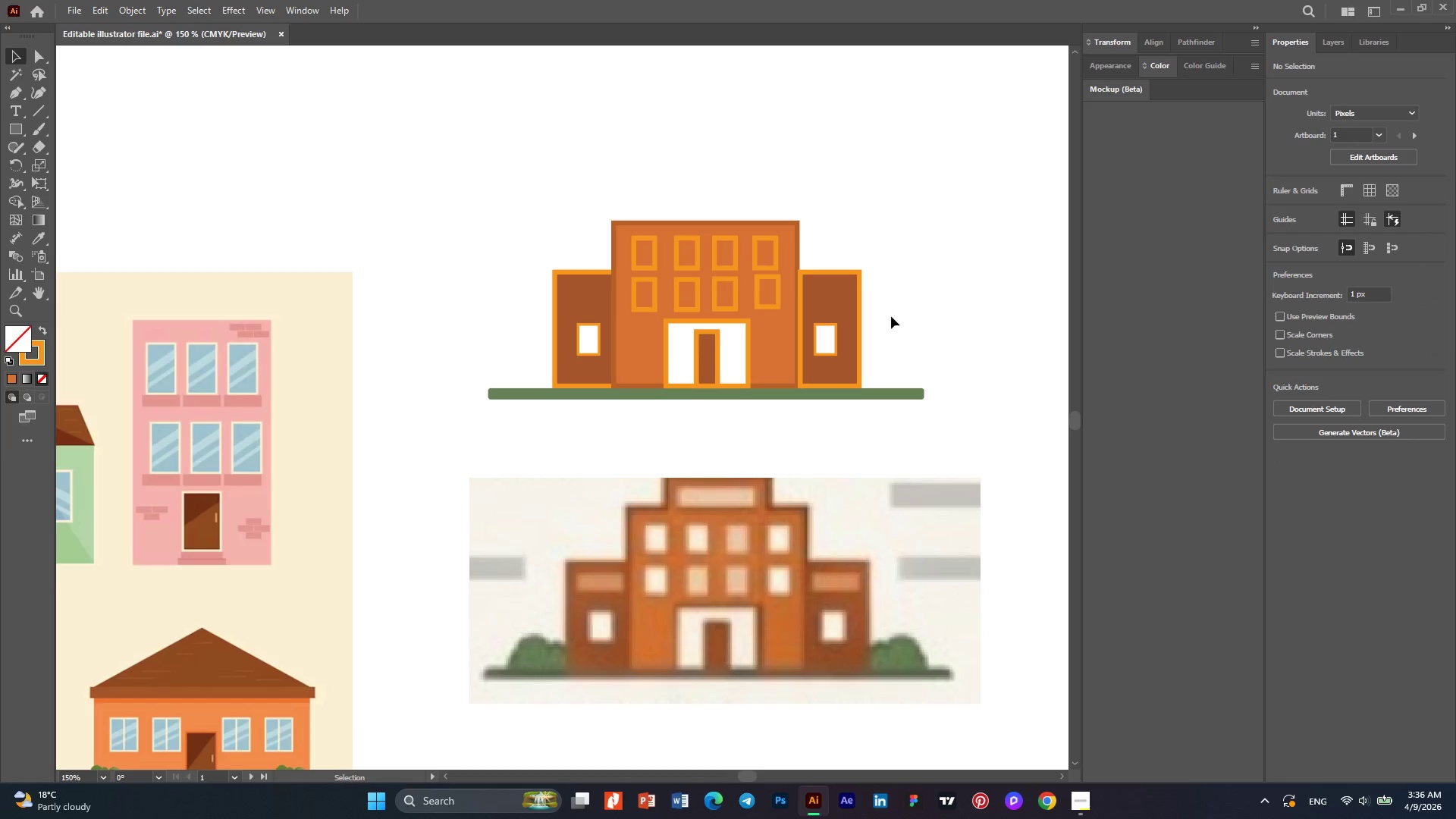 
scroll: coordinate [880, 328], scroll_direction: up, amount: 2.0
 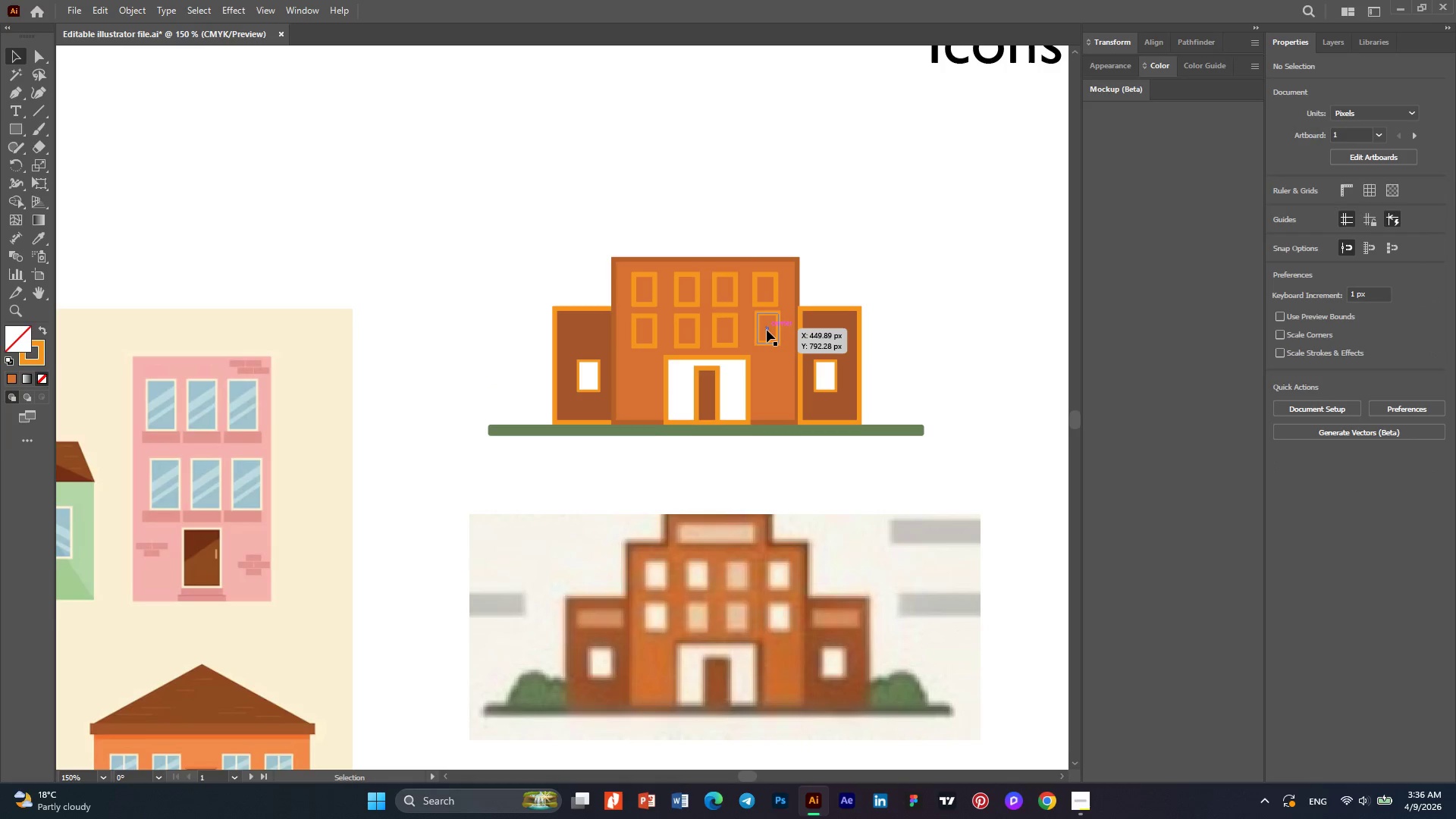 
left_click([767, 330])
 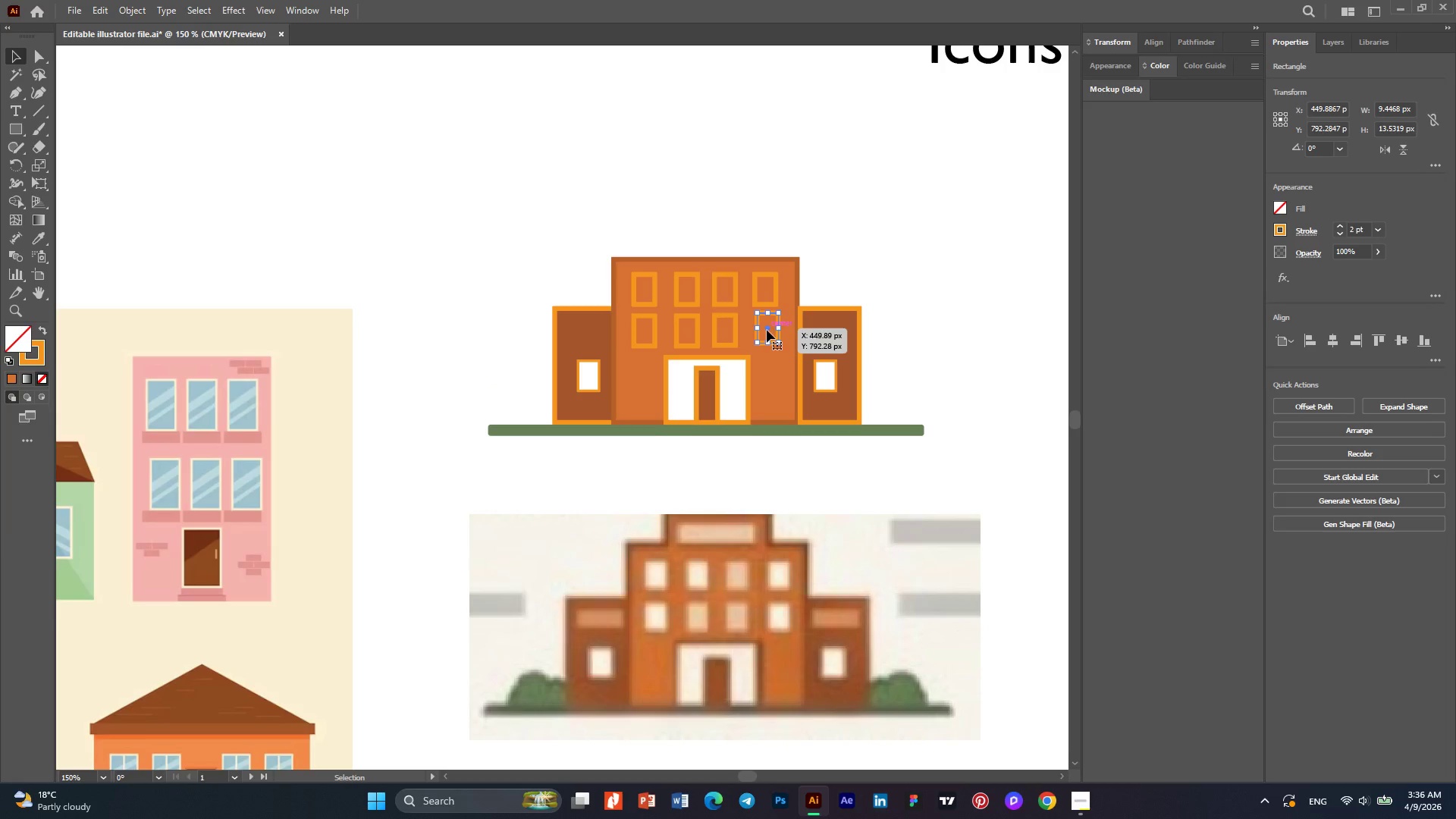 
hold_key(key=ControlLeft, duration=1.5)
 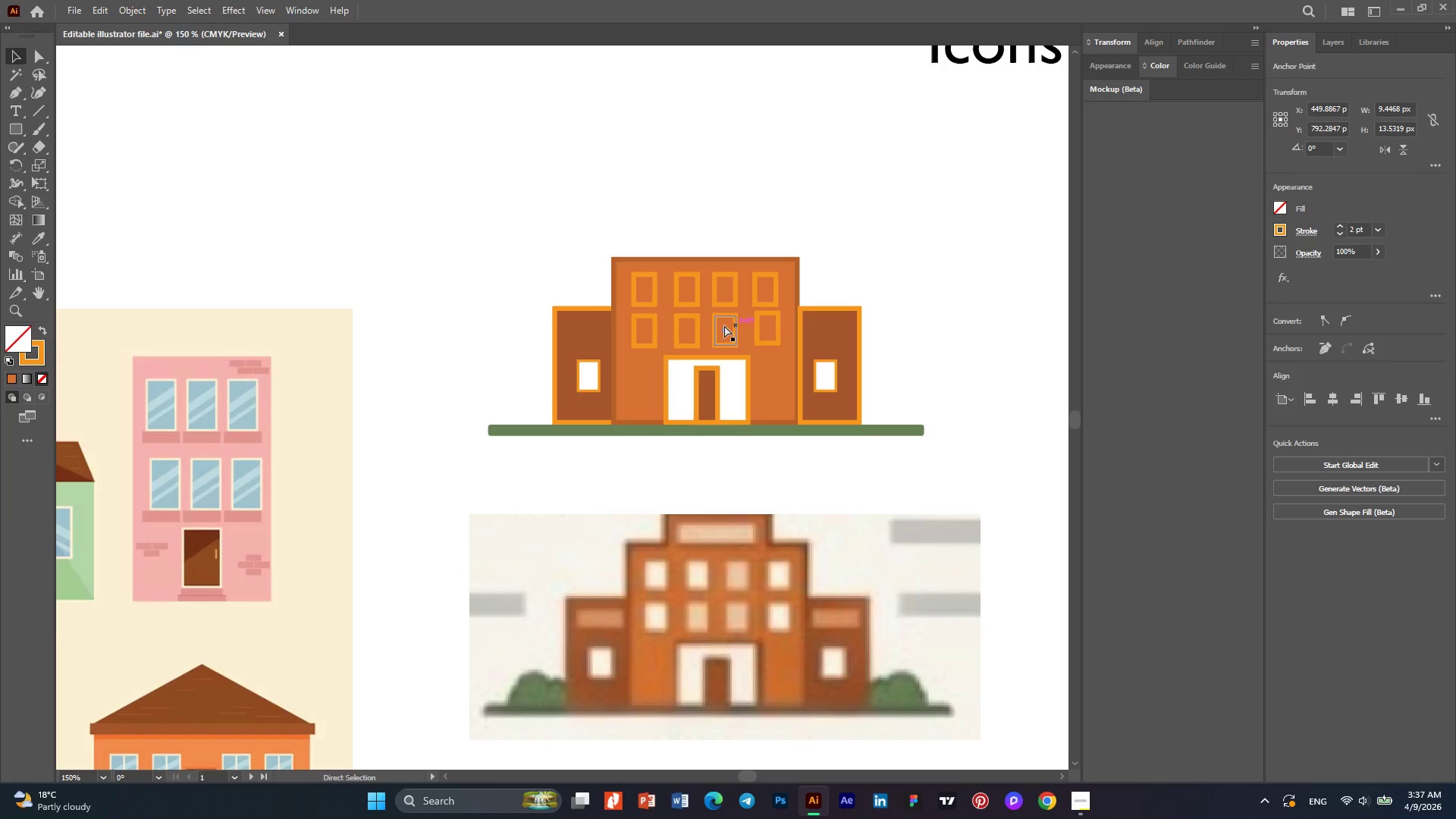 
hold_key(key=ControlLeft, duration=1.52)
left_click([736, 325])
 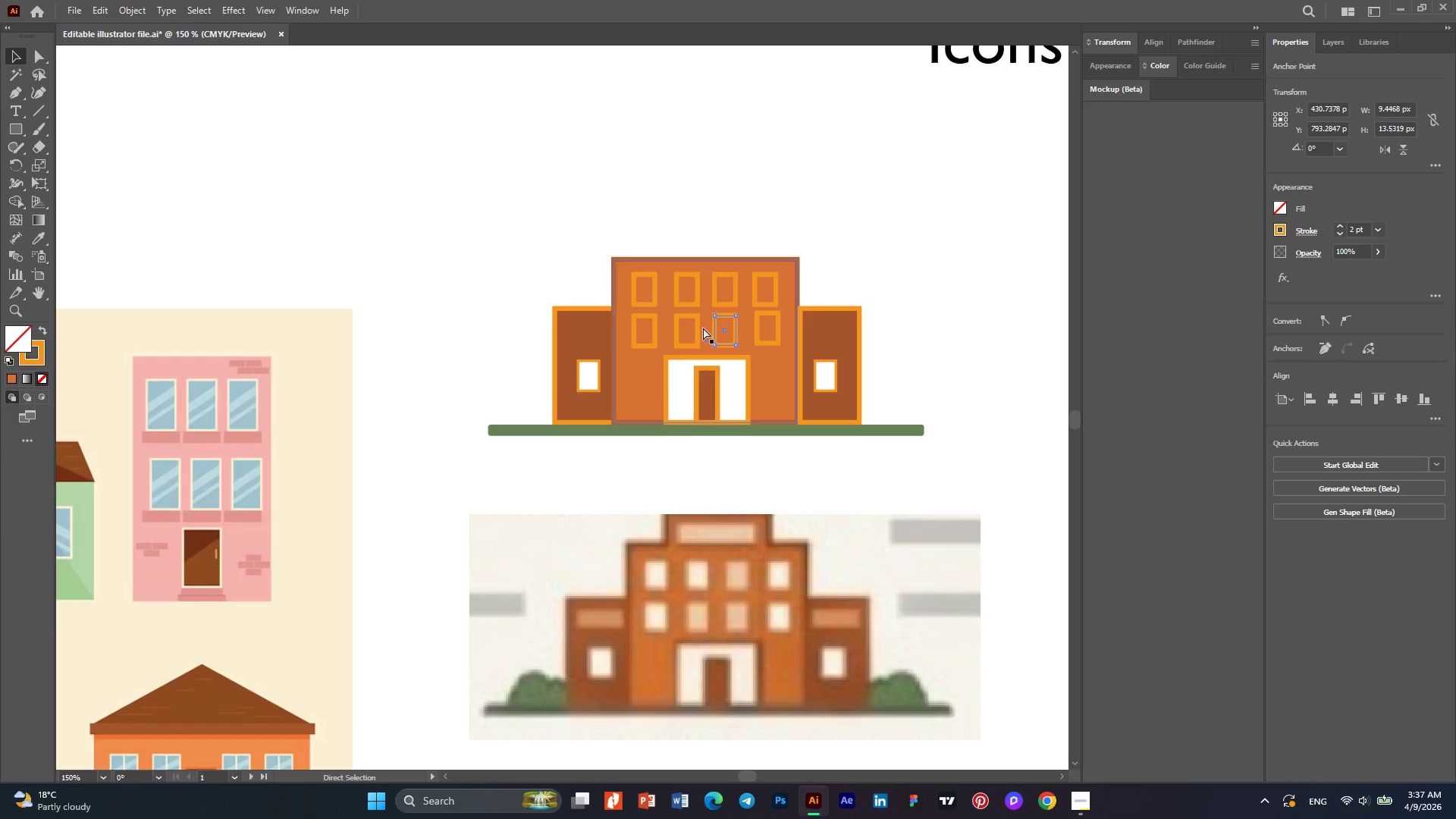 
left_click([698, 328])
 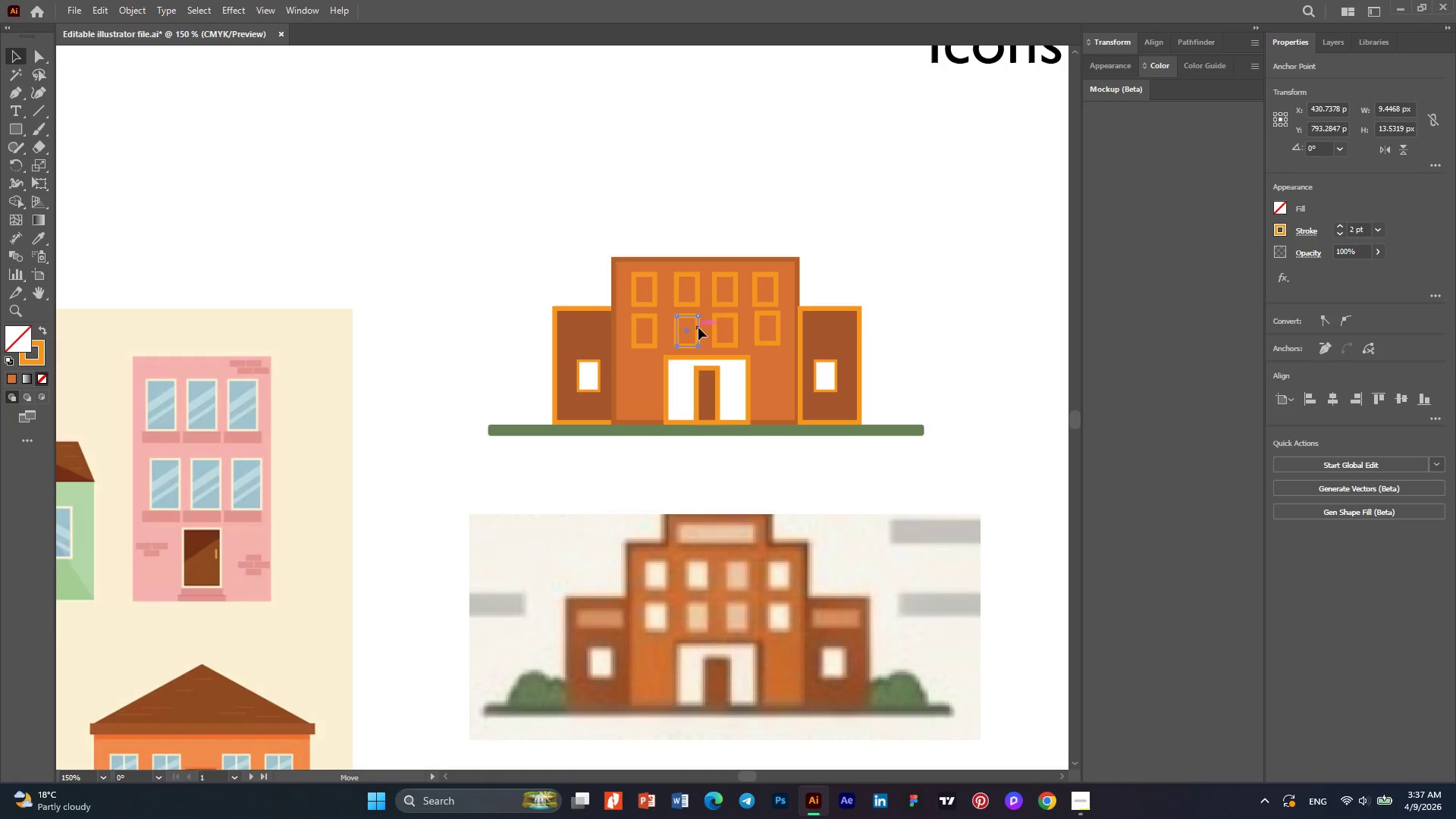 
hold_key(key=ControlLeft, duration=0.8)
 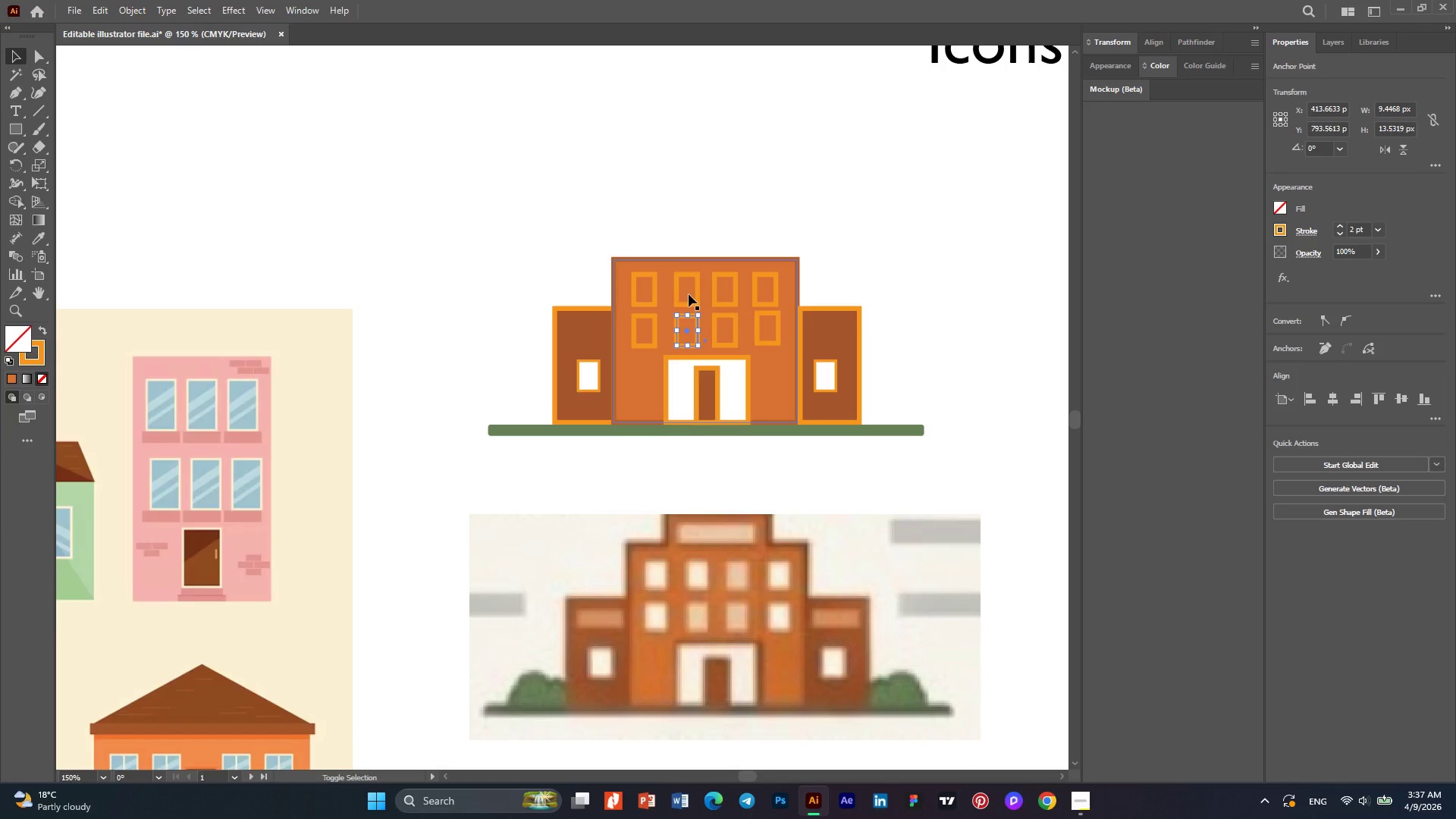 
hold_key(key=ShiftLeft, duration=1.5)
left_click([698, 288])
 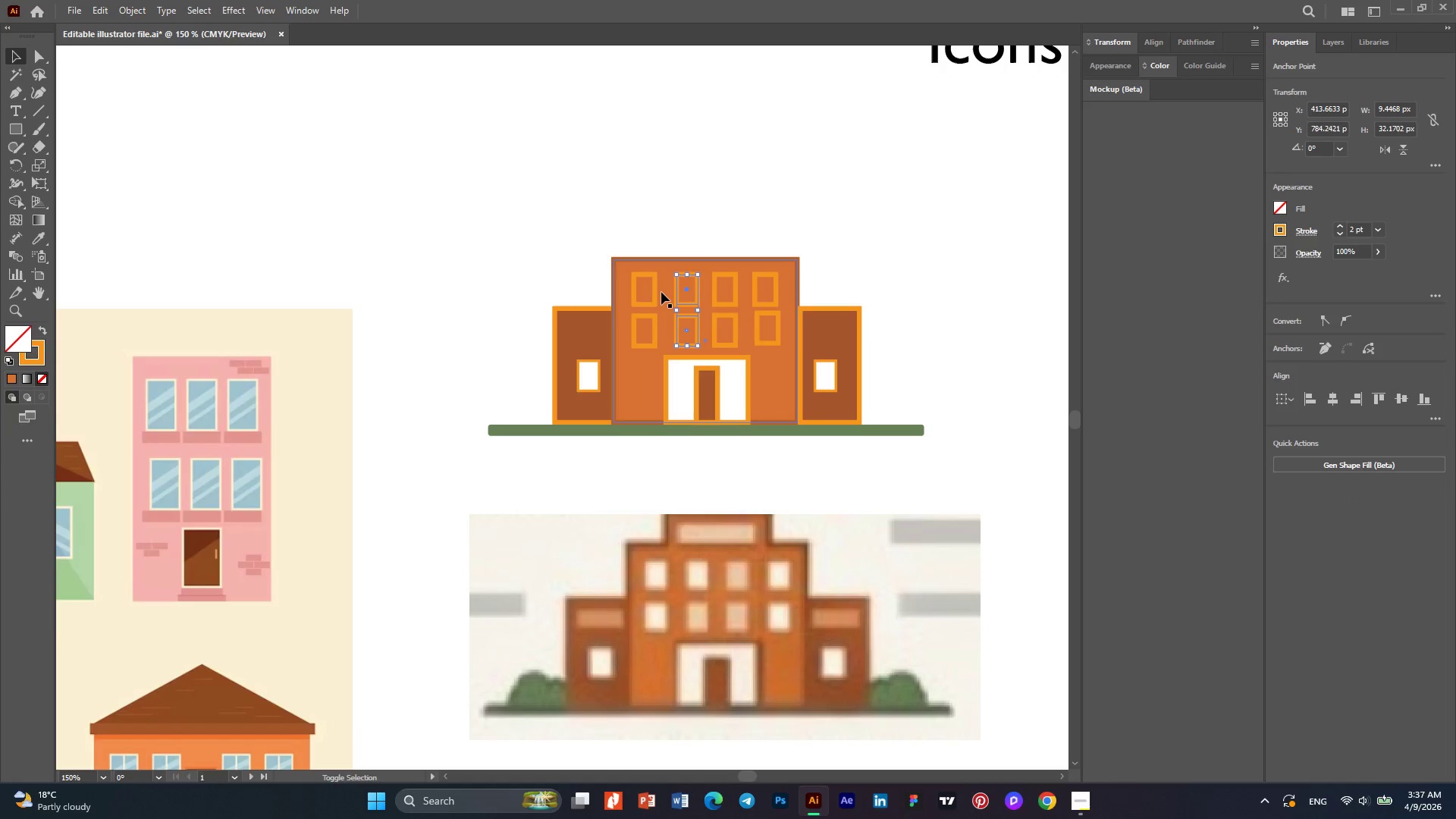 
hold_key(key=ShiftLeft, duration=1.51)
left_click([657, 290])
 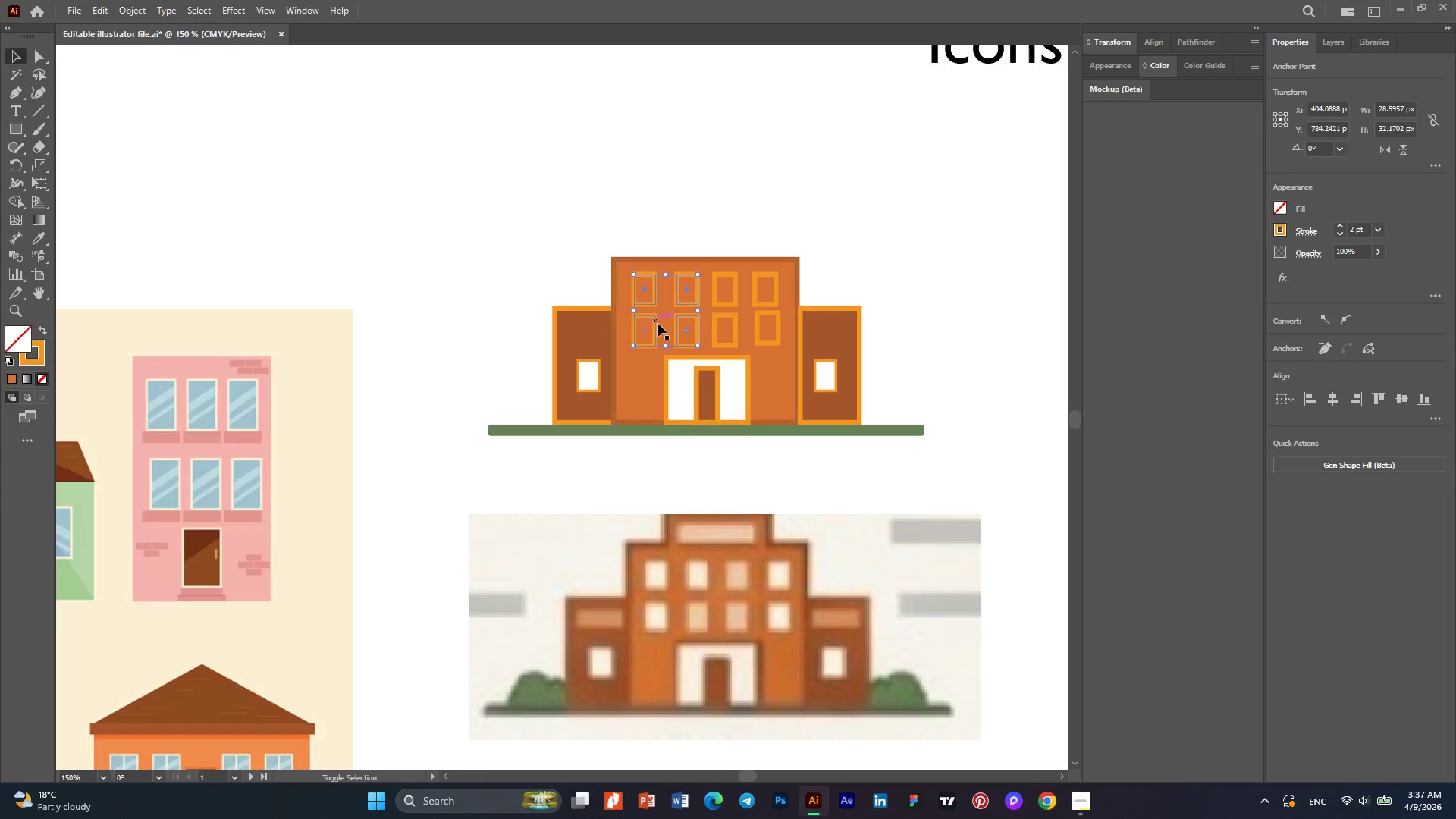 
hold_key(key=ShiftLeft, duration=1.53)
left_click([657, 322])
 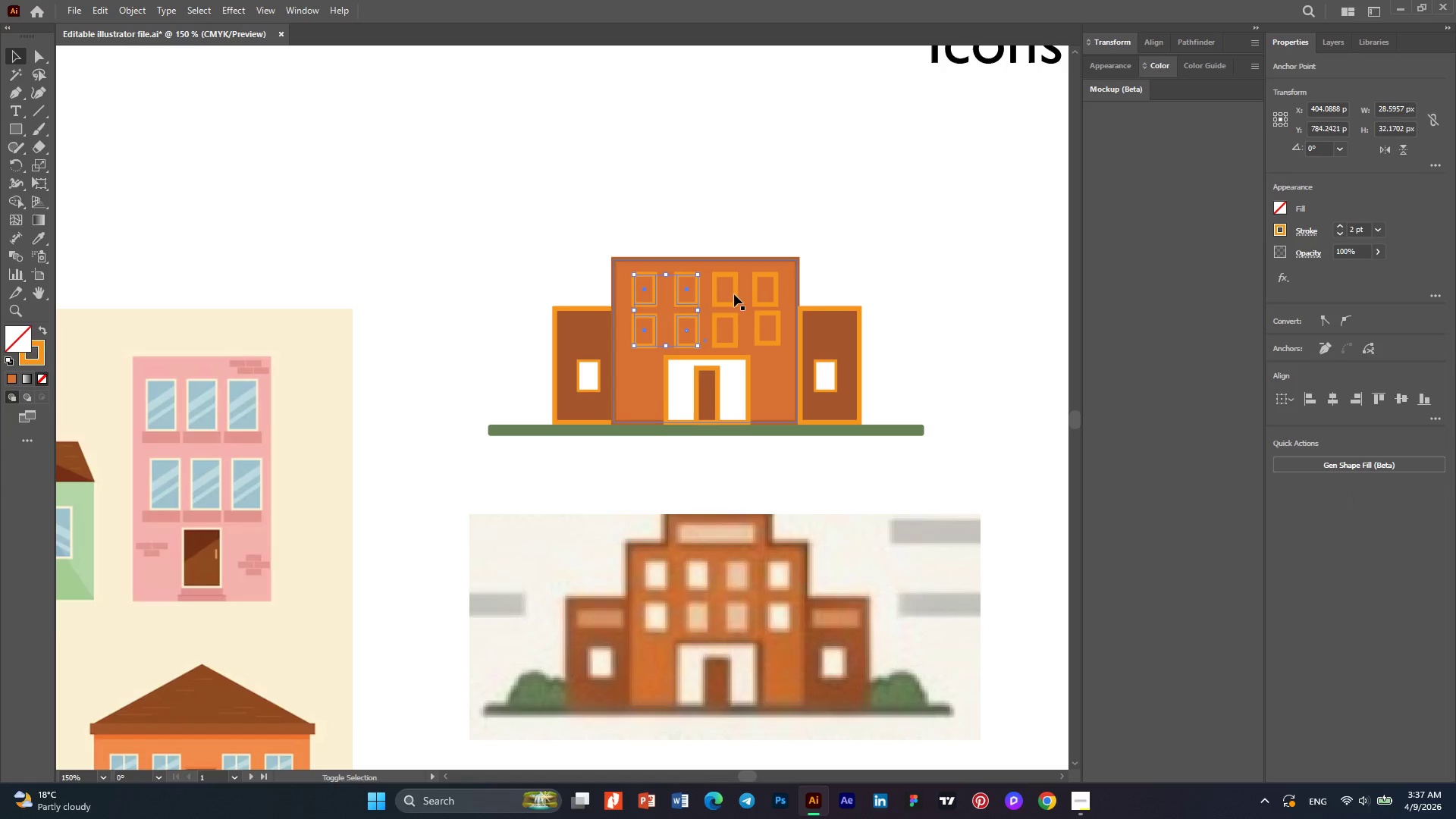 
left_click([733, 294])
 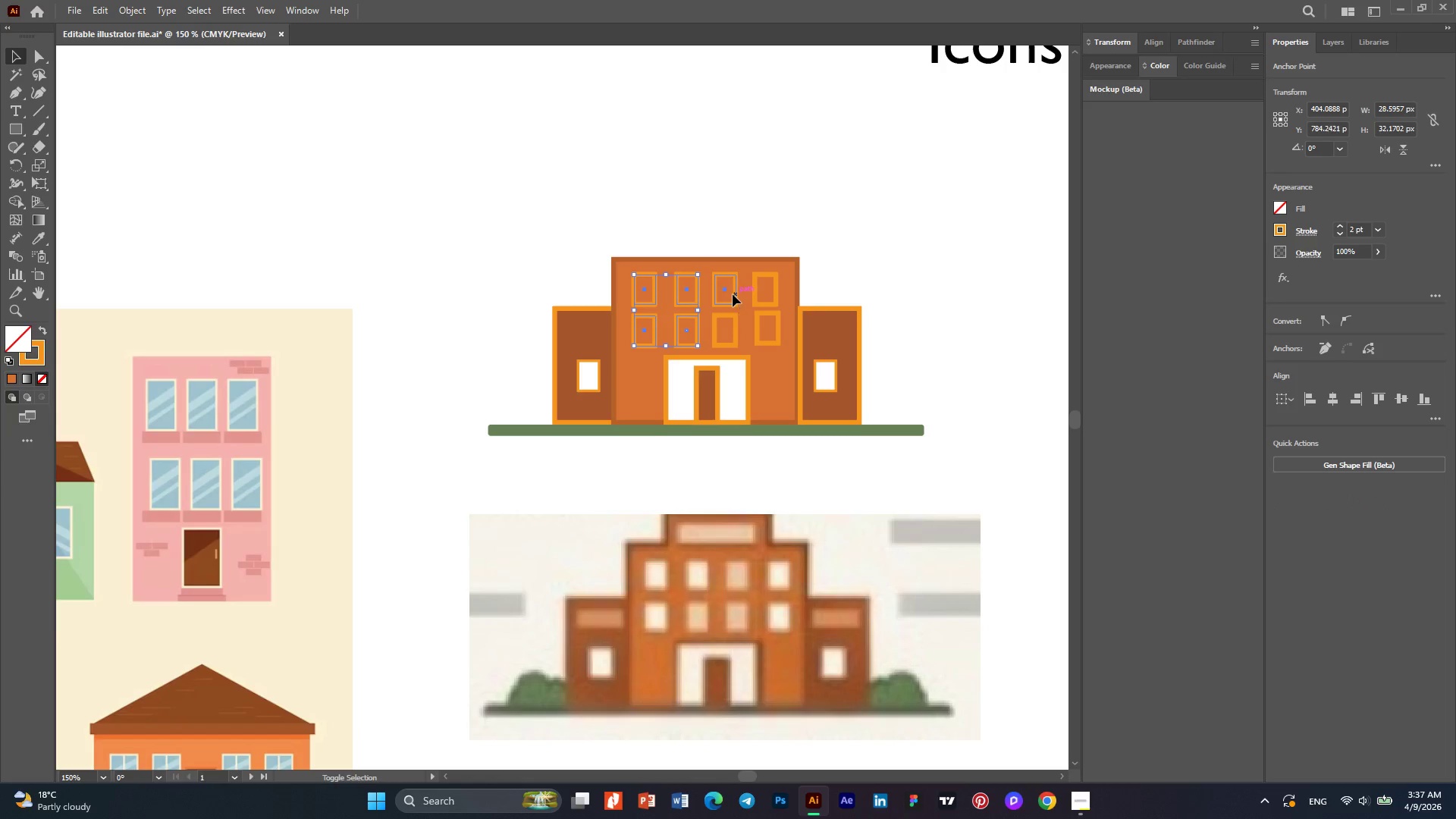 
hold_key(key=ShiftLeft, duration=1.51)
 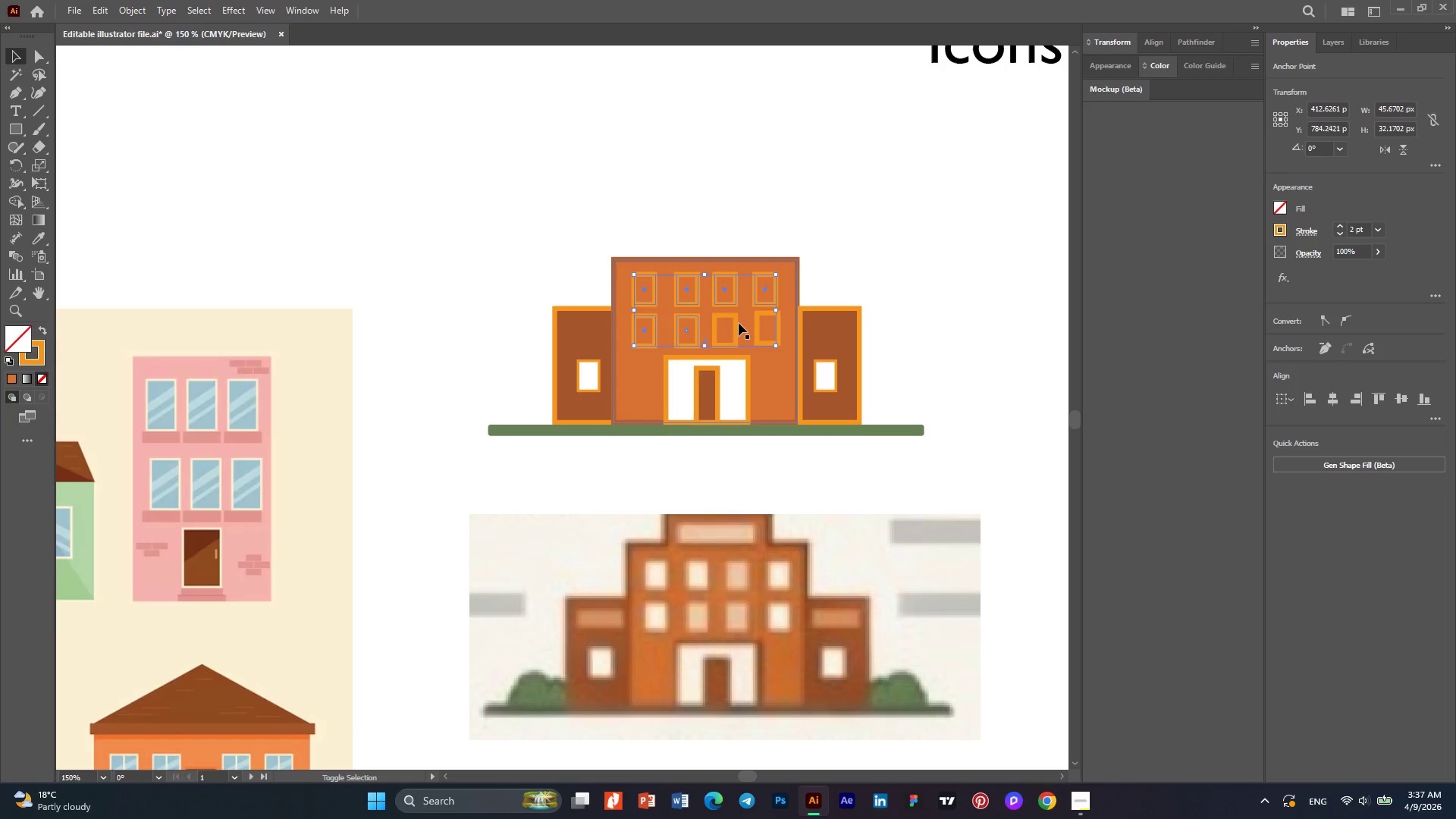 
hold_key(key=ShiftLeft, duration=1.52)
left_click([755, 293])
 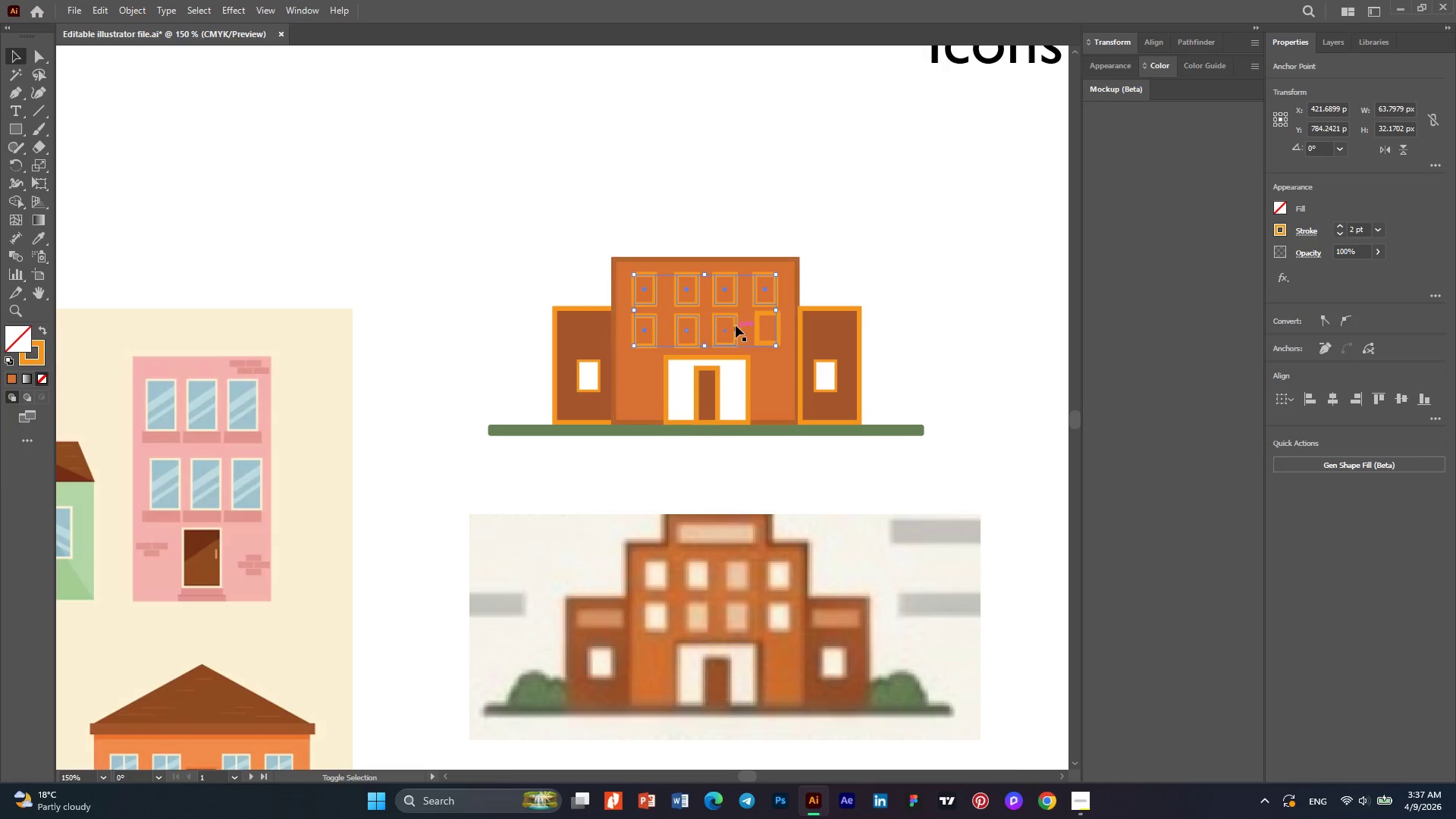 
left_click([736, 323])
 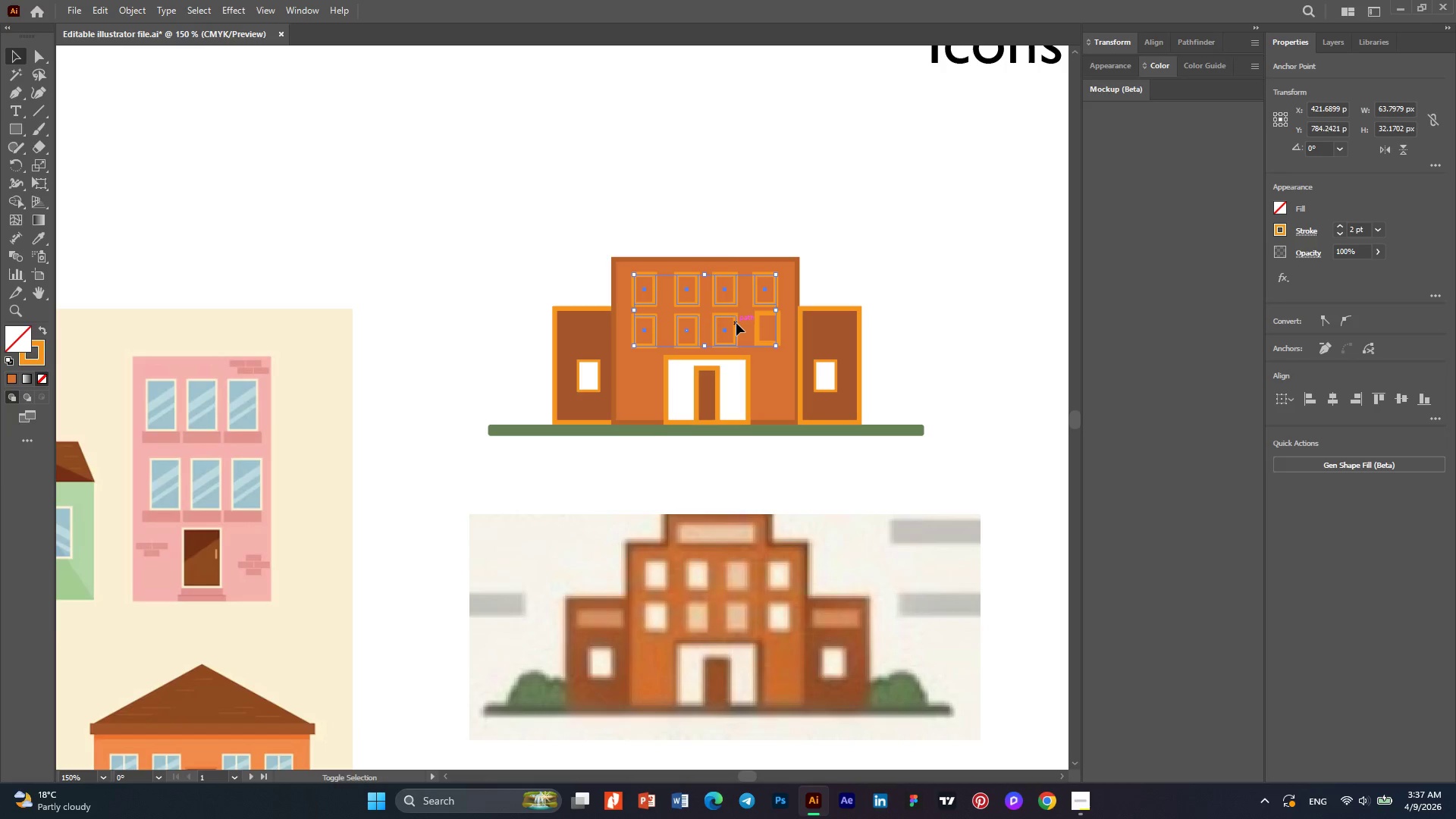 
hold_key(key=ShiftLeft, duration=1.23)
left_click([757, 334])
 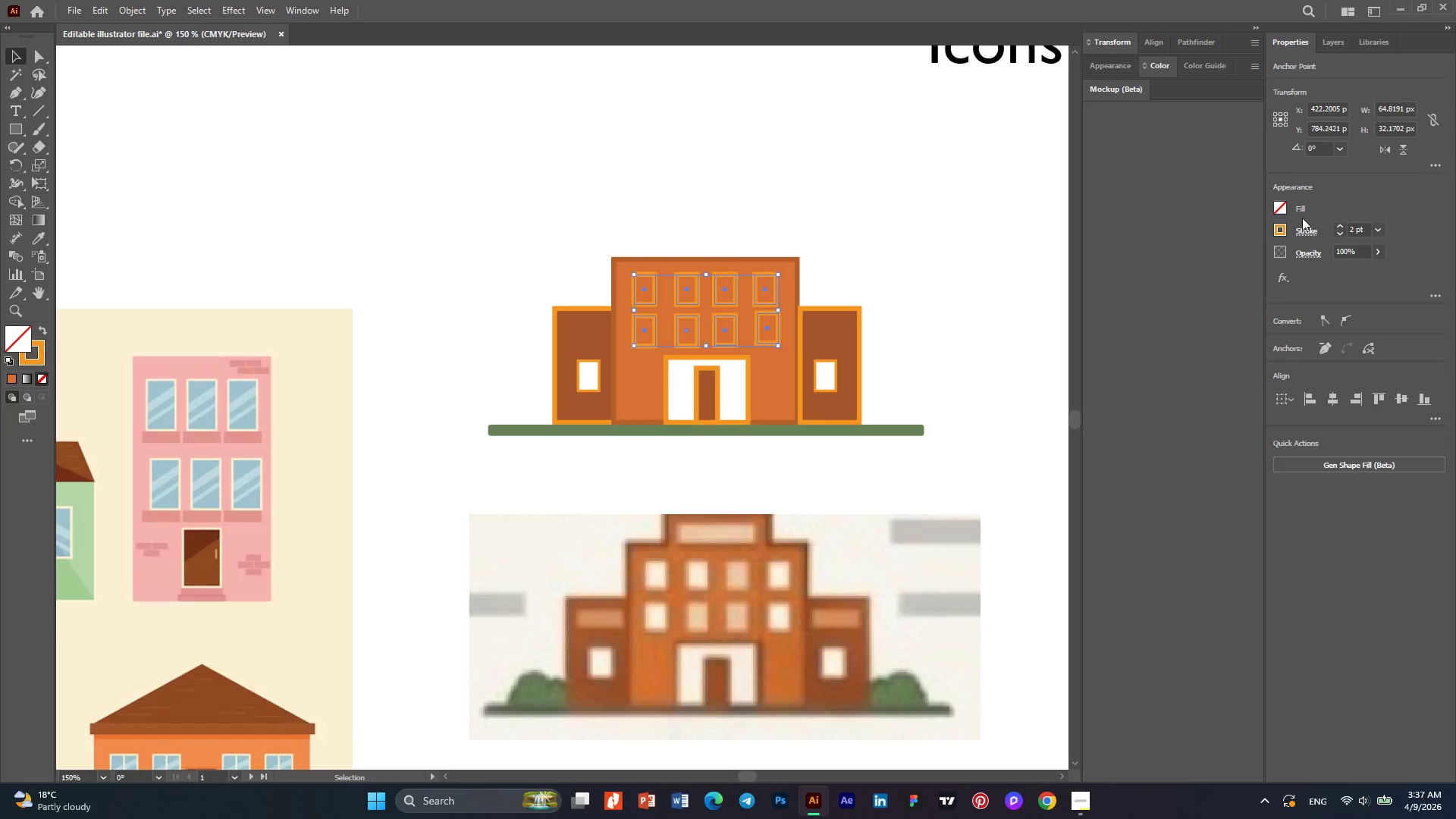 
left_click([1279, 209])
 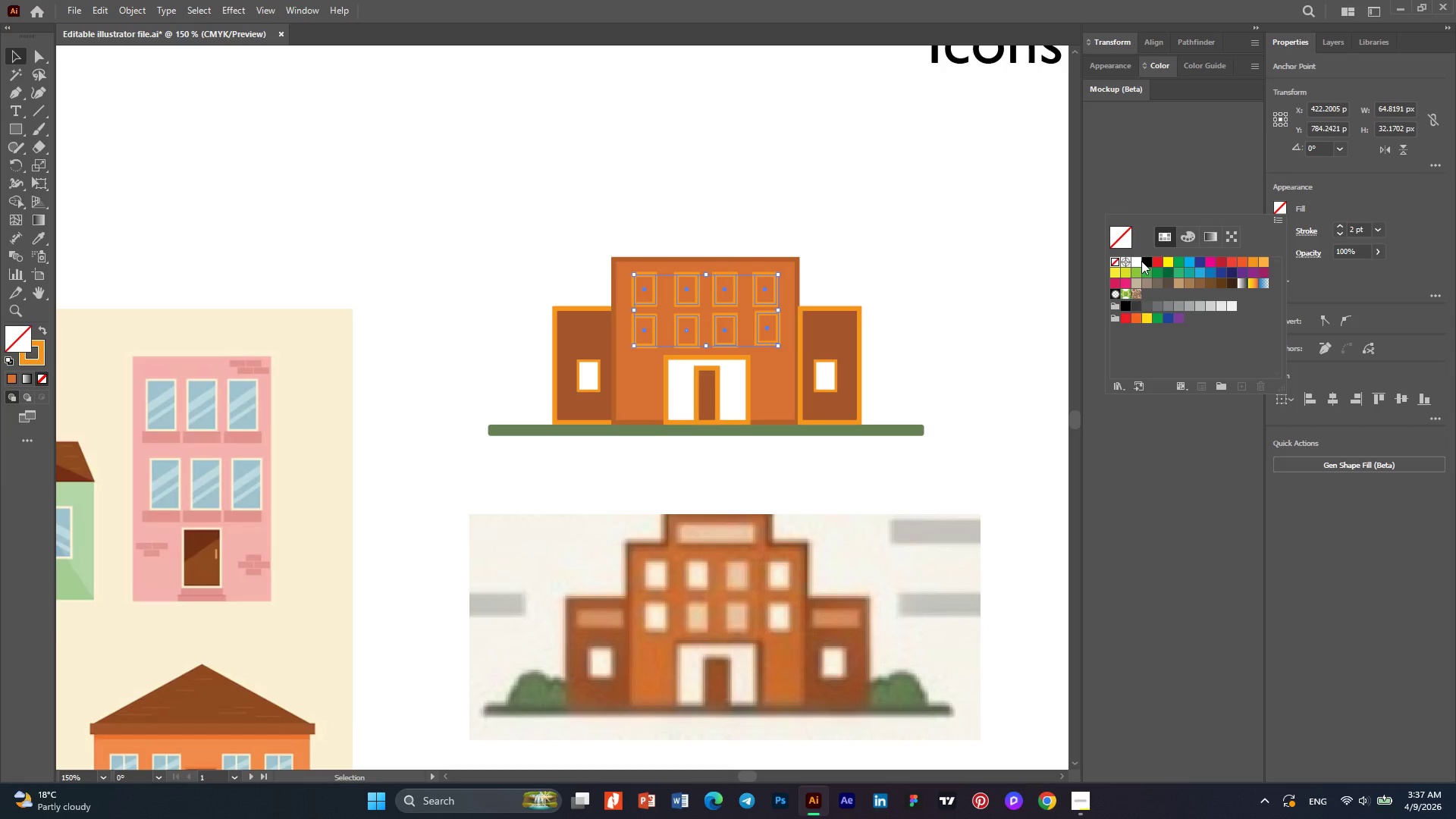 
left_click([1140, 261])
 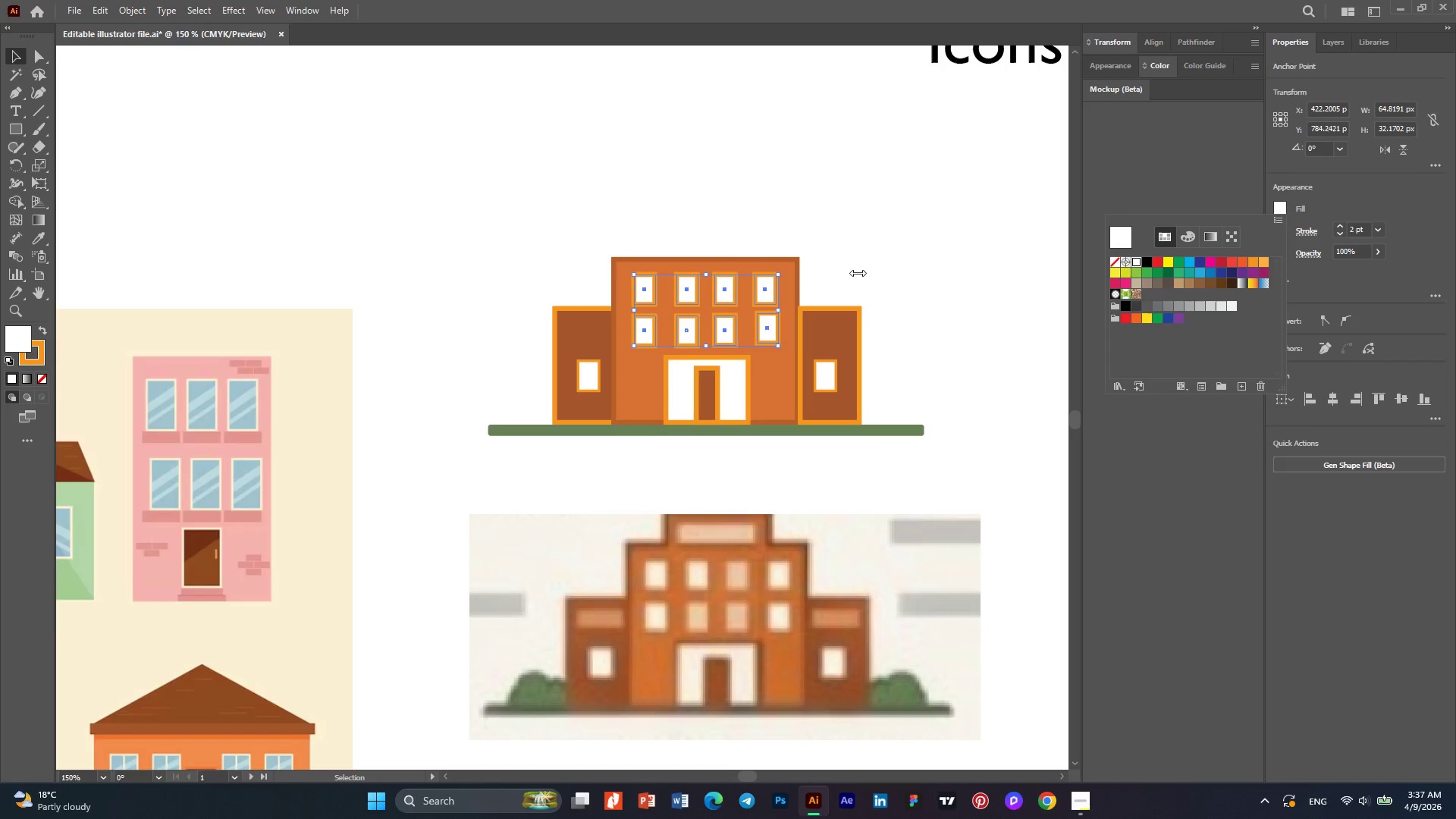 
left_click([894, 238])
 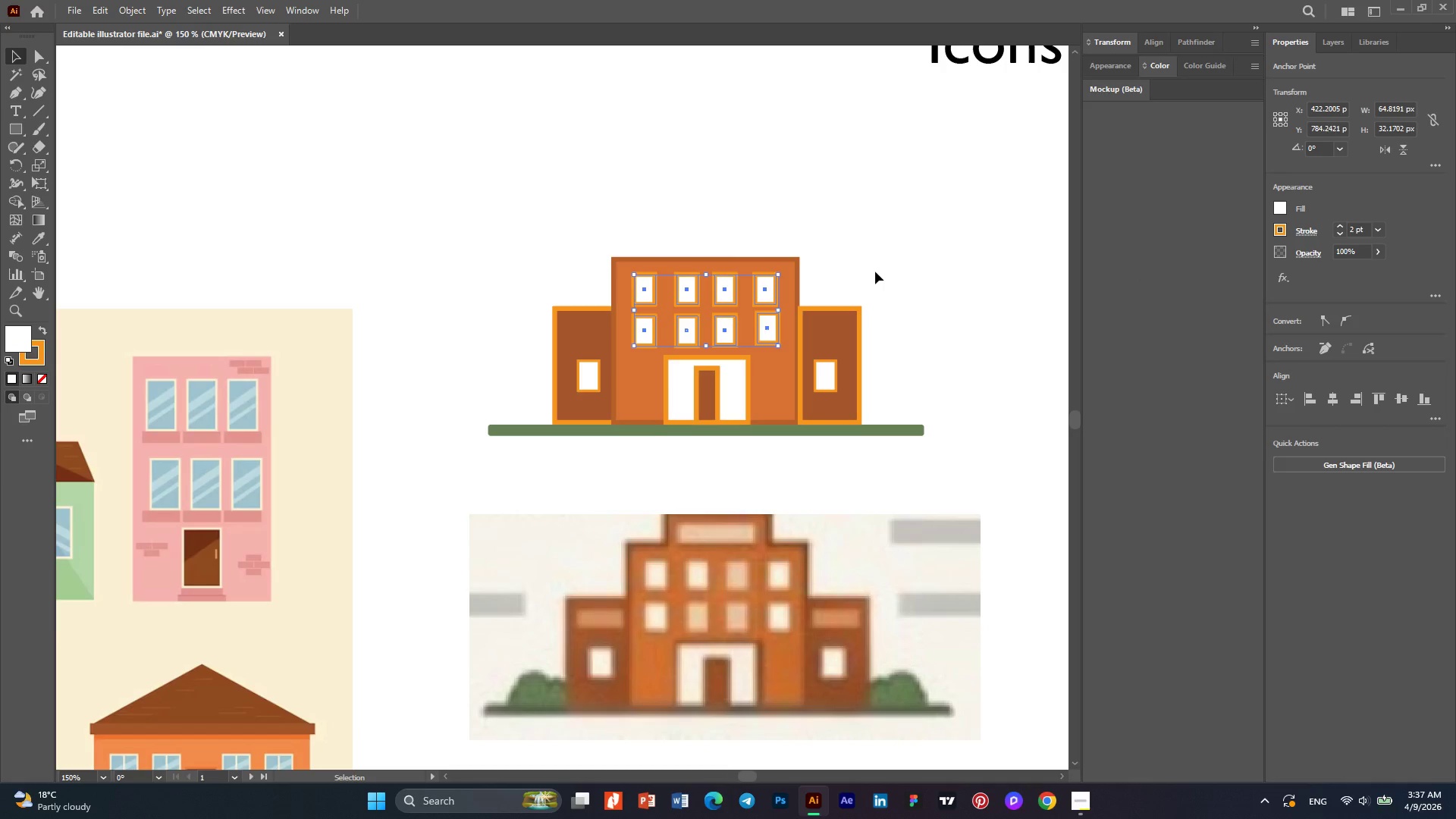 
left_click([880, 270])
 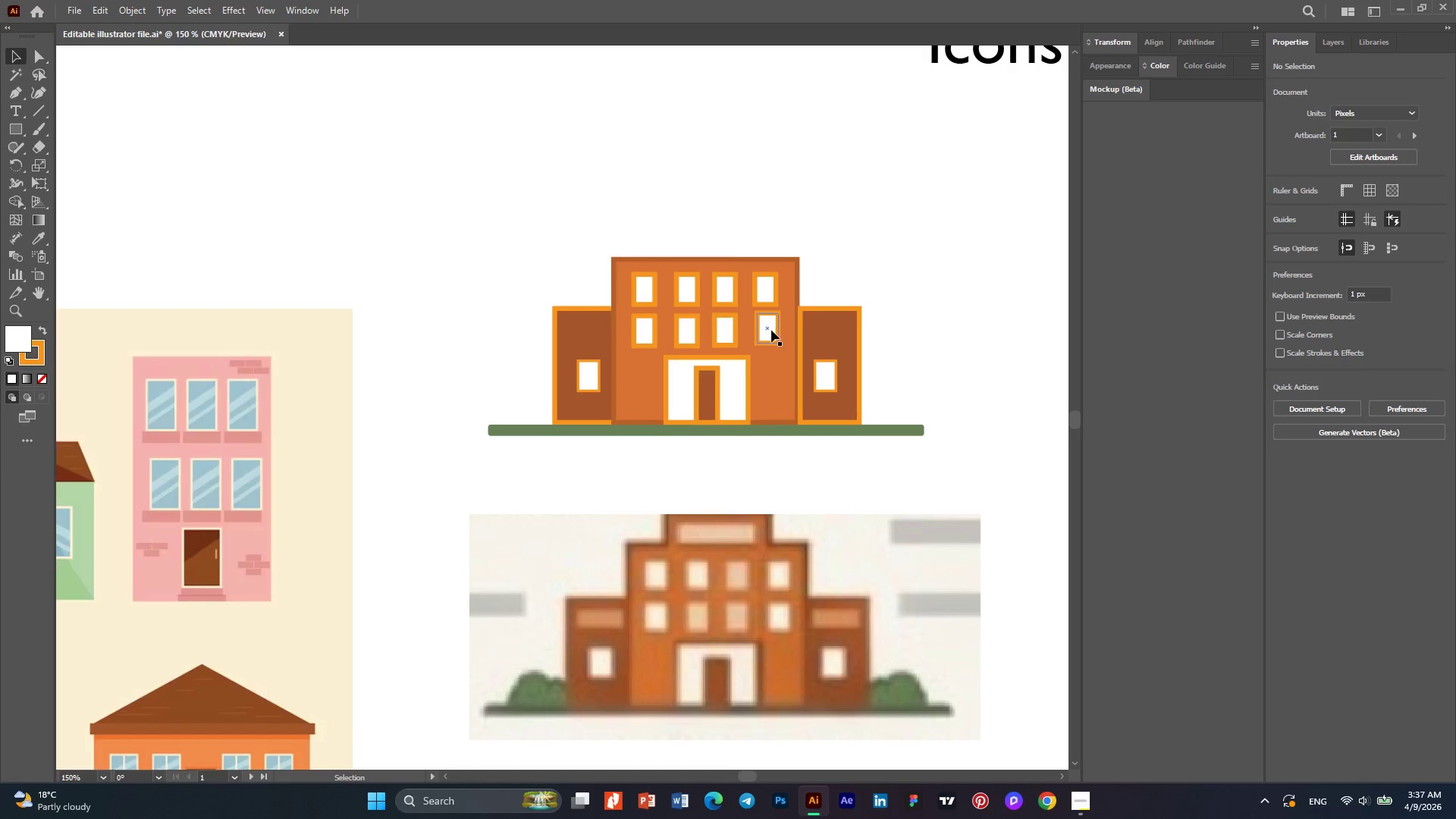 
left_click([771, 330])
 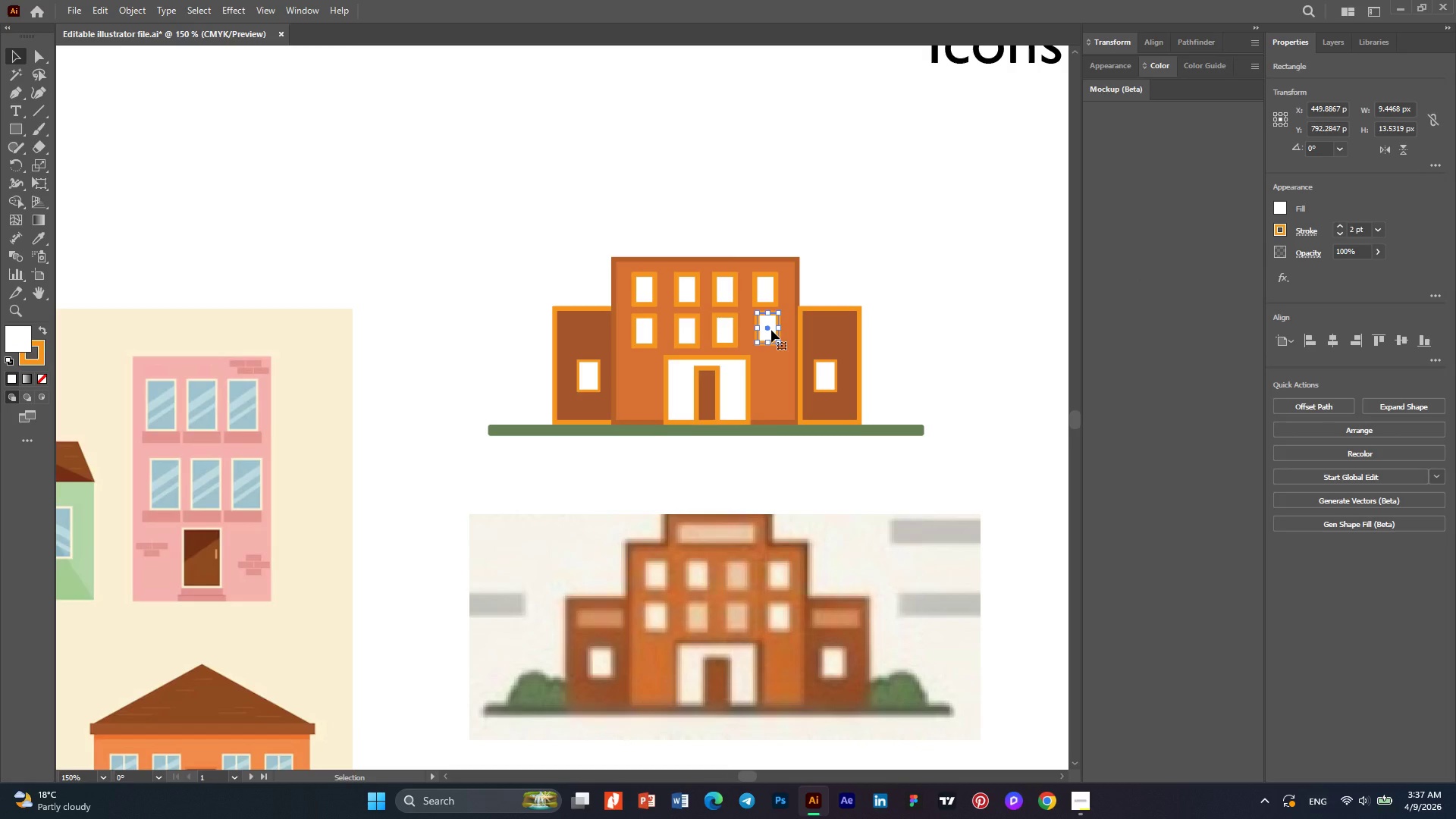 
key(ArrowLeft)
 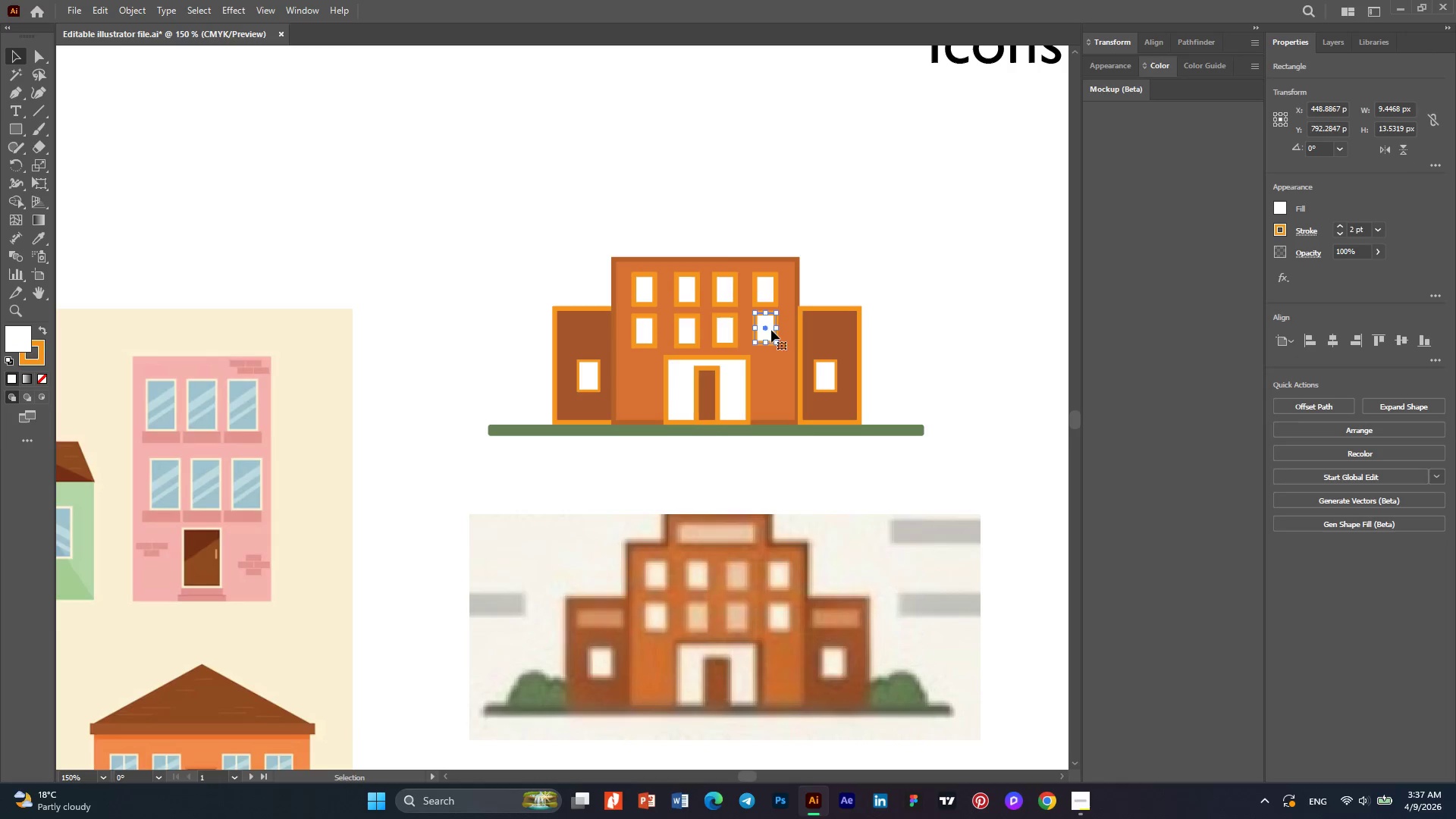 
left_click([915, 273])
 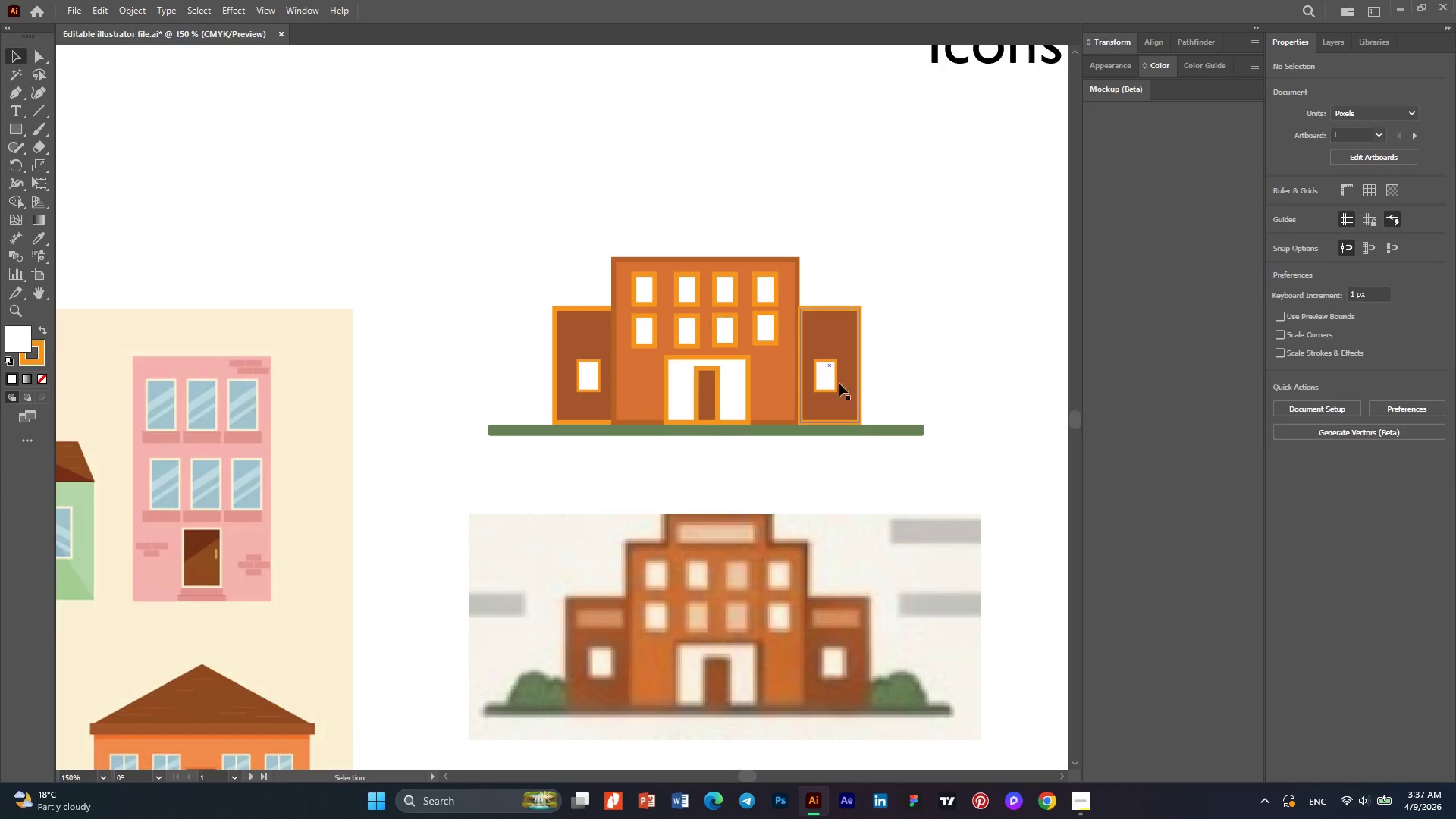 
key(Alt+AltLeft)
 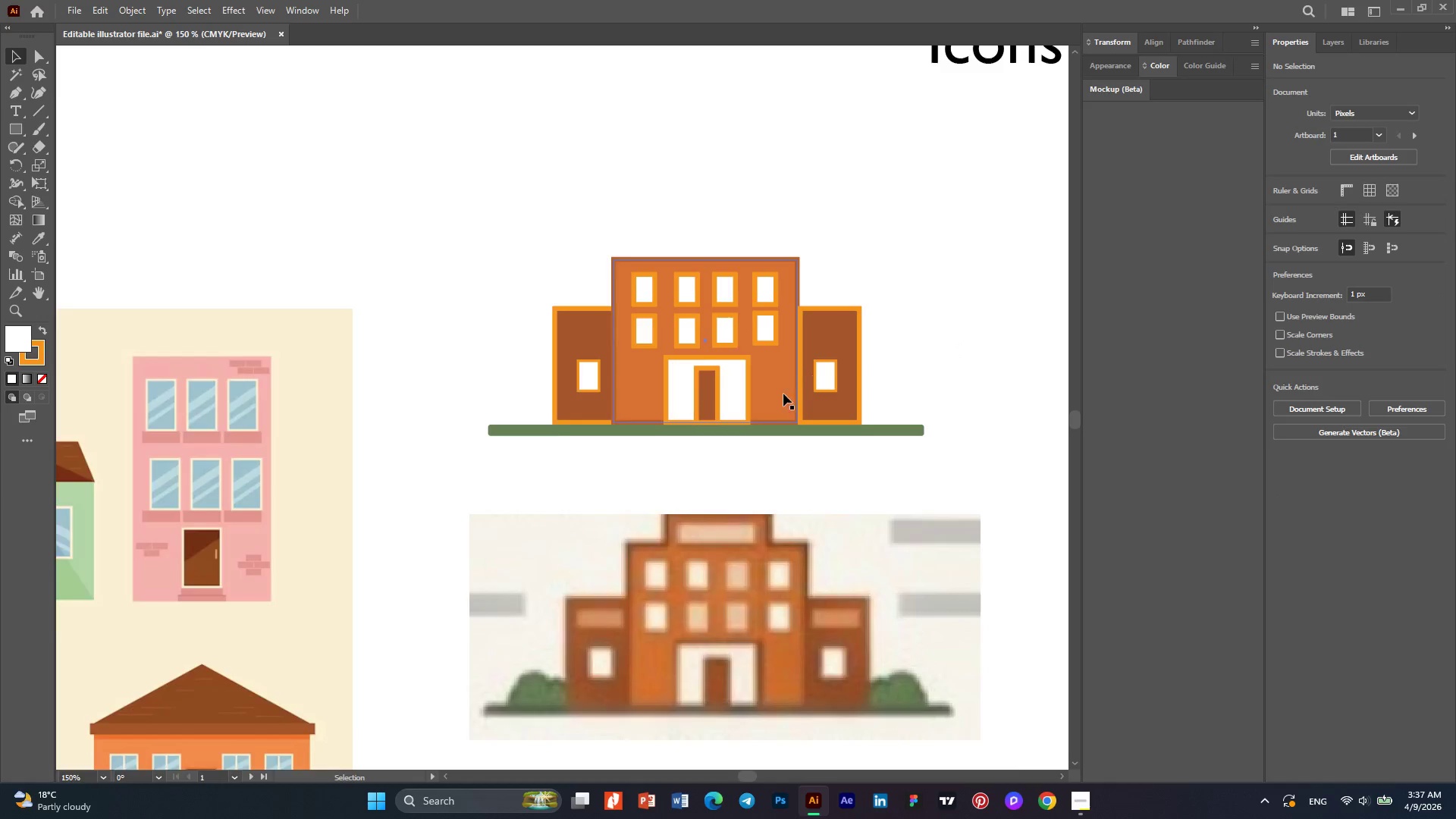 
scroll: coordinate [783, 394], scroll_direction: down, amount: 3.0
 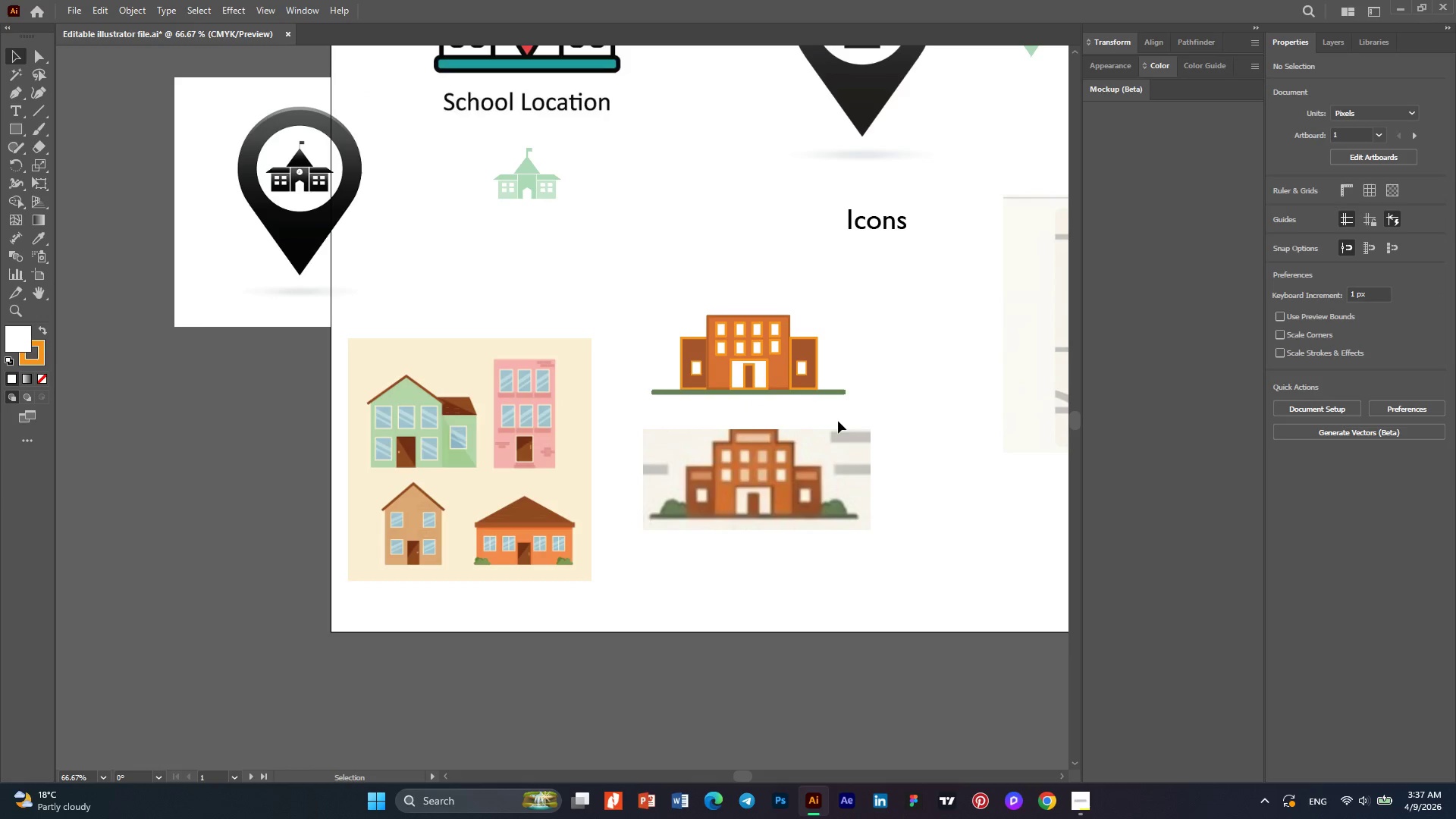 
hold_key(key=AltLeft, duration=0.62)
scroll: coordinate [838, 421], scroll_direction: up, amount: 1.0
 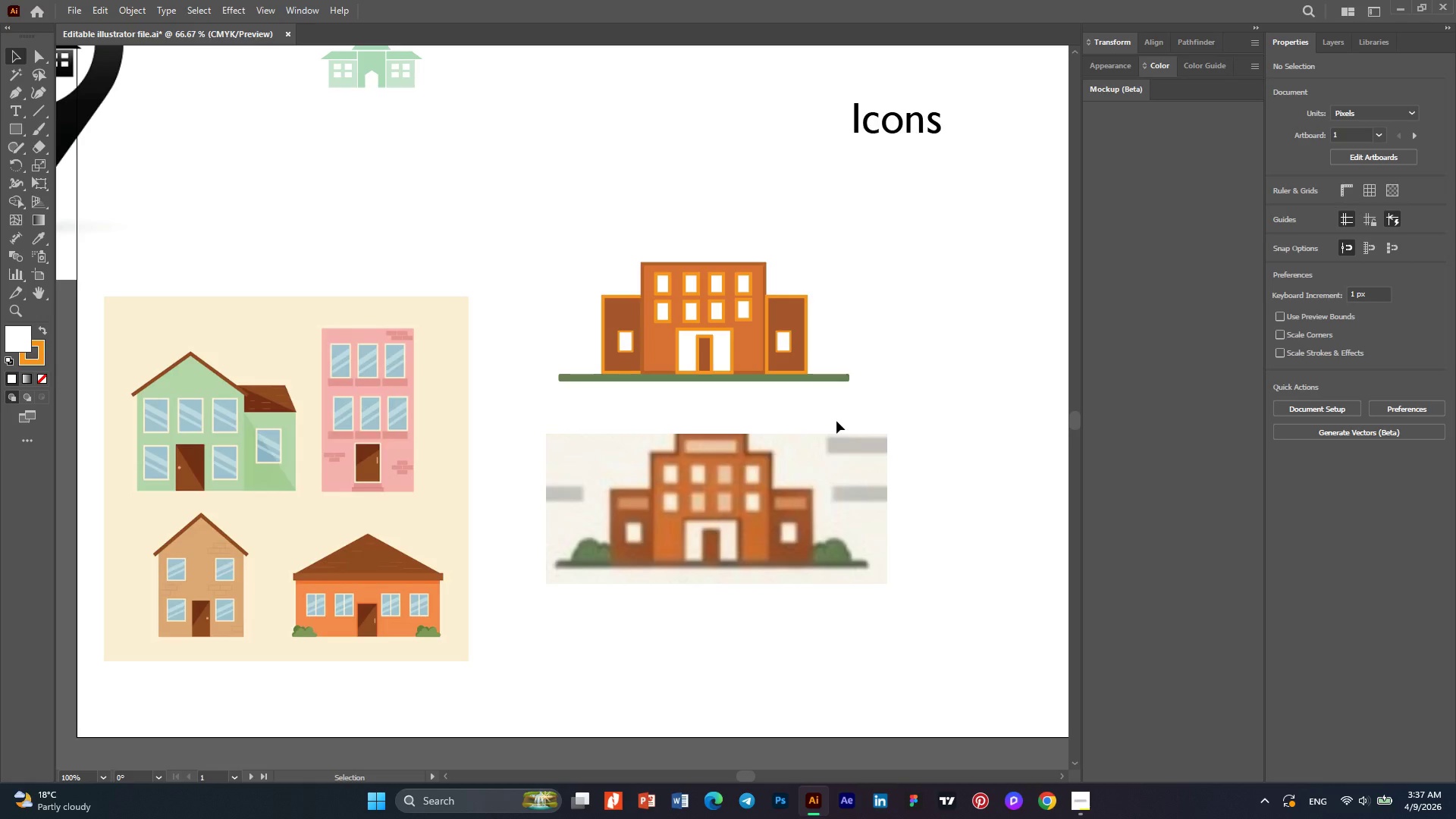 
hold_key(key=AltLeft, duration=0.39)
scroll: coordinate [833, 422], scroll_direction: down, amount: 1.0
 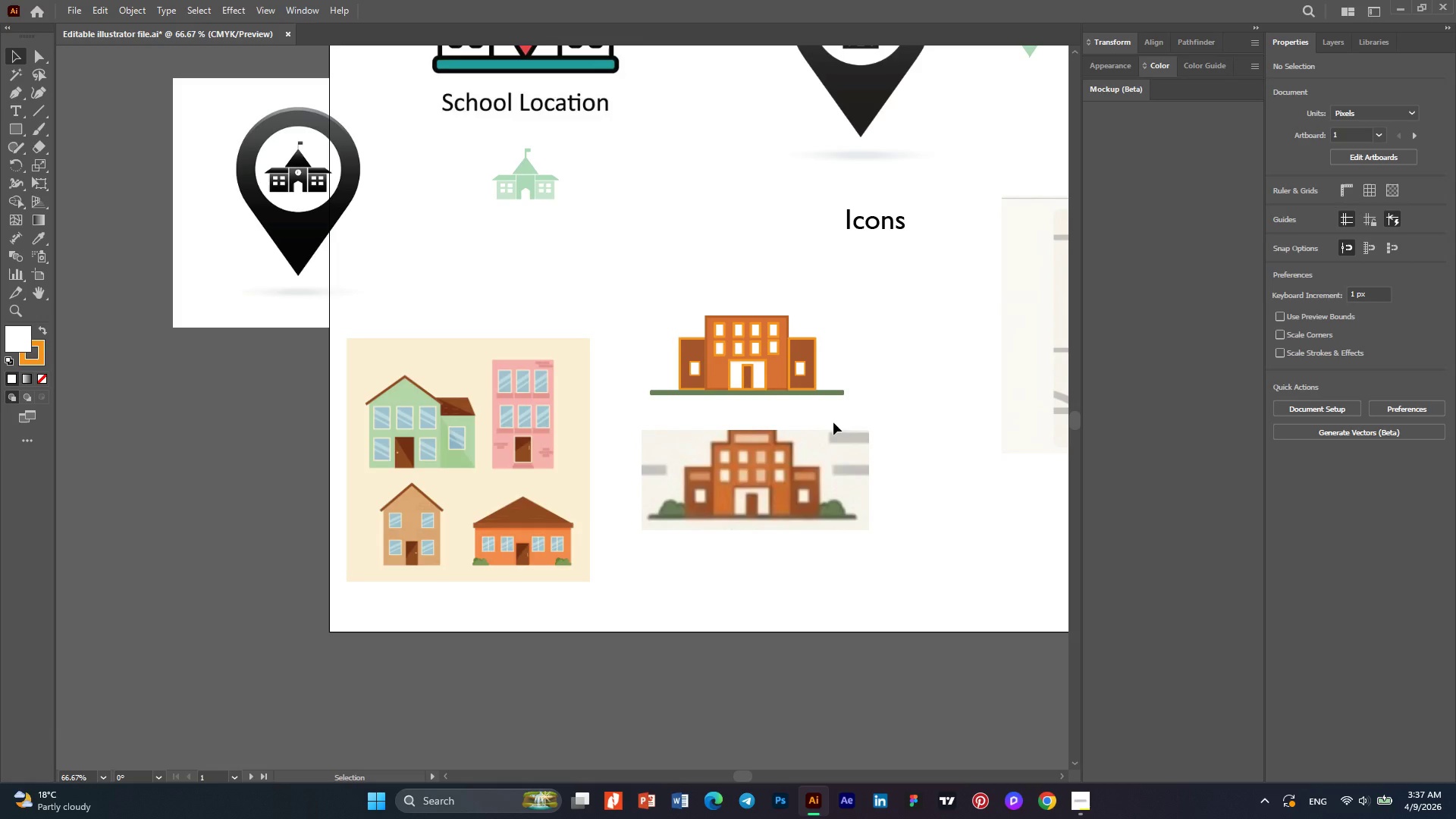 
hold_key(key=AltLeft, duration=0.5)
scroll: coordinate [833, 422], scroll_direction: up, amount: 1.0
 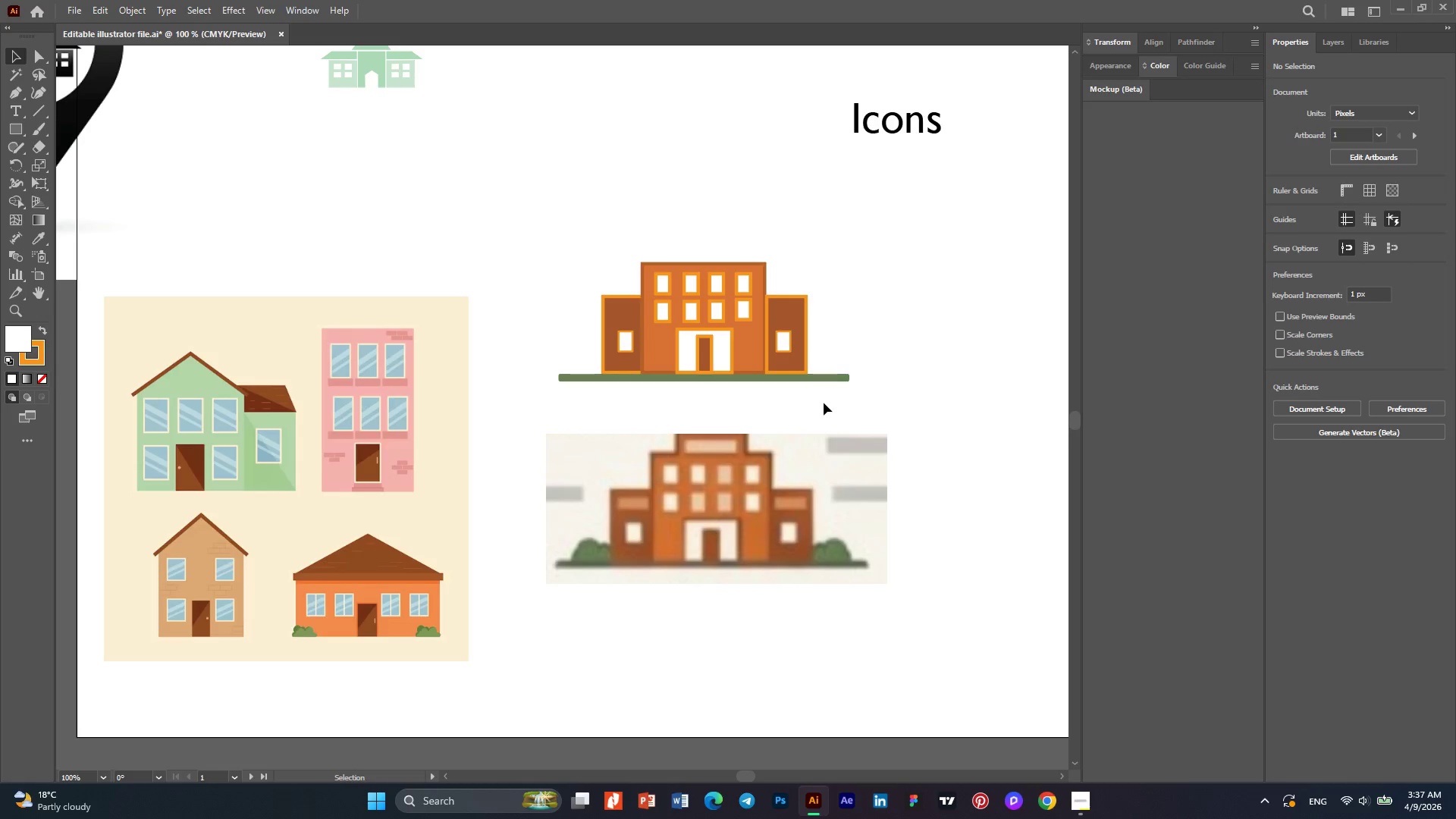 
left_click([814, 382])
 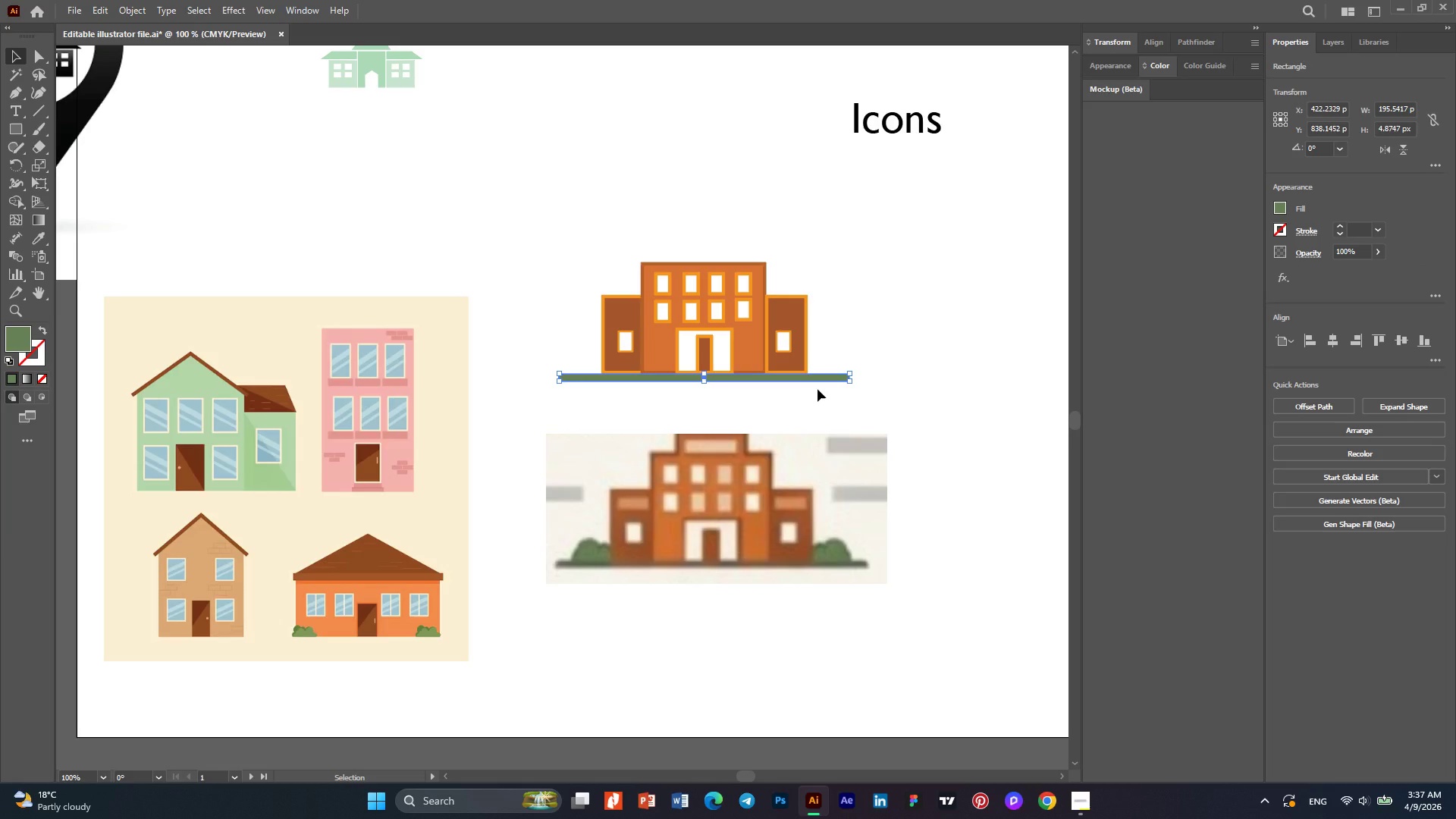 
key(ArrowUp)
 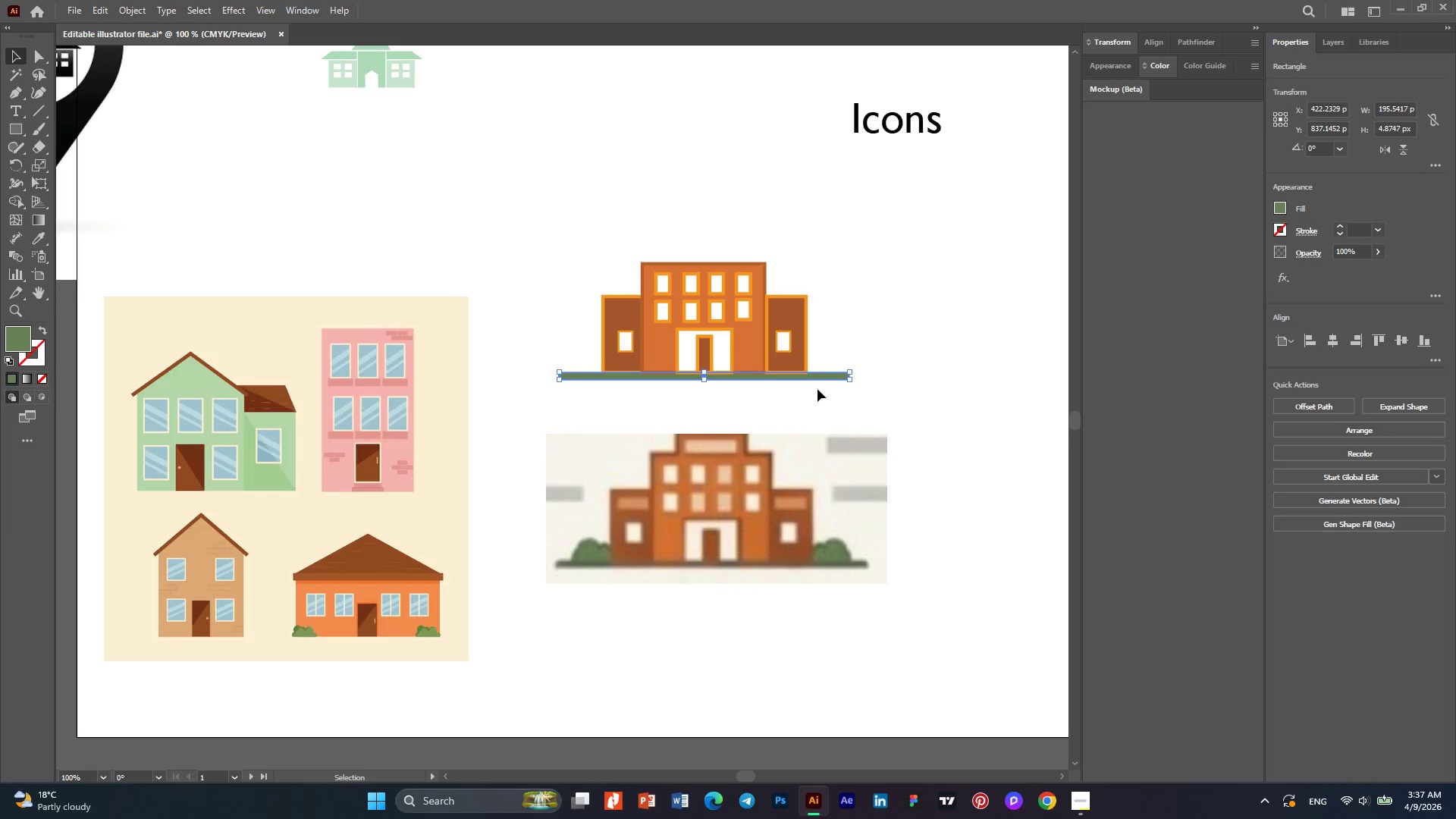 
key(ArrowUp)
 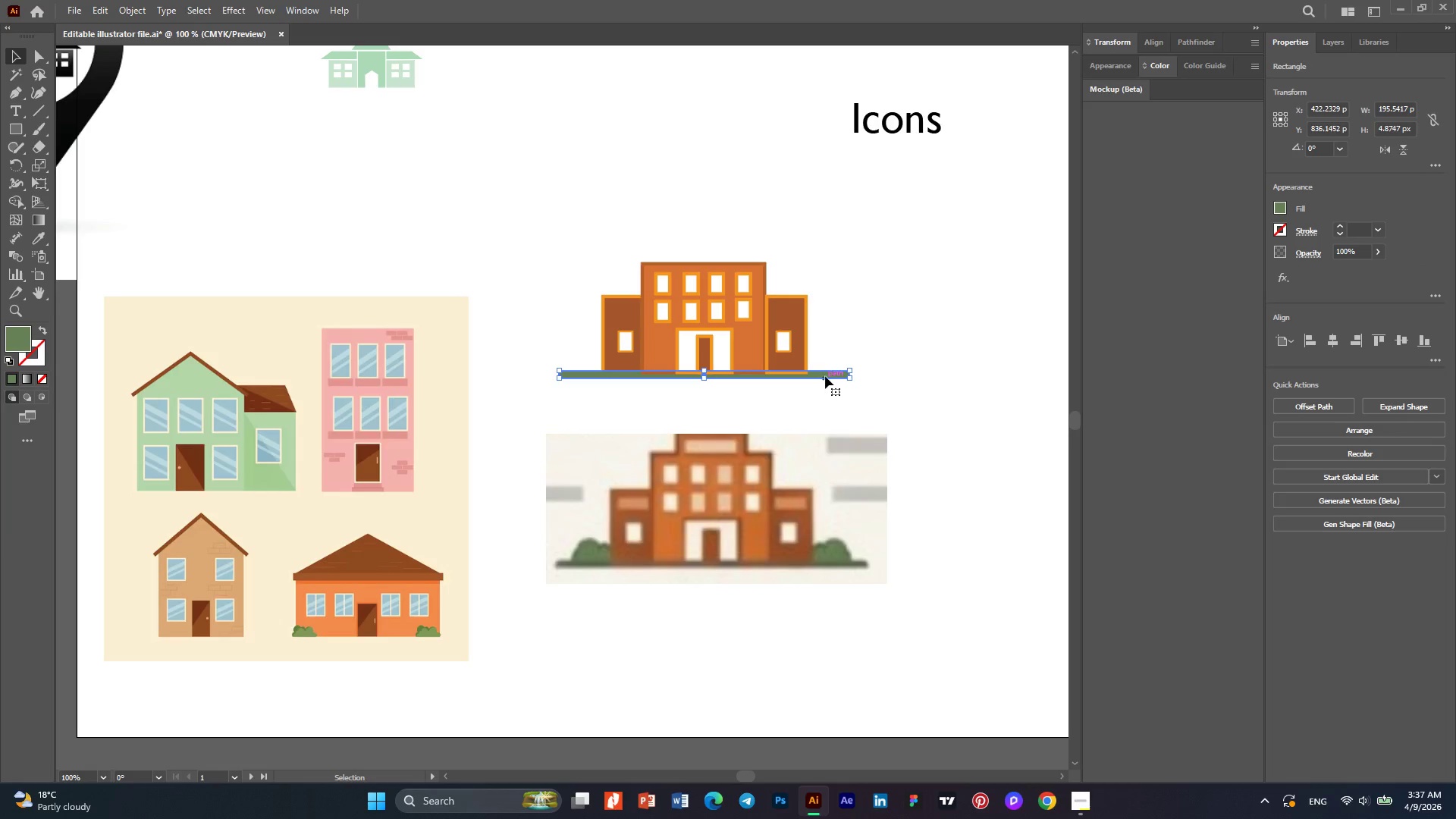 
left_click([827, 375])
 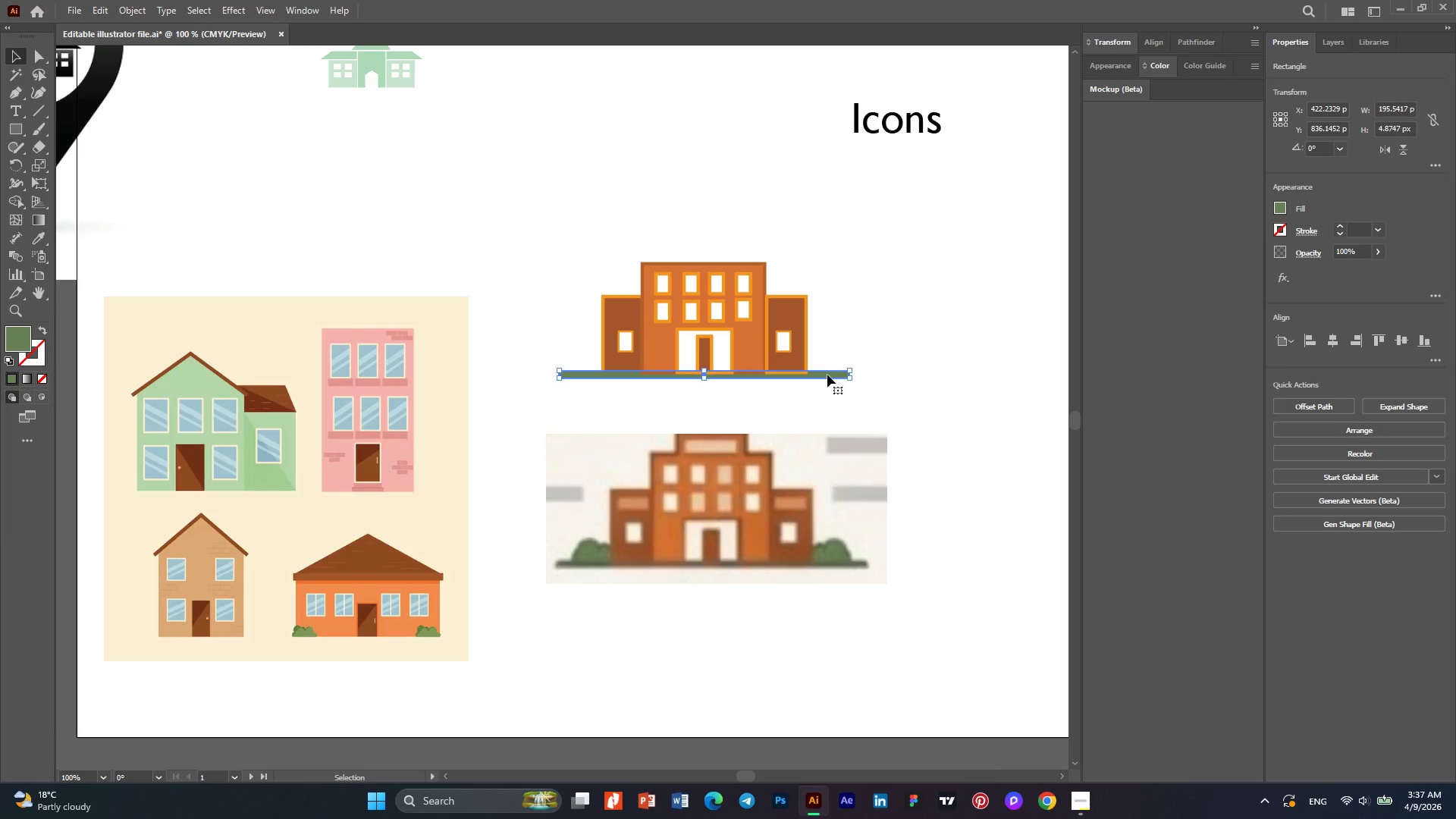 
right_click([827, 375])
 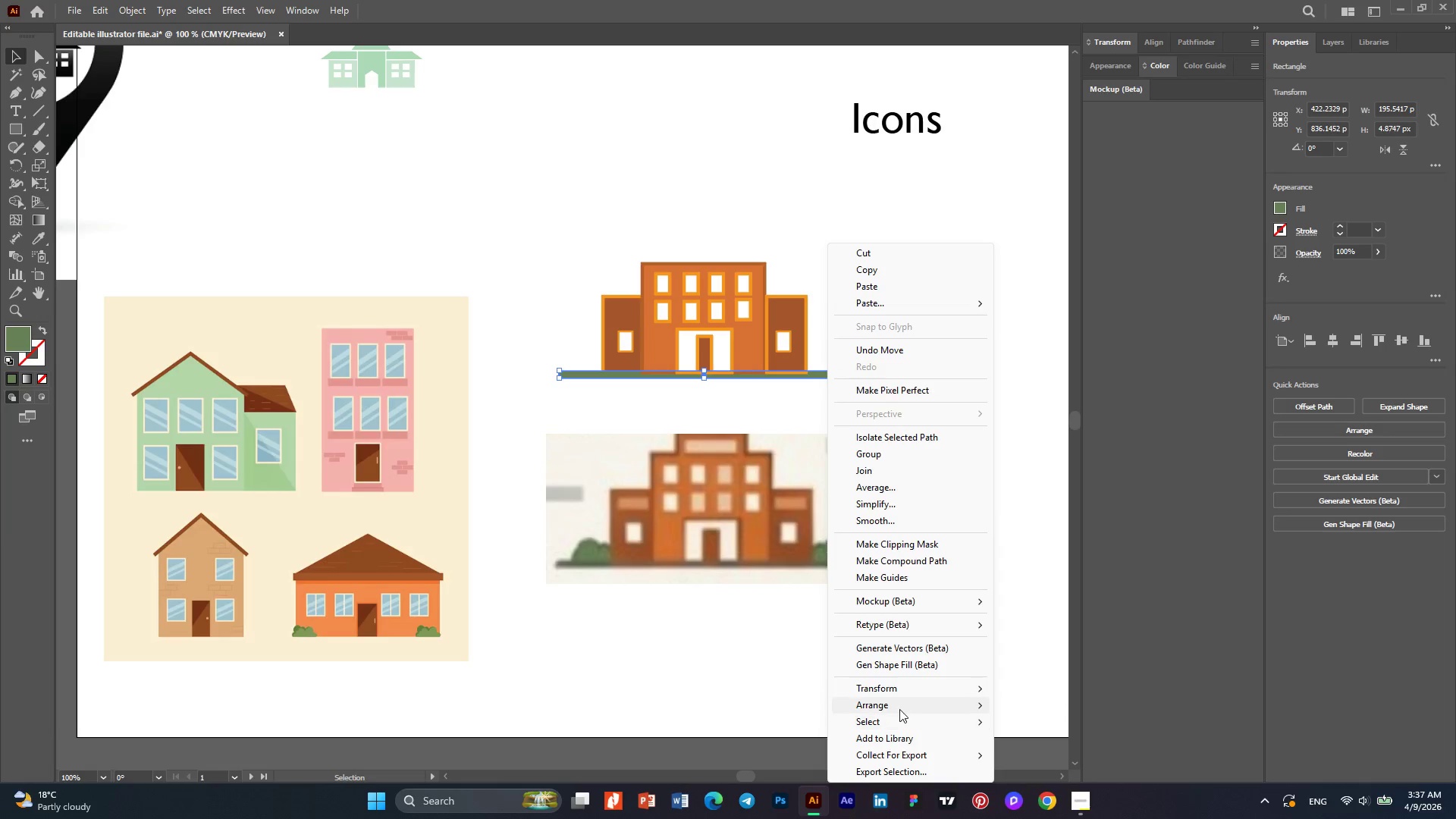 
left_click([1058, 703])
 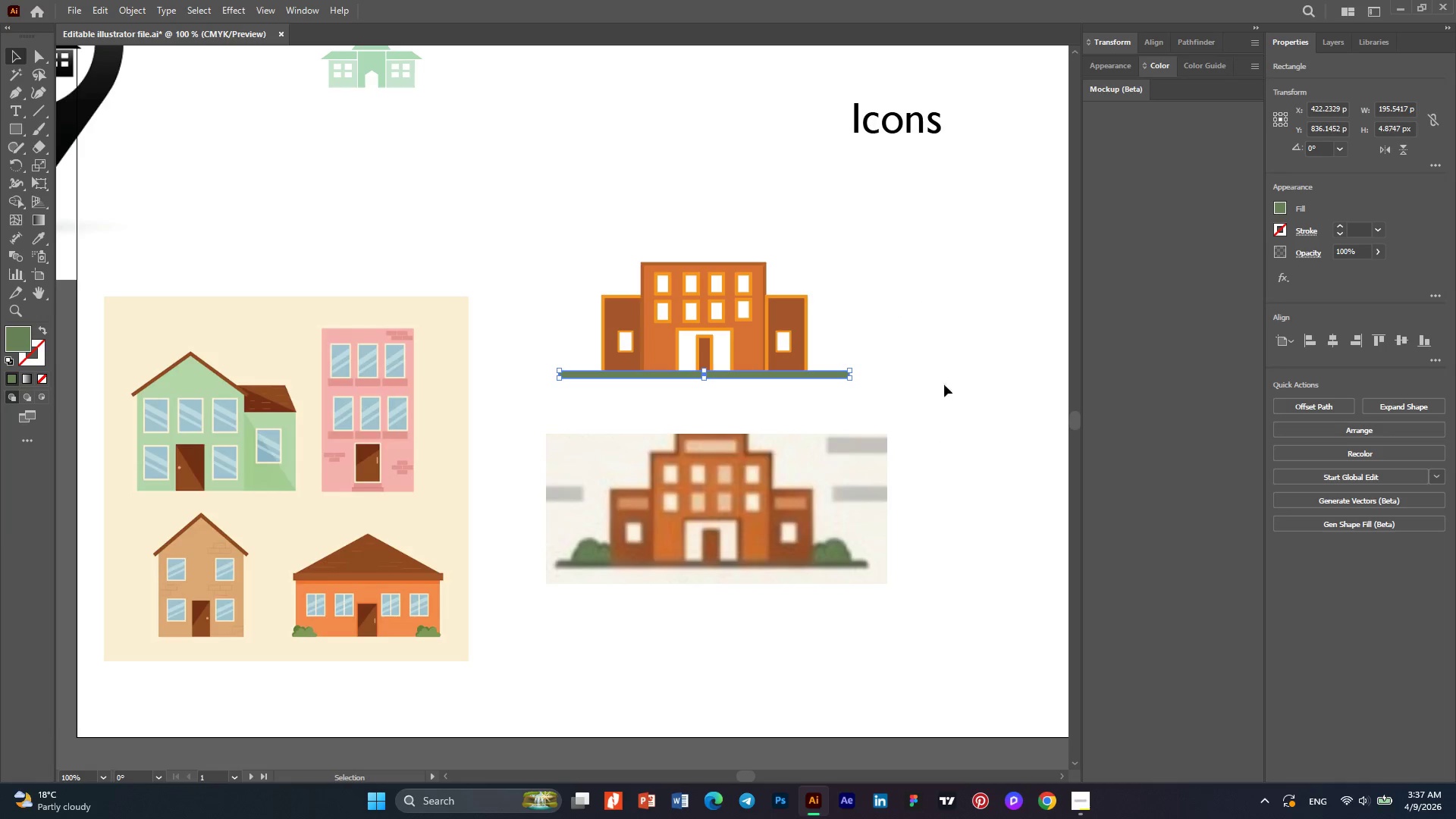 
left_click([940, 369])
 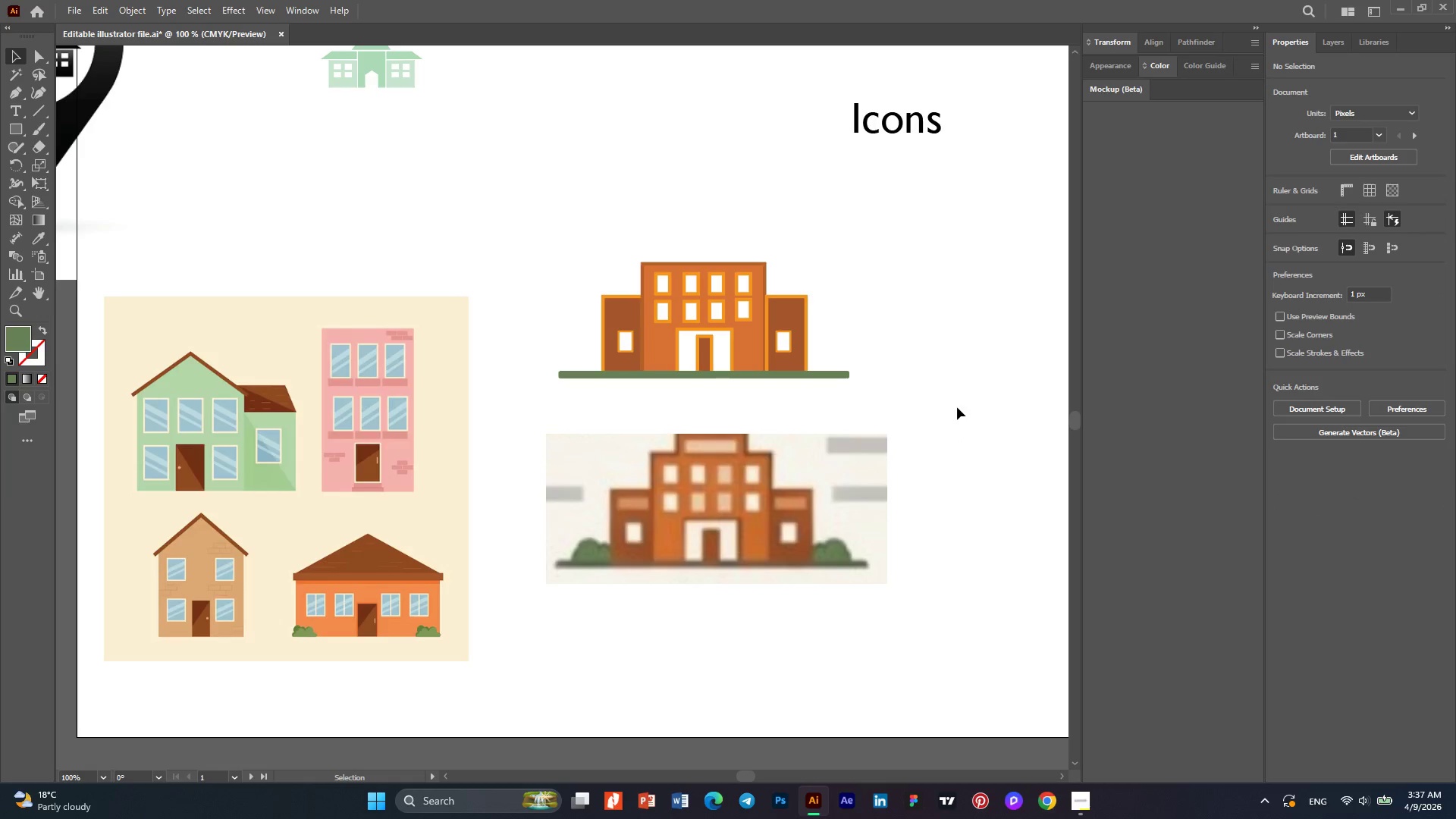 
hold_key(key=AltLeft, duration=0.53)
scroll: coordinate [929, 432], scroll_direction: down, amount: 1.0
 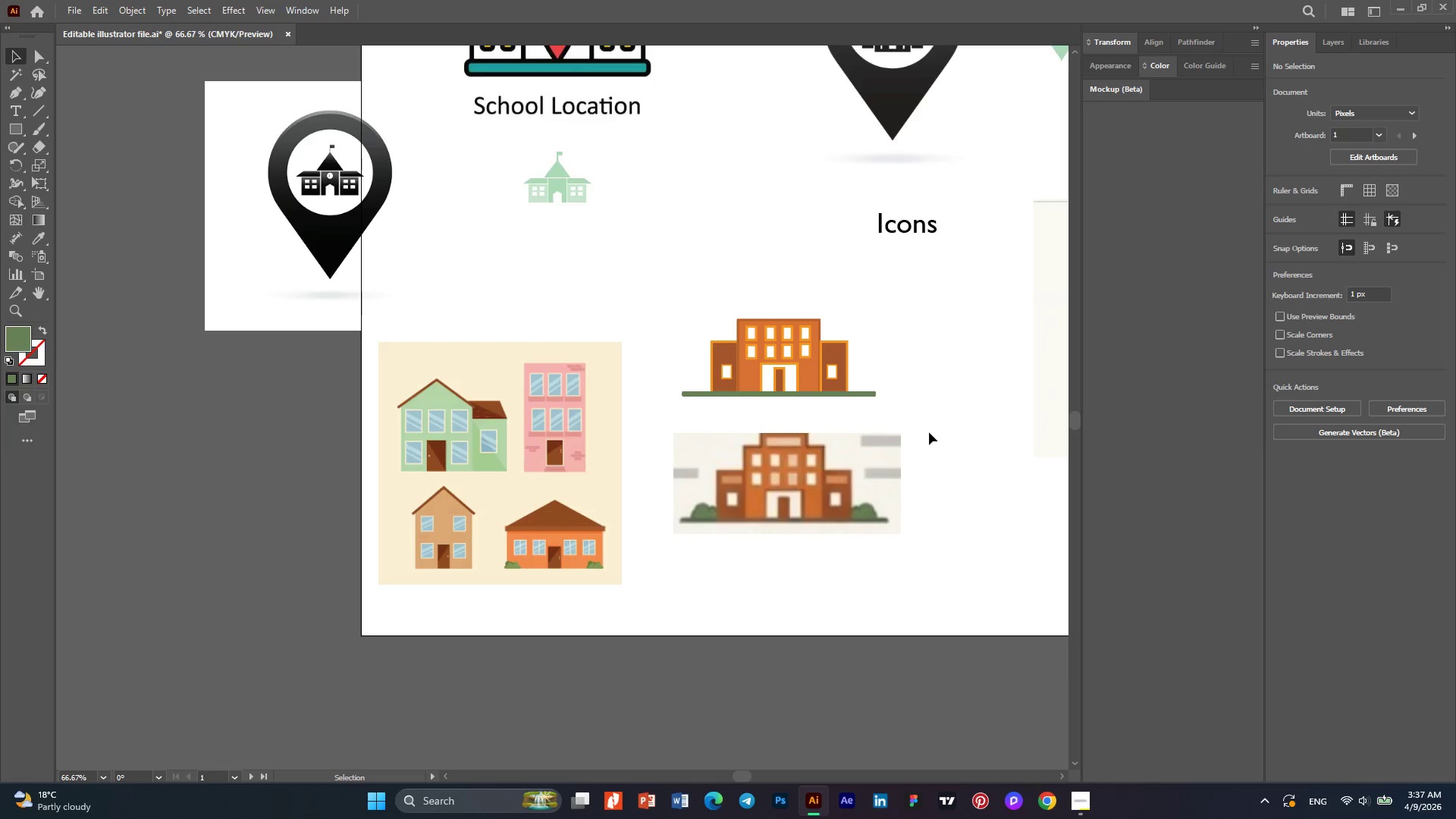 
hold_key(key=AltLeft, duration=0.34)
 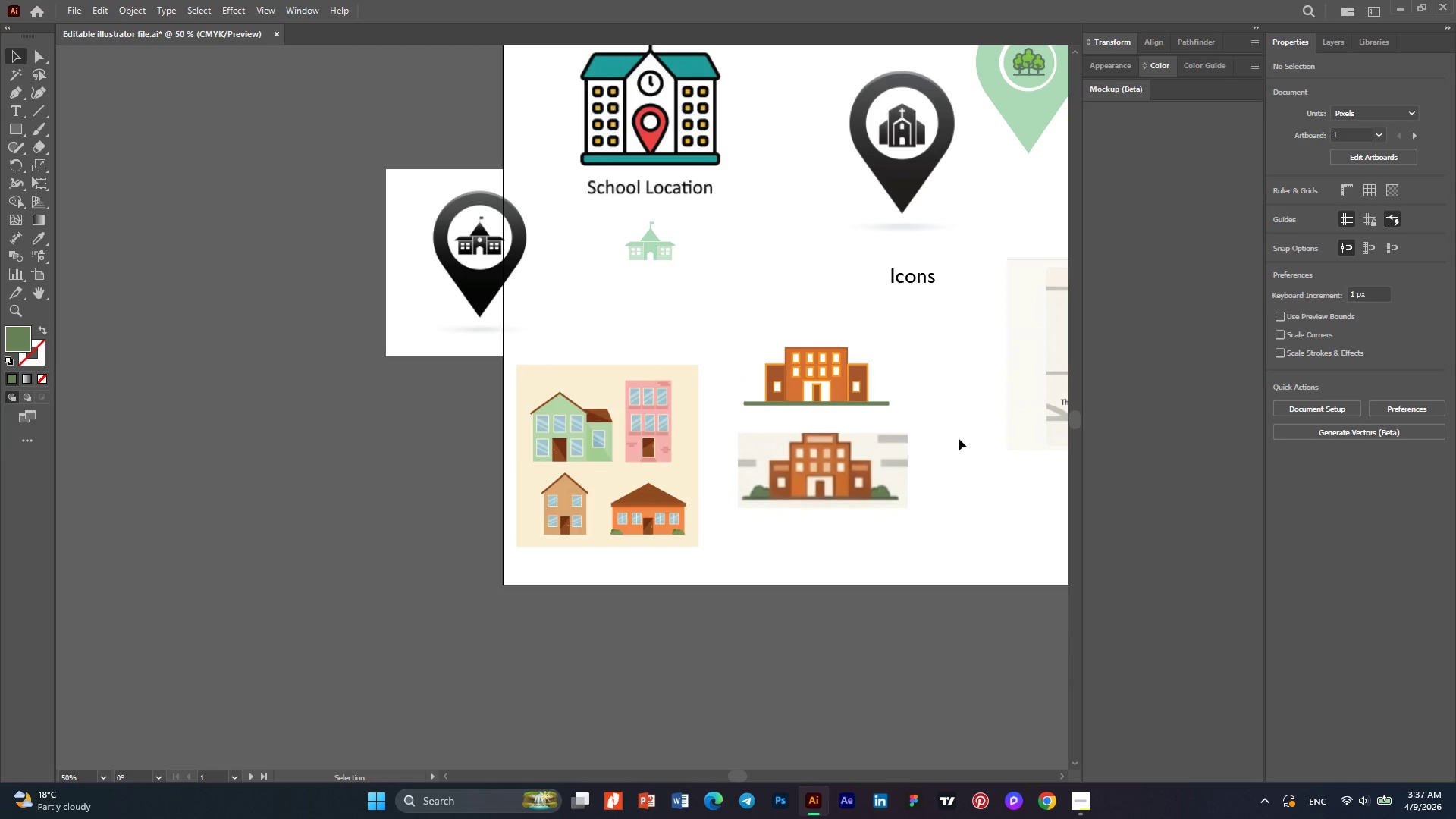 
key(Alt+AltLeft)
 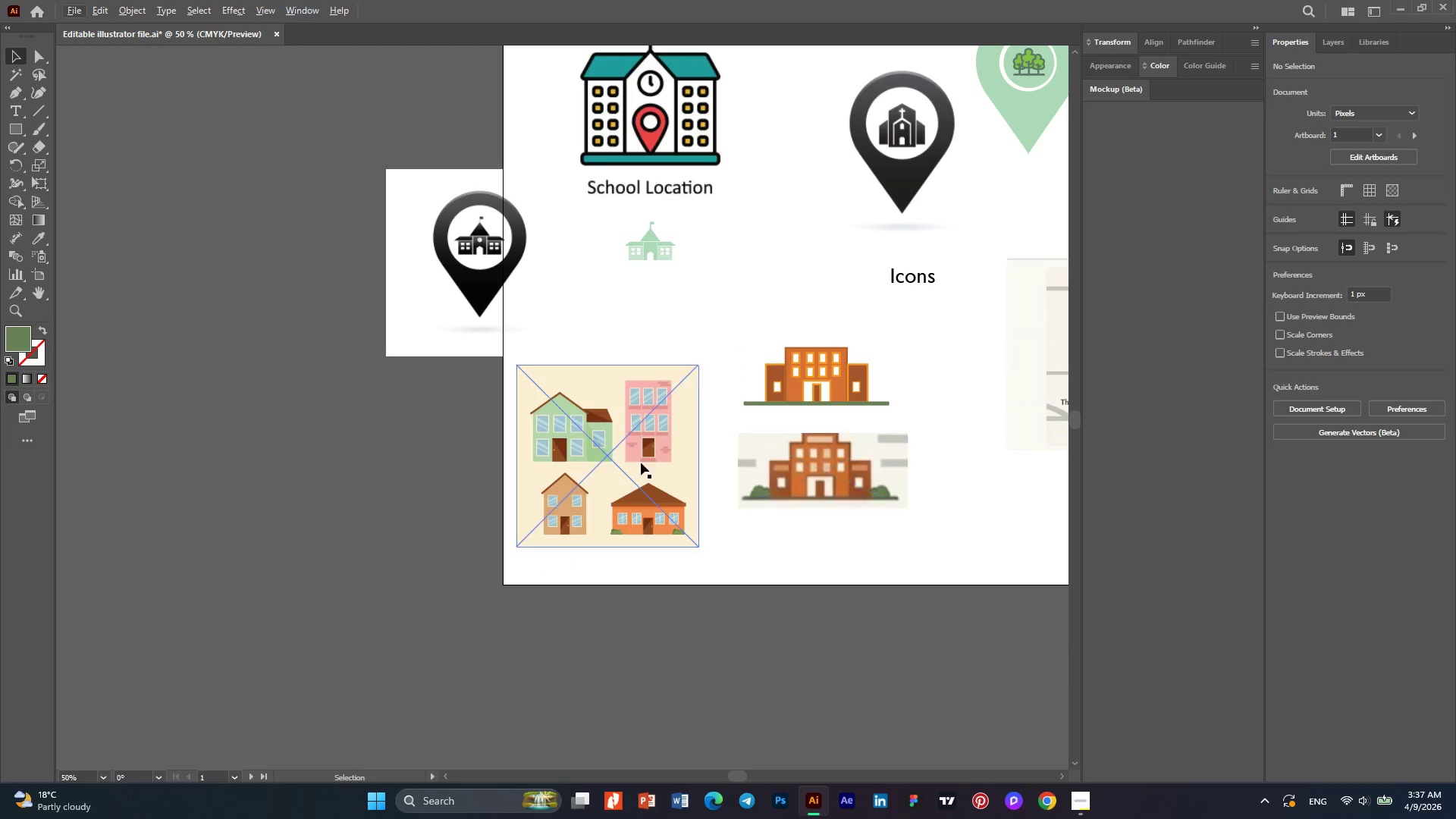 
hold_key(key=AltLeft, duration=0.83)
scroll: coordinate [588, 459], scroll_direction: down, amount: 1.0
 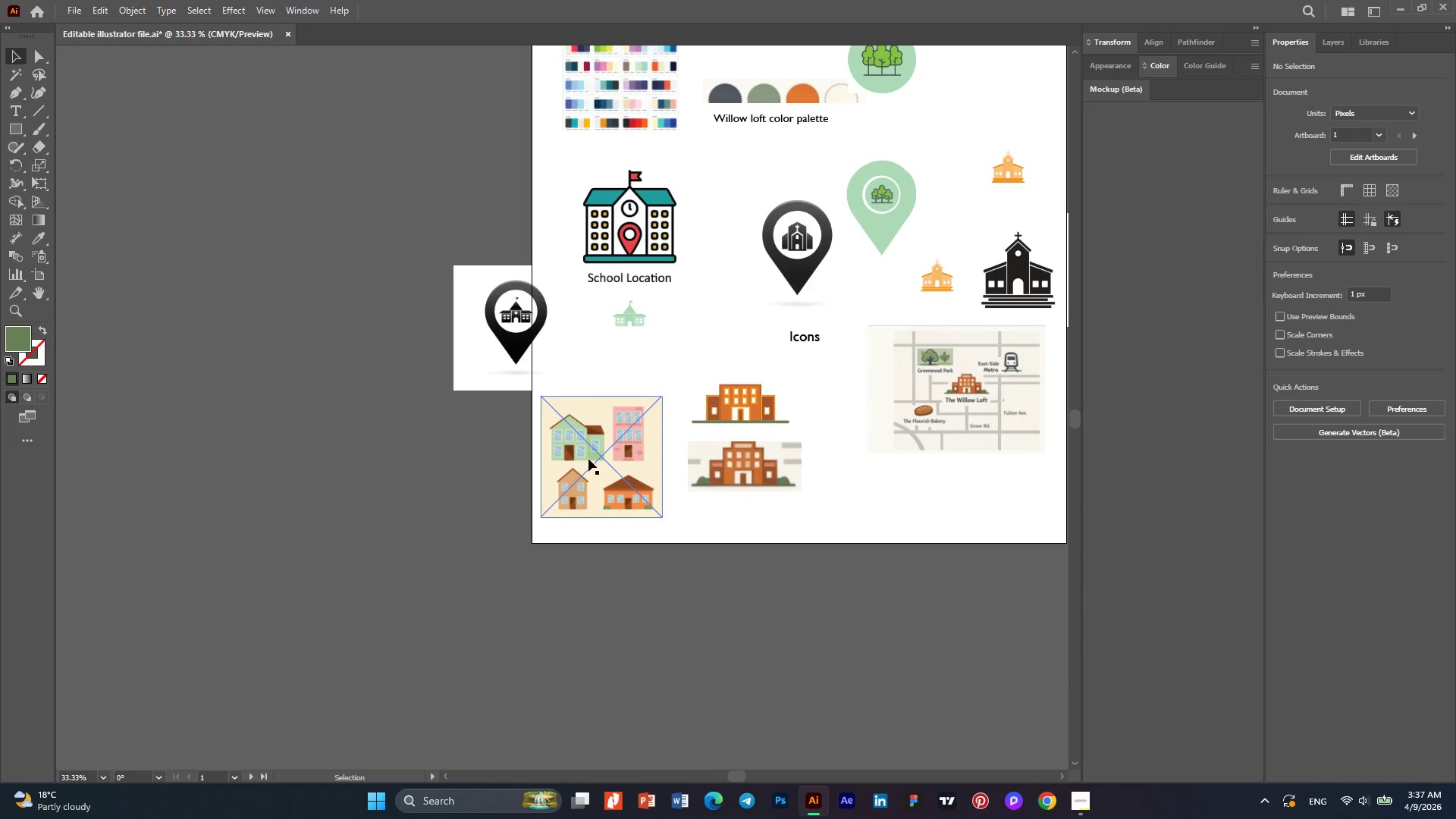 
hold_key(key=AltLeft, duration=0.33)
 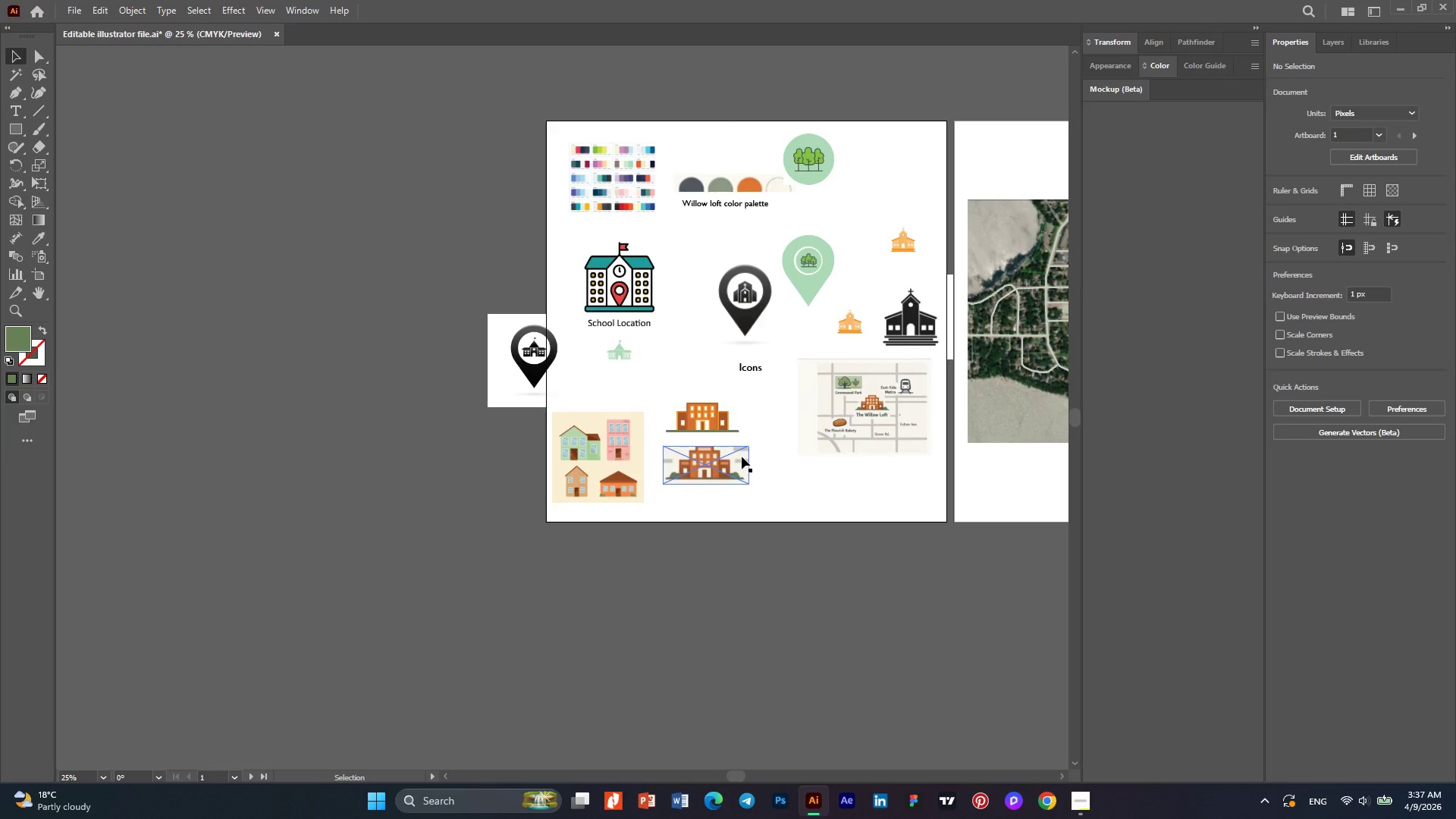 
key(Alt+AltLeft)
 